 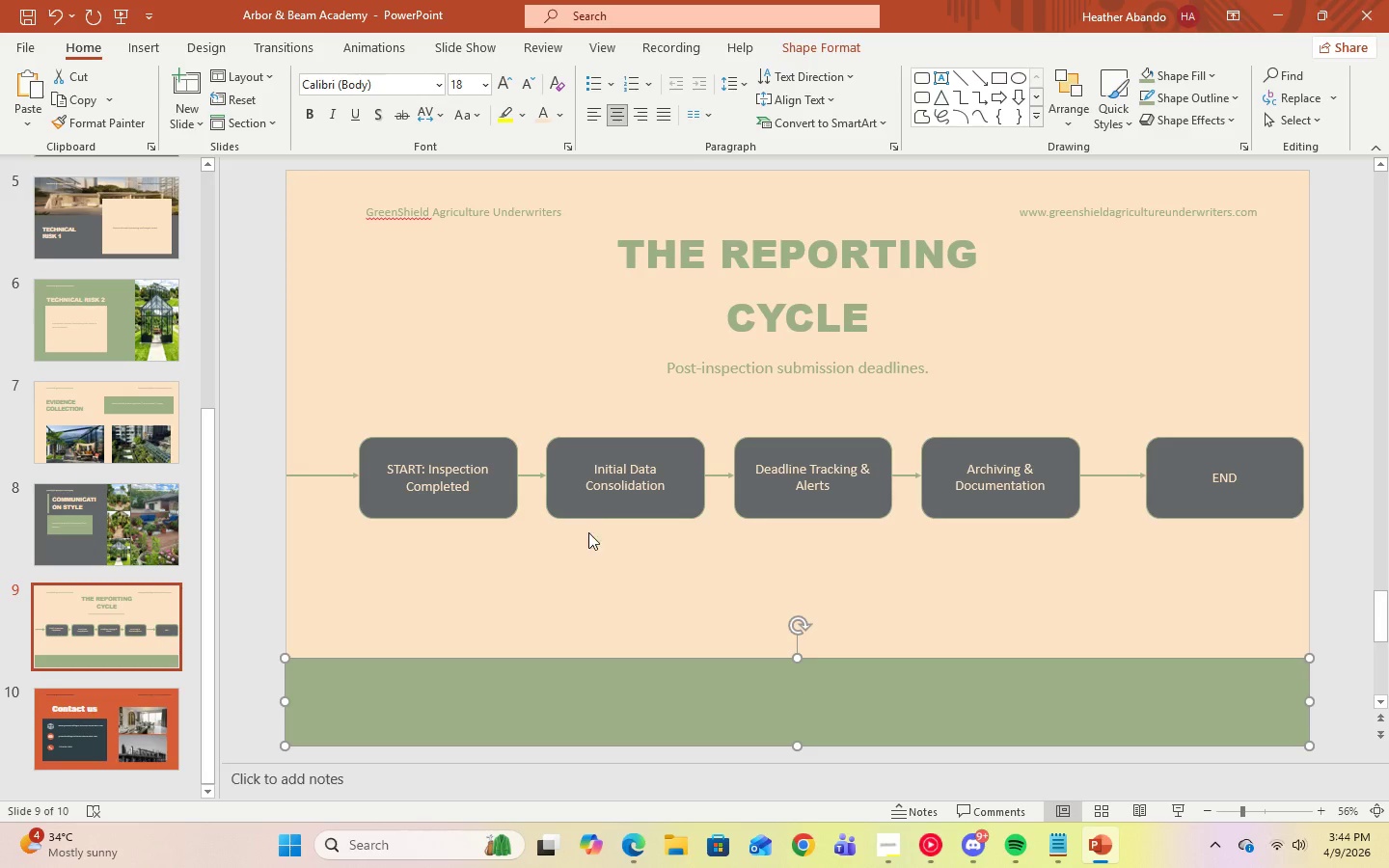 
left_click([1236, 96])
 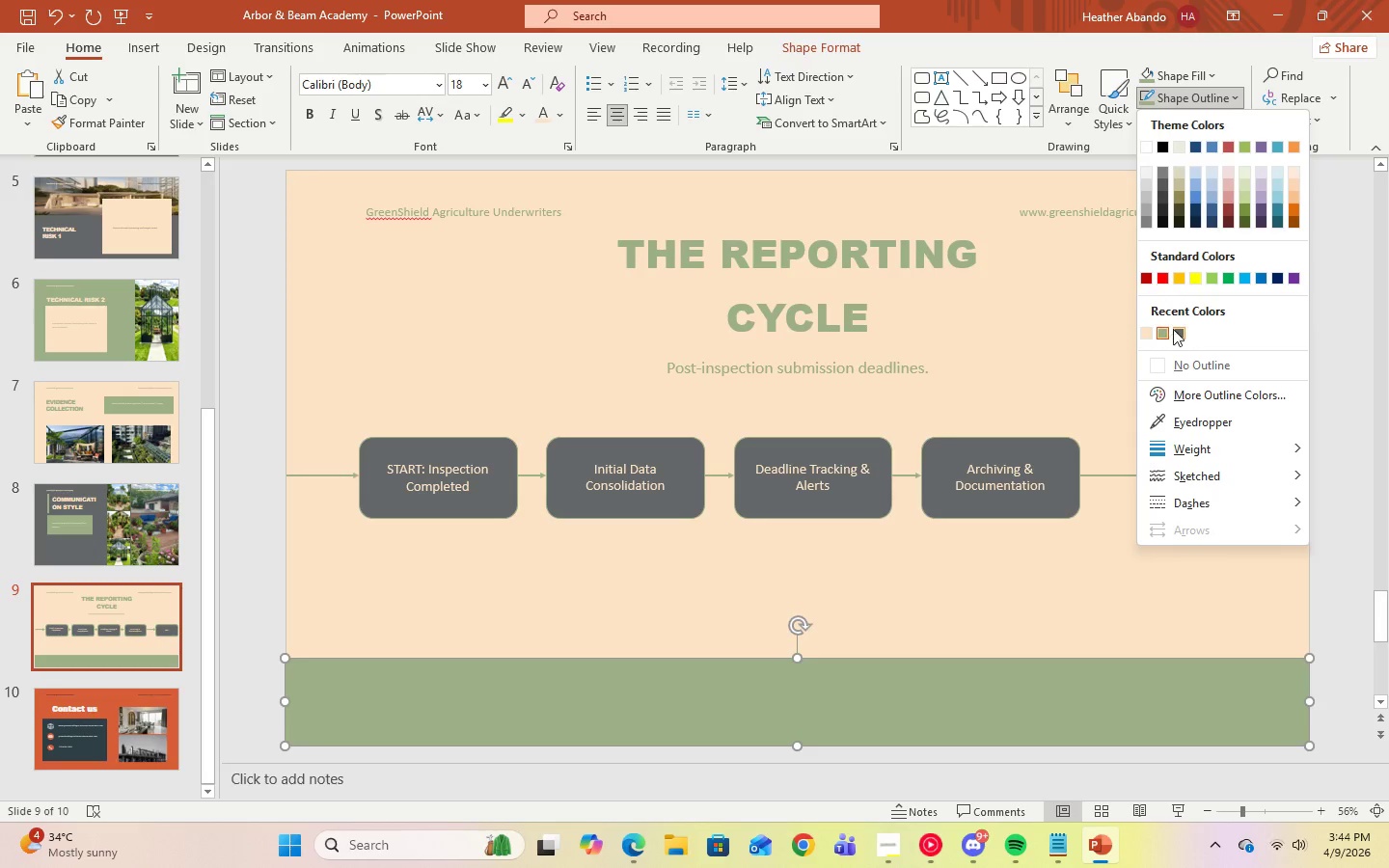 
left_click([1174, 331])
 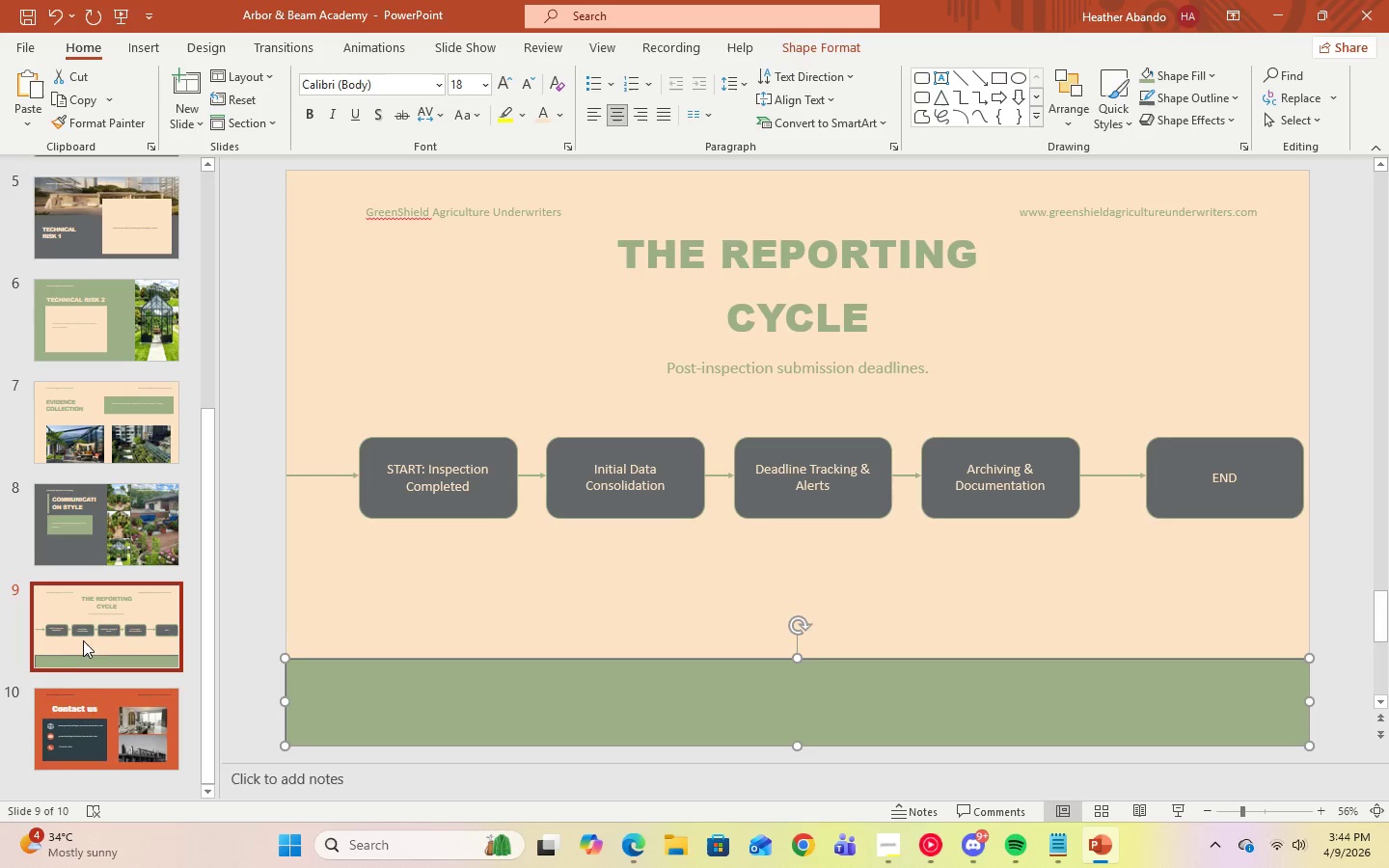 
scroll: coordinate [92, 648], scroll_direction: down, amount: 2.0
 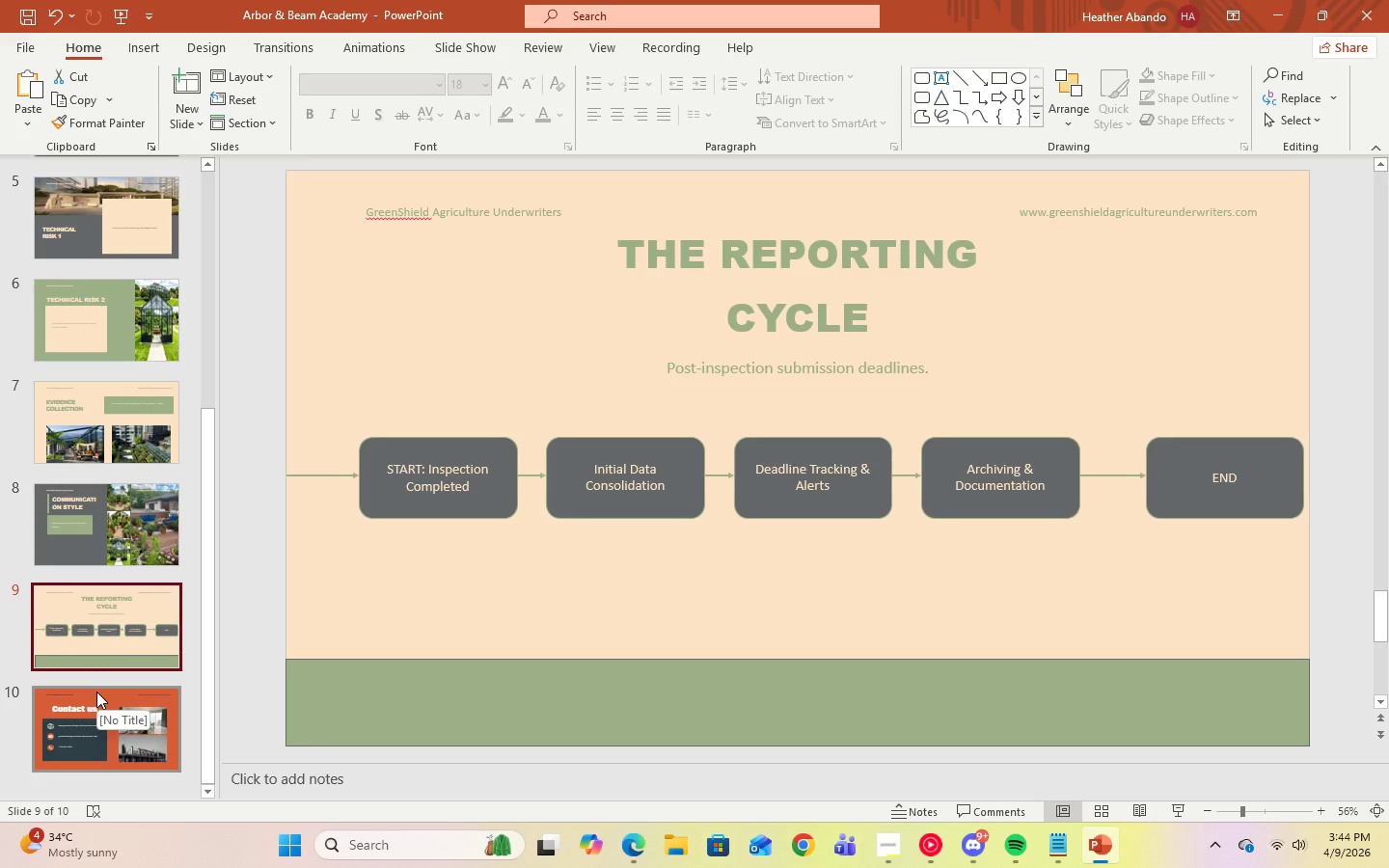 
left_click([96, 692])
 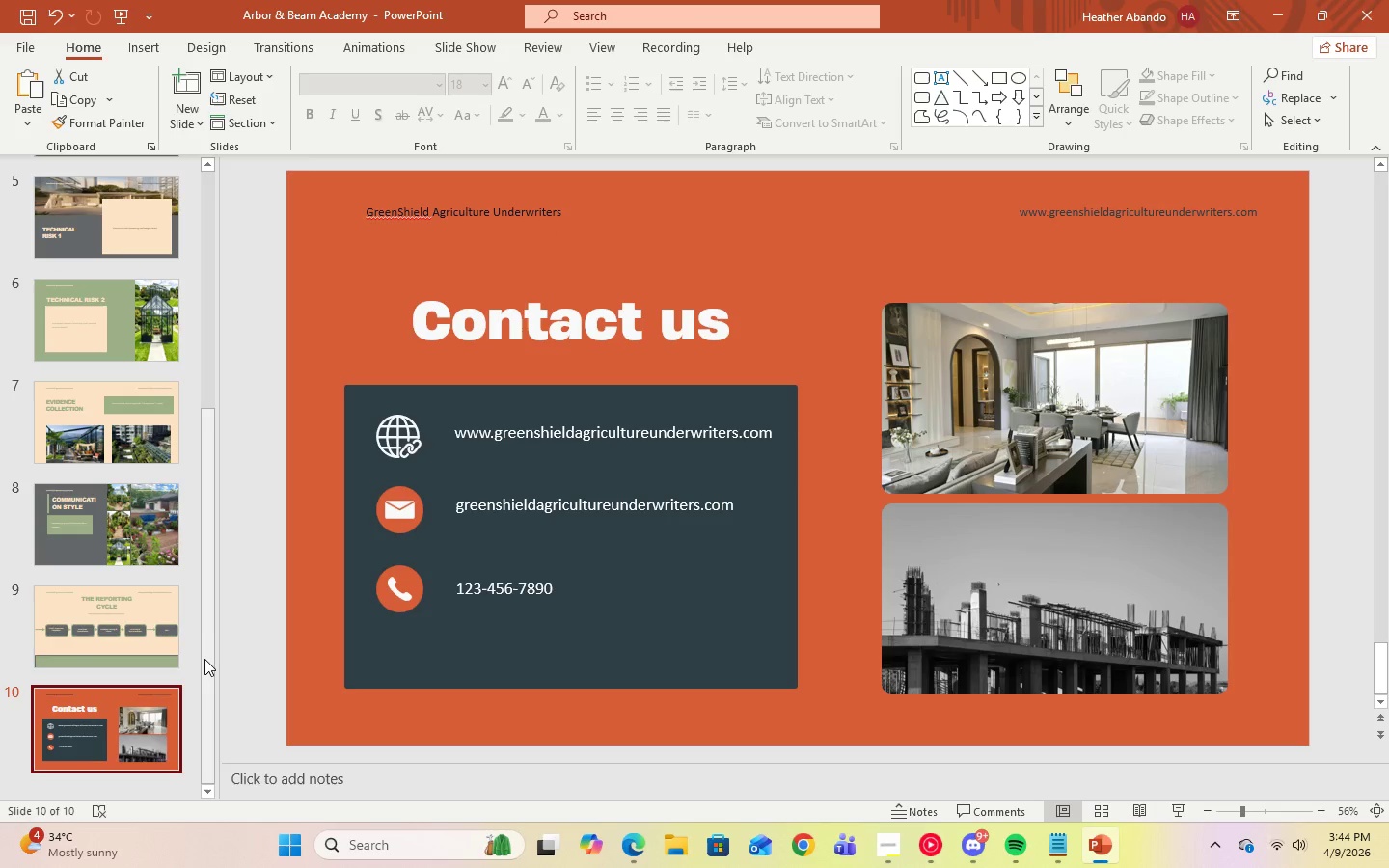 
left_click_drag(start_coordinate=[204, 659], to_coordinate=[245, 782])
 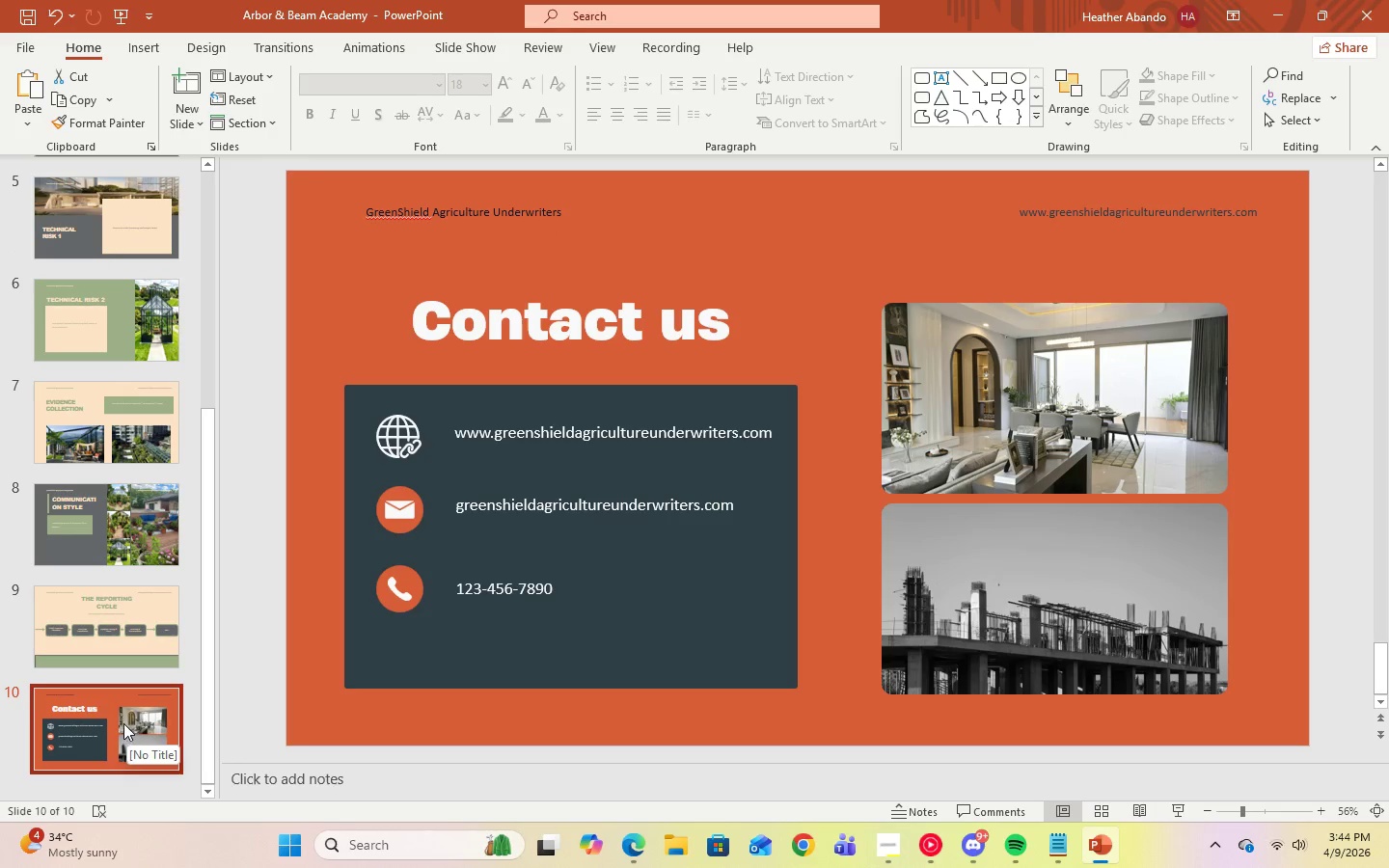 
scroll: coordinate [121, 721], scroll_direction: up, amount: 1.0
 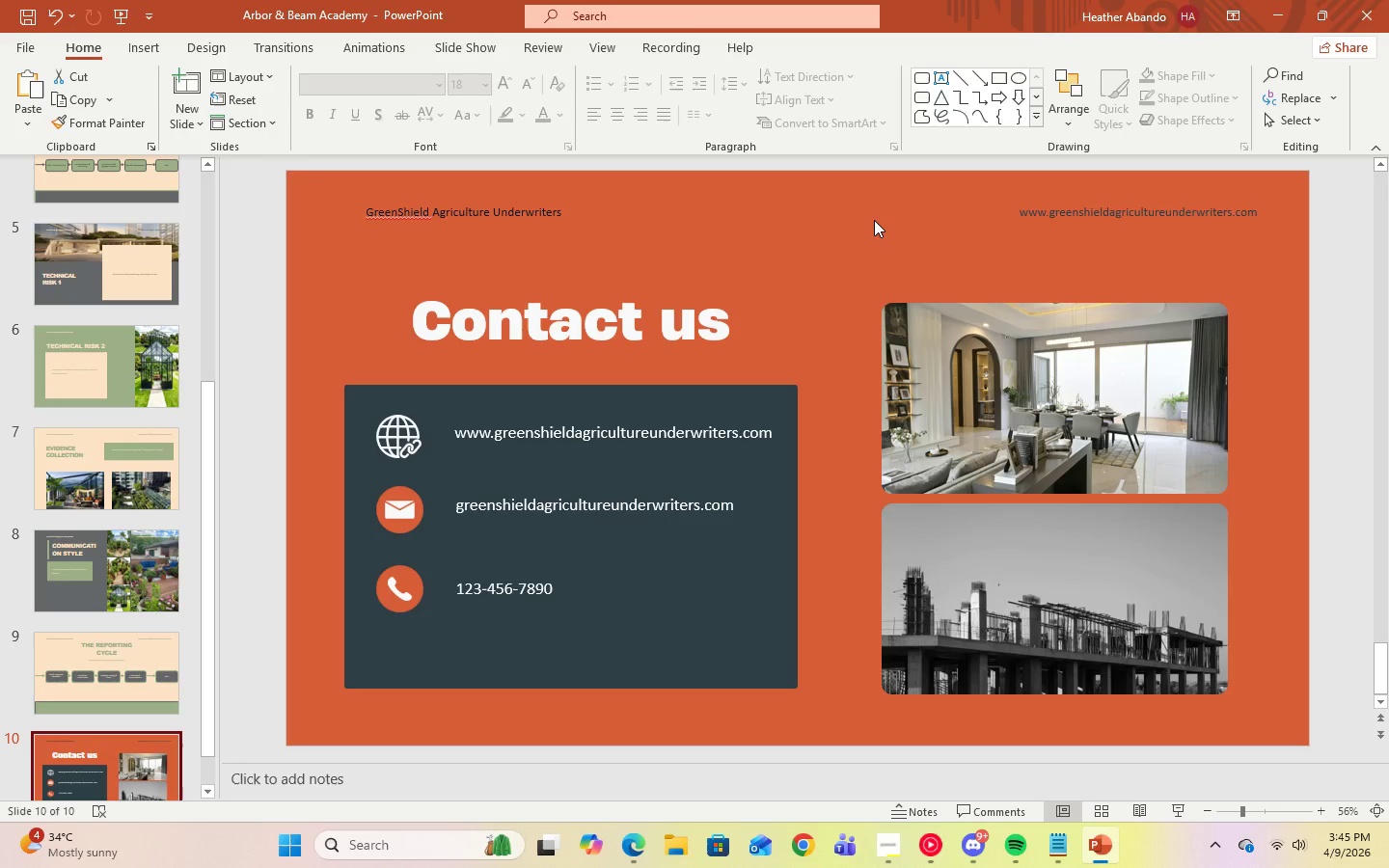 
scroll: coordinate [56, 561], scroll_direction: down, amount: 7.0
 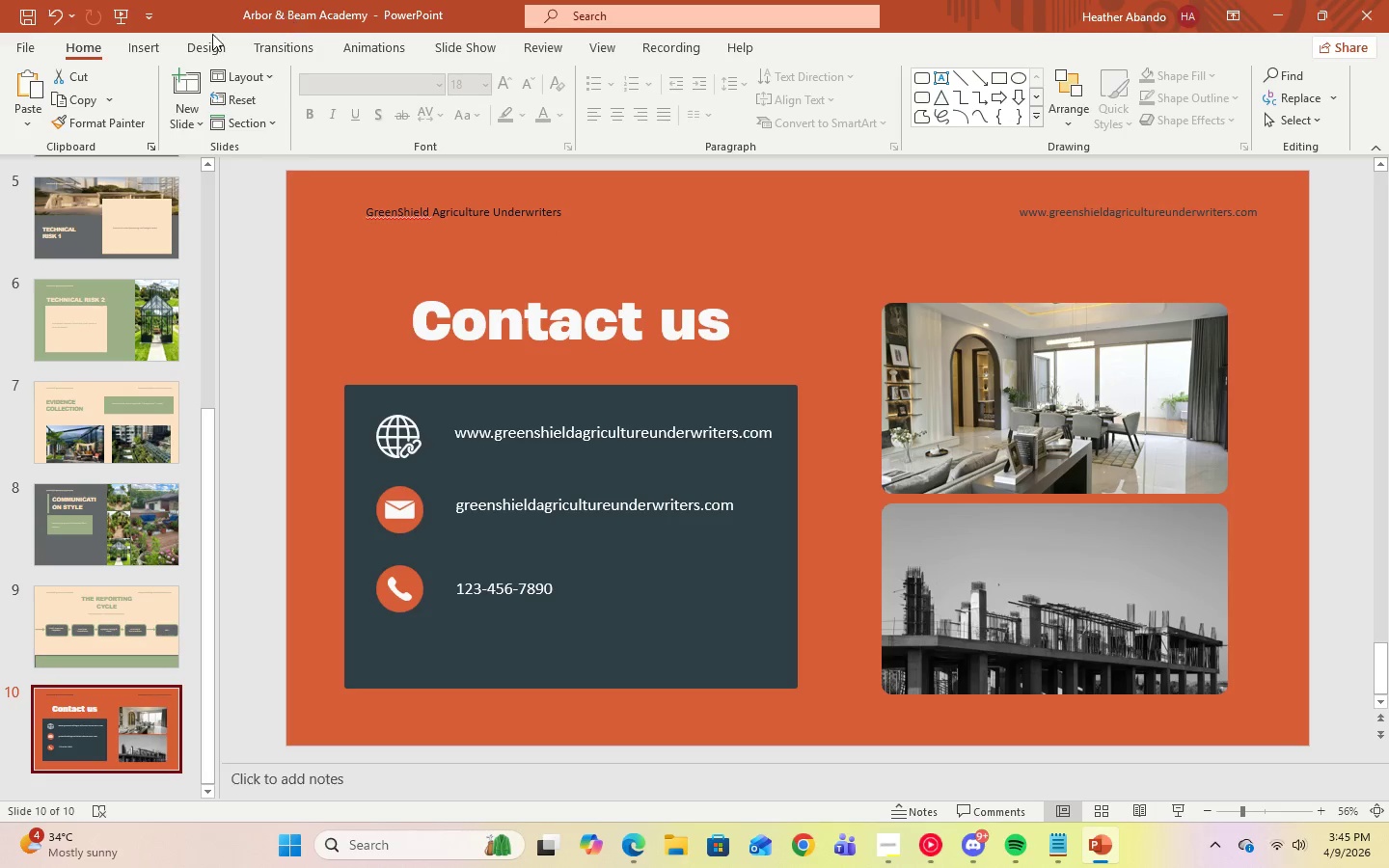 
left_click([195, 42])
 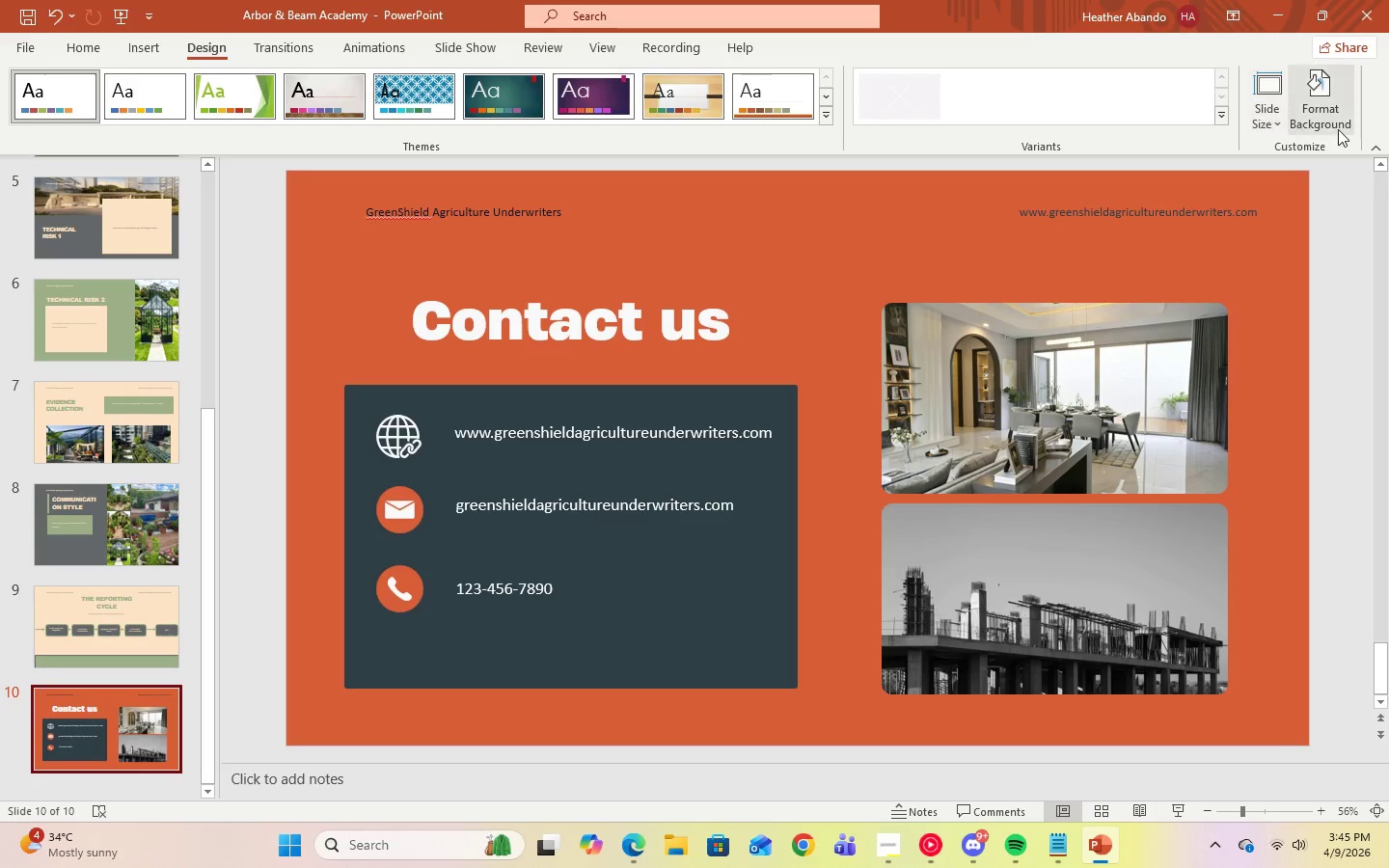 
left_click([1339, 129])
 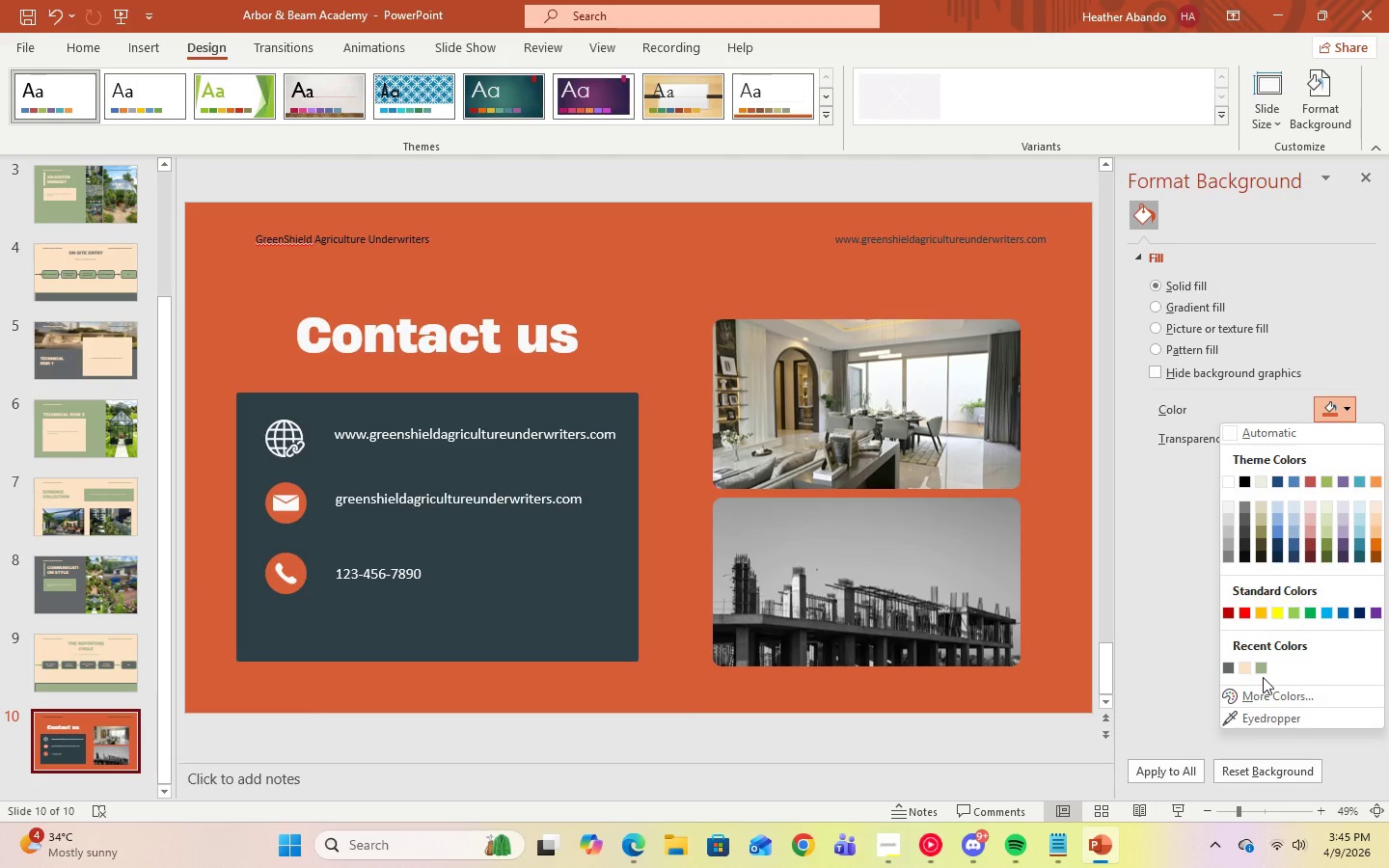 
left_click([1264, 668])
 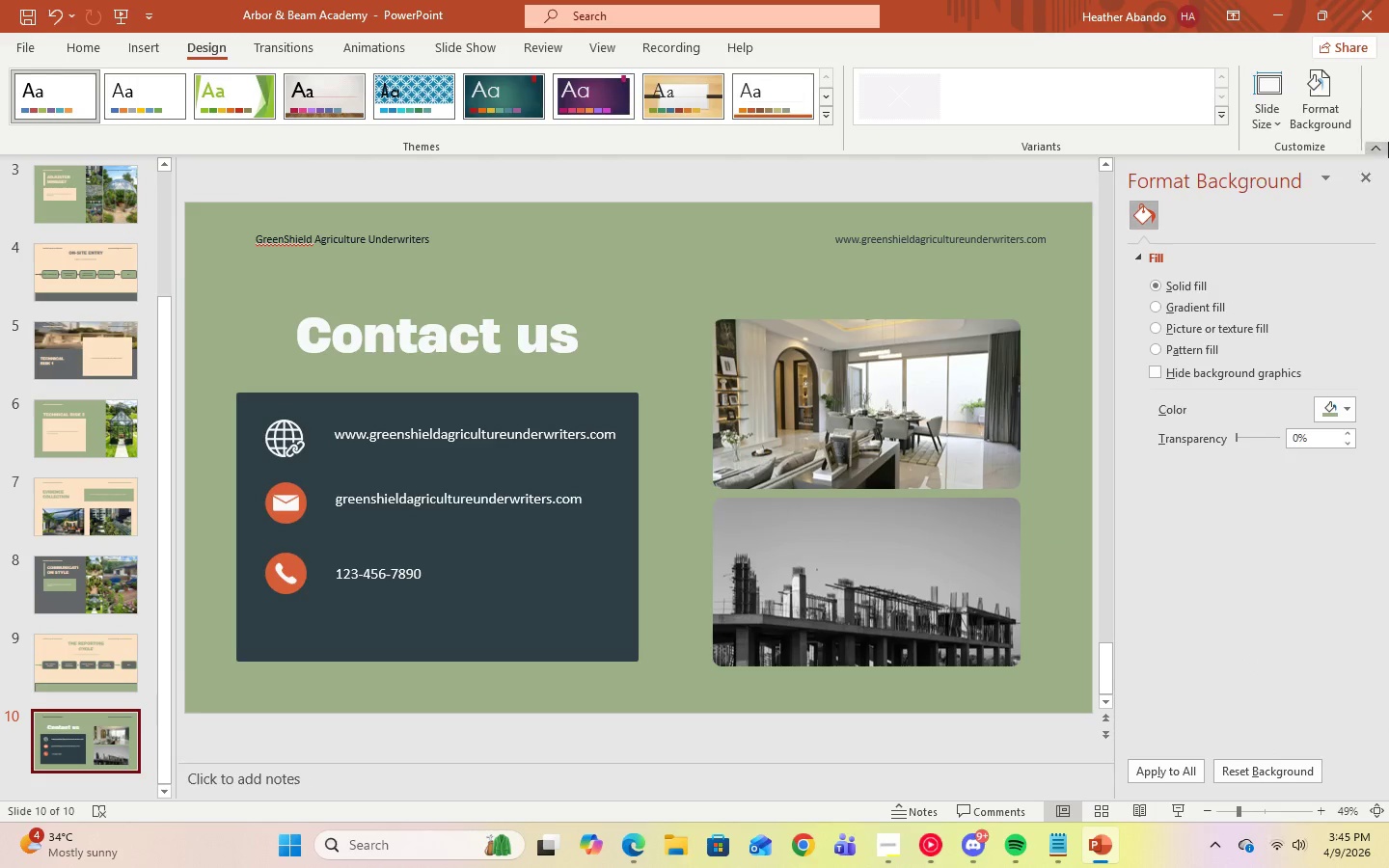 
left_click([1361, 174])
 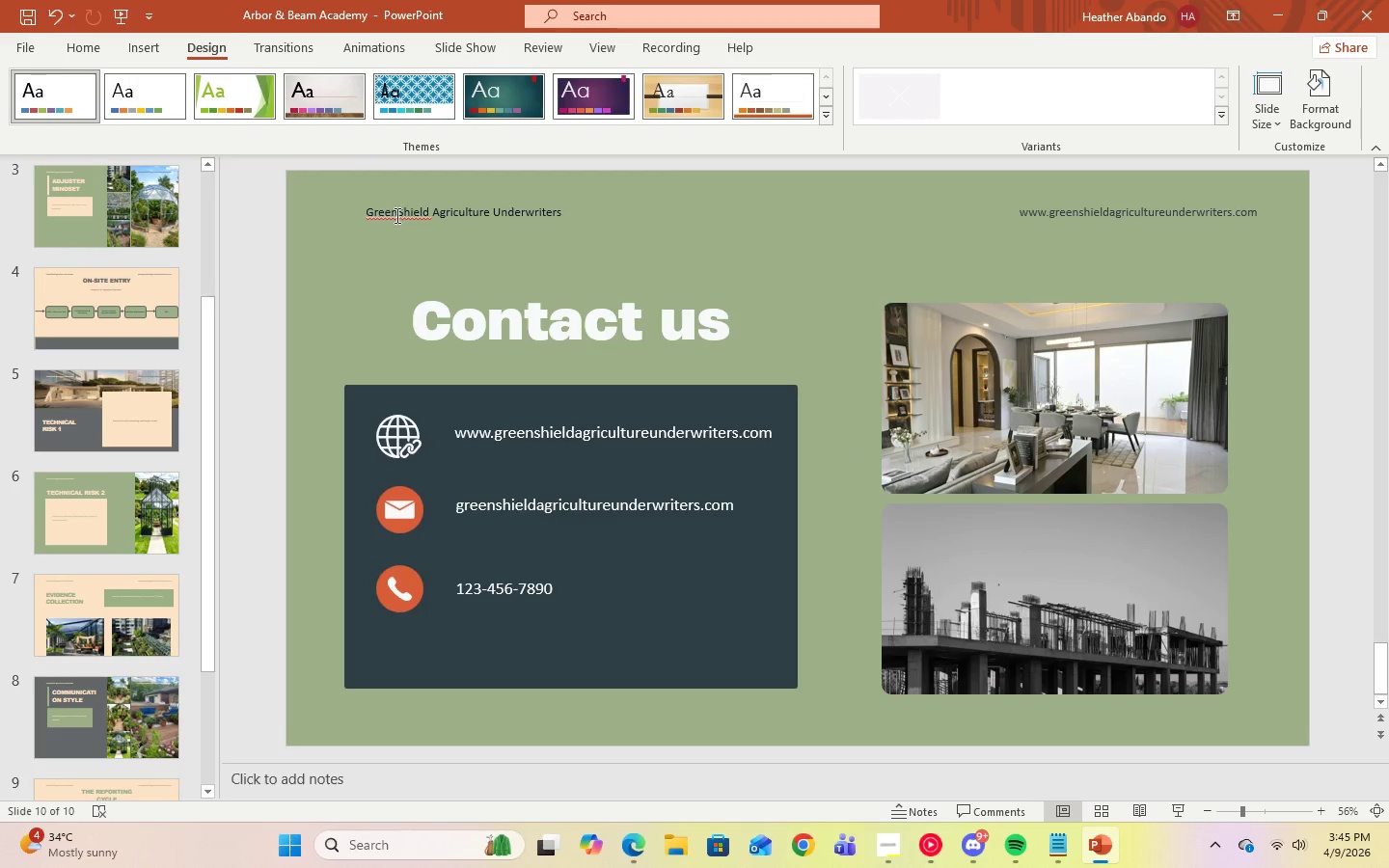 
left_click([396, 213])
 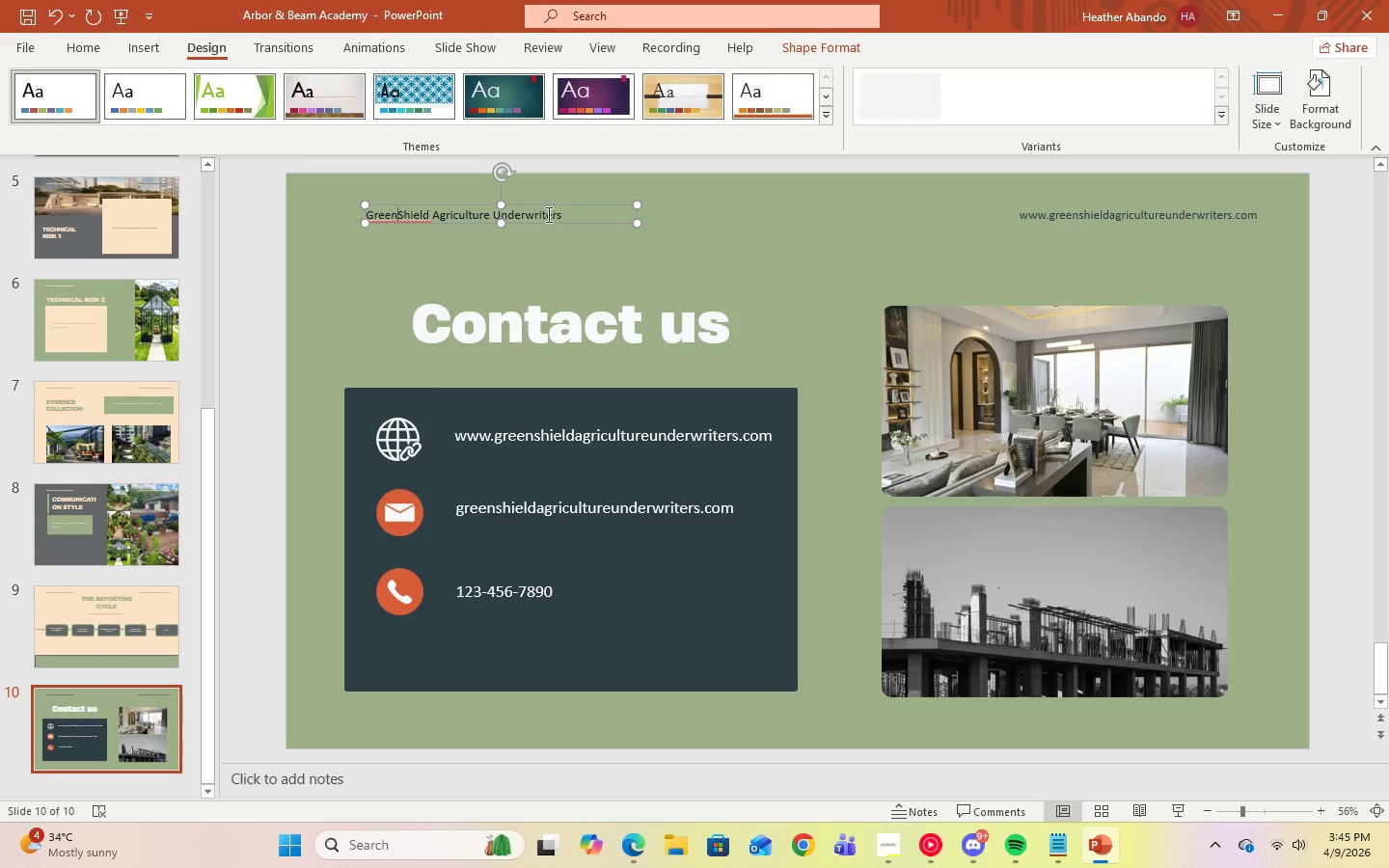 
left_click([573, 213])
 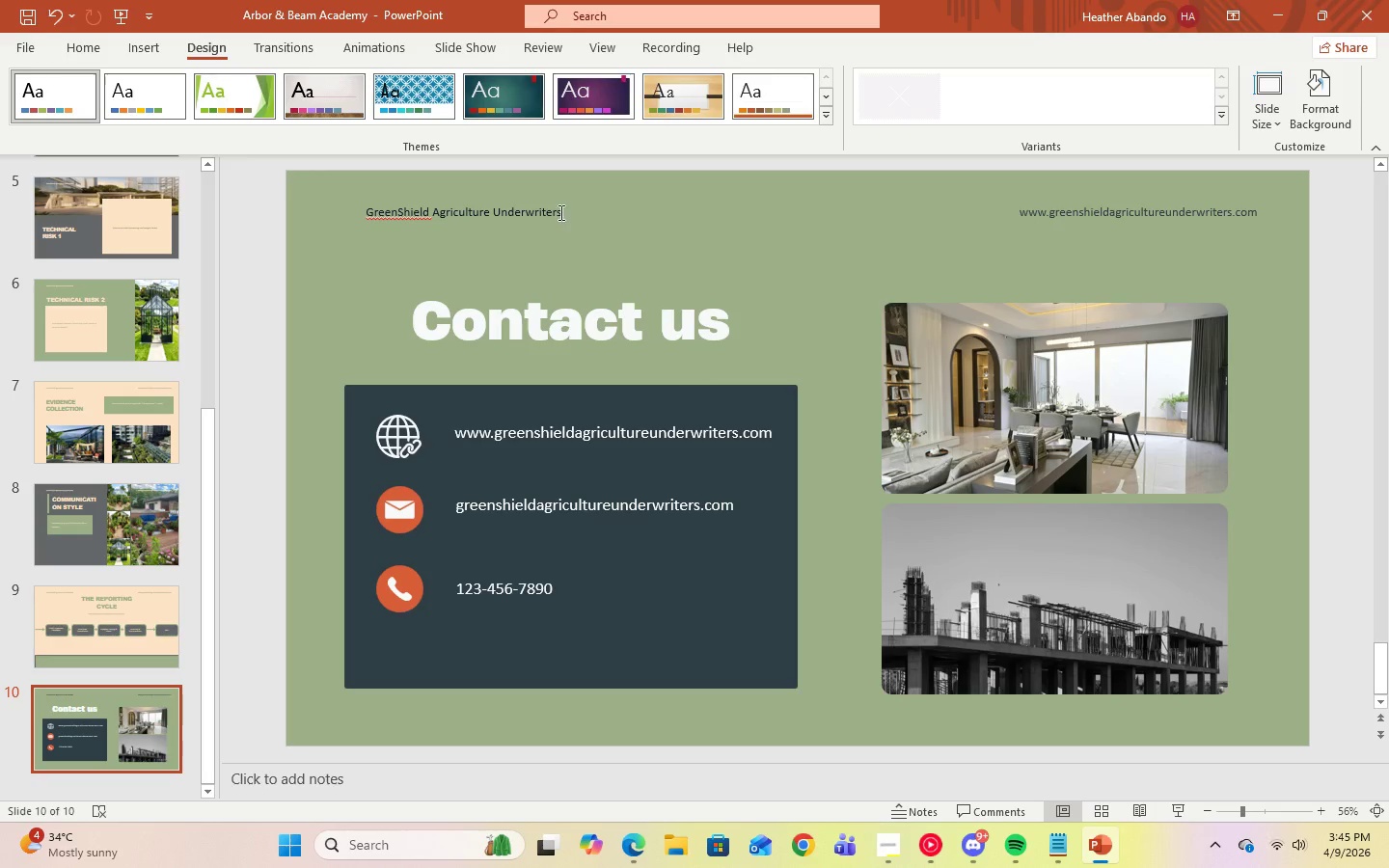 
double_click([558, 212])
 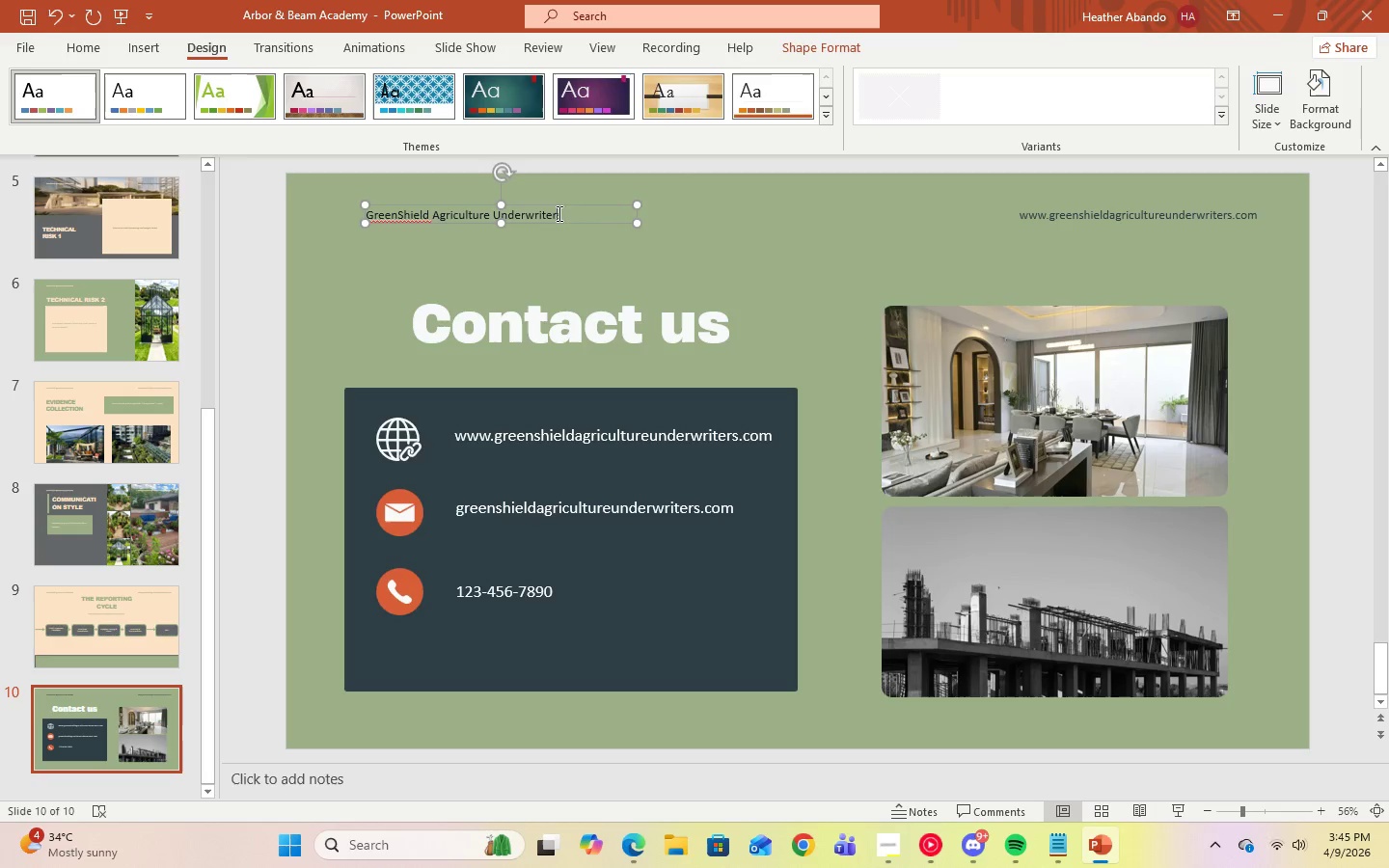 
key(Control+A)
 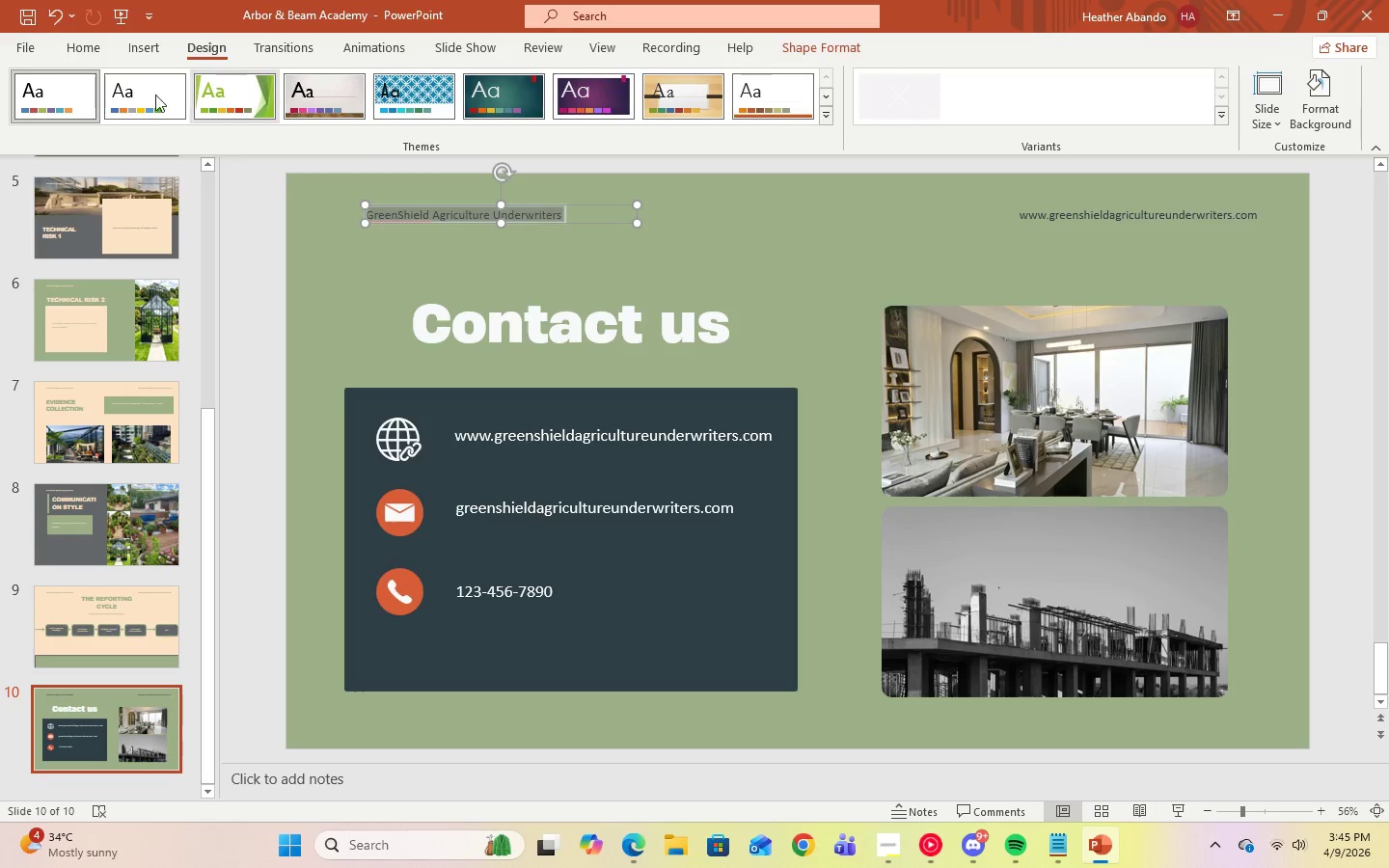 
mouse_move([158, 84])
 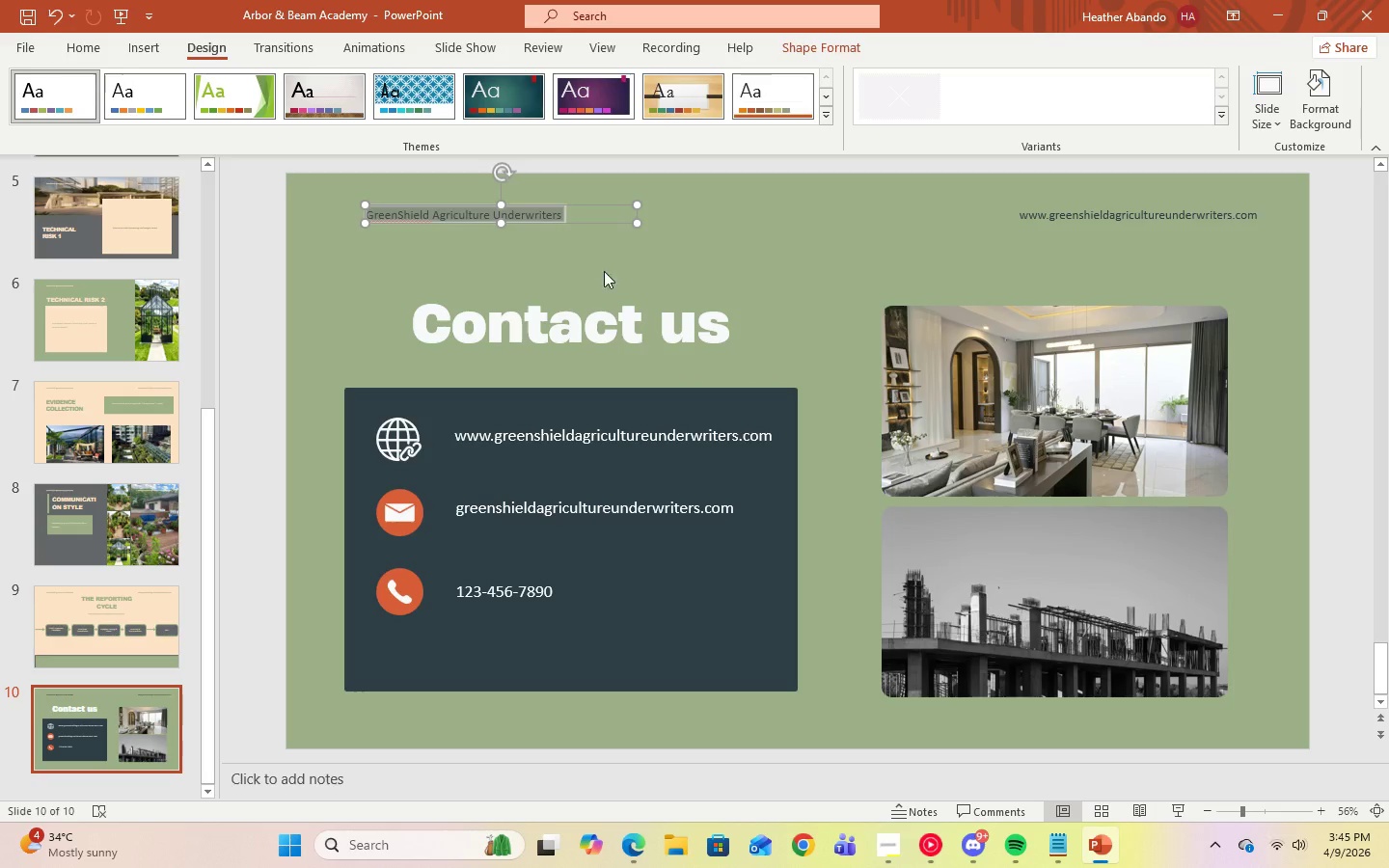 
left_click([608, 278])
 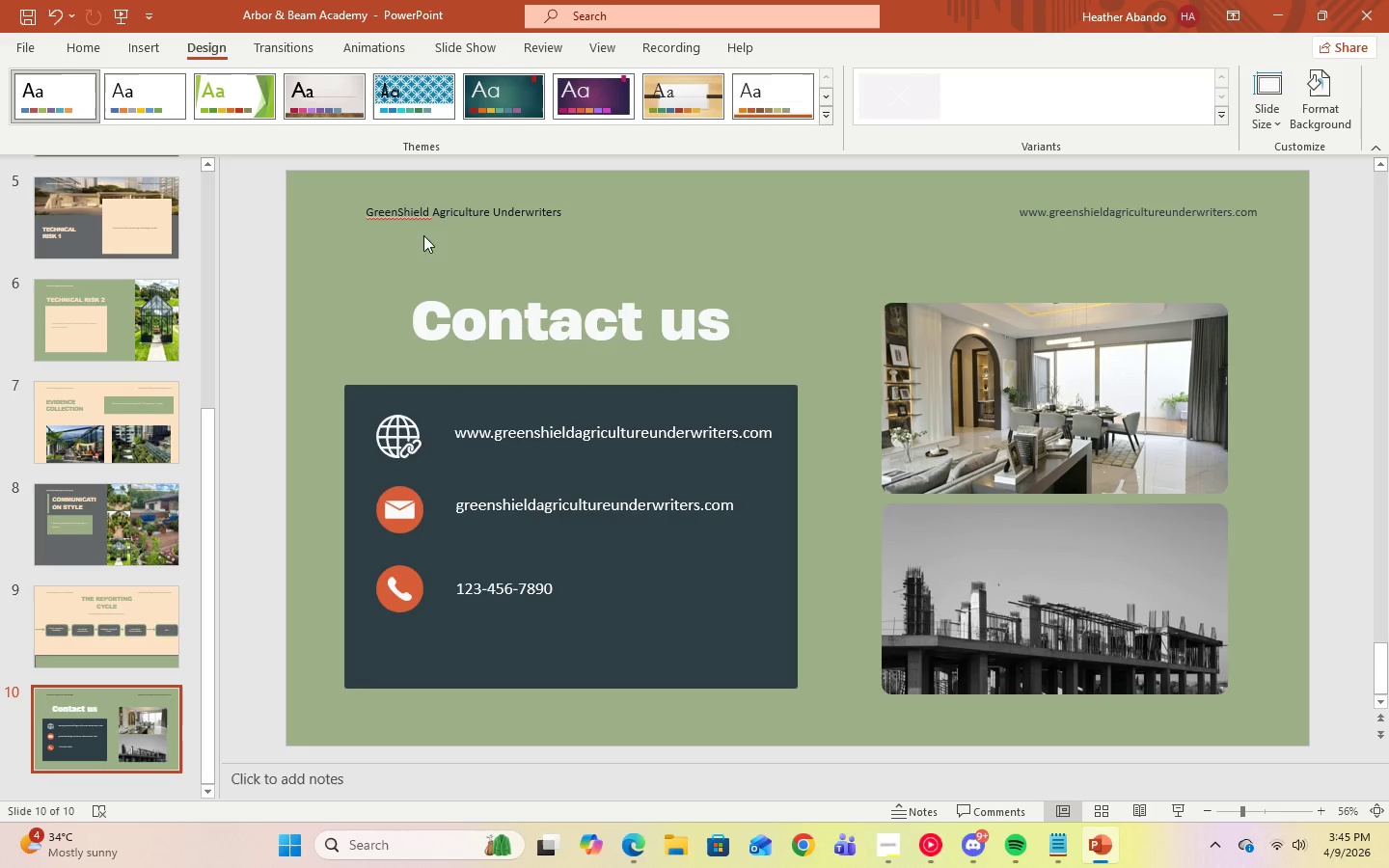 
left_click([440, 215])
 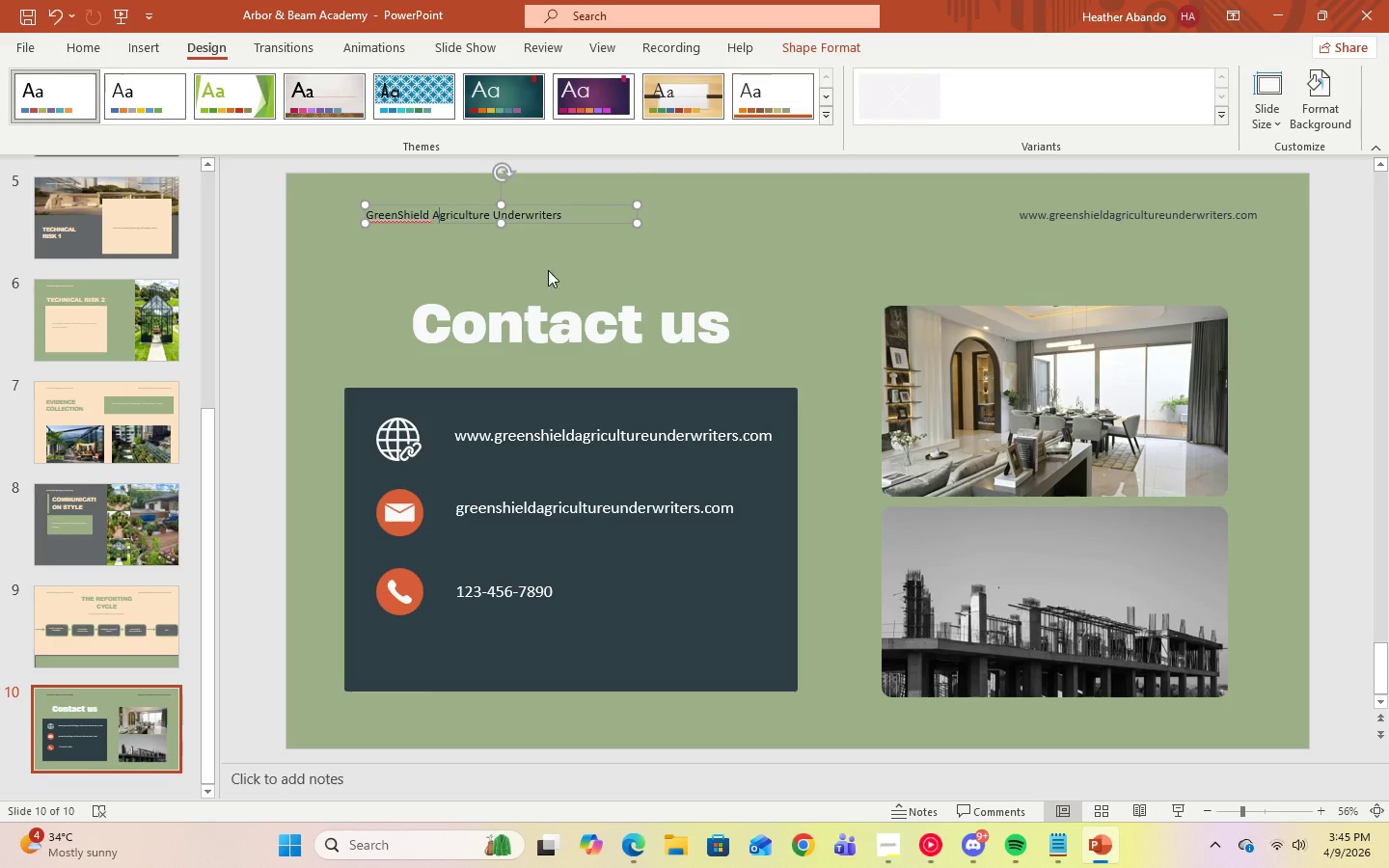 
key(Control+A)
 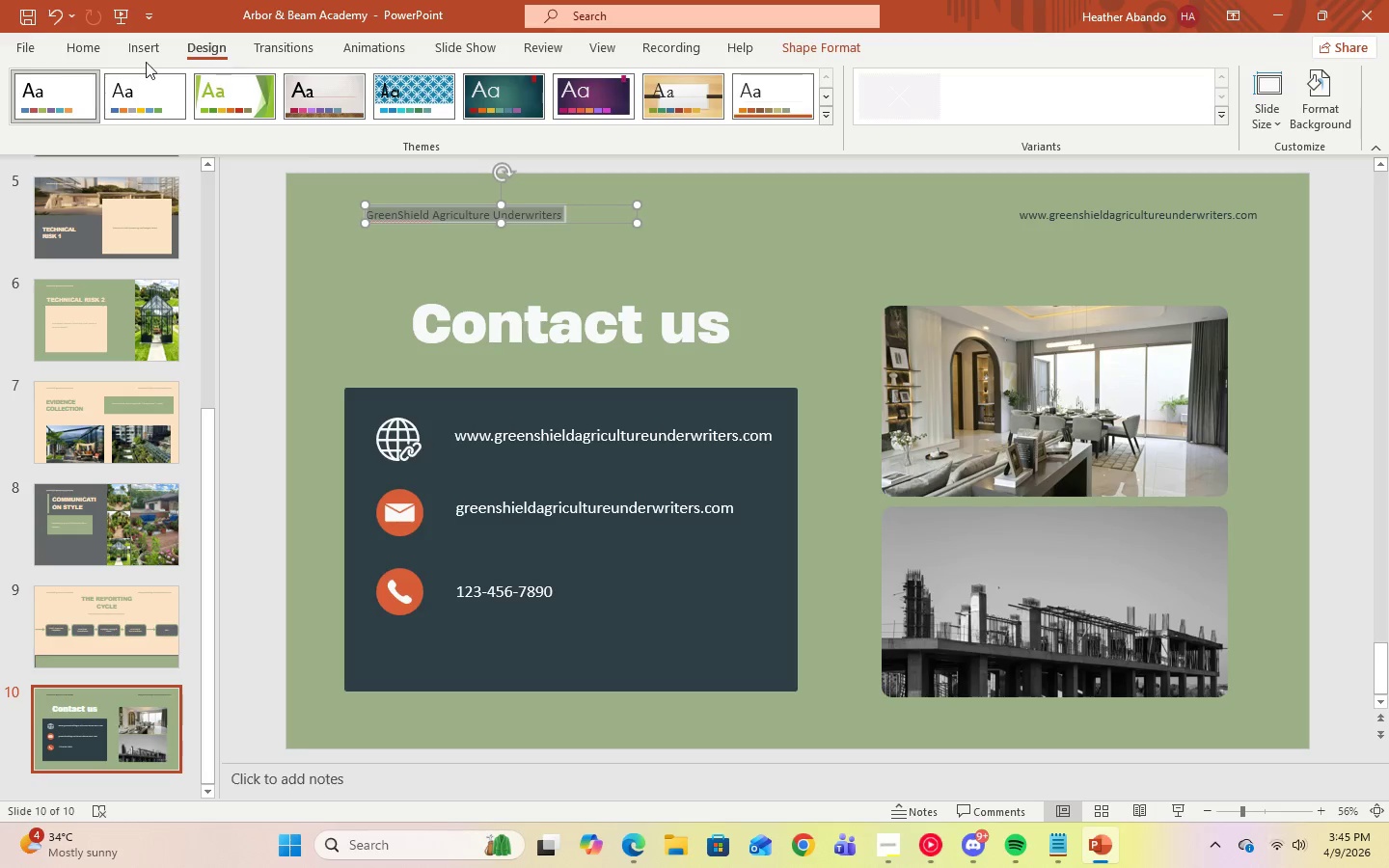 
left_click([71, 54])
 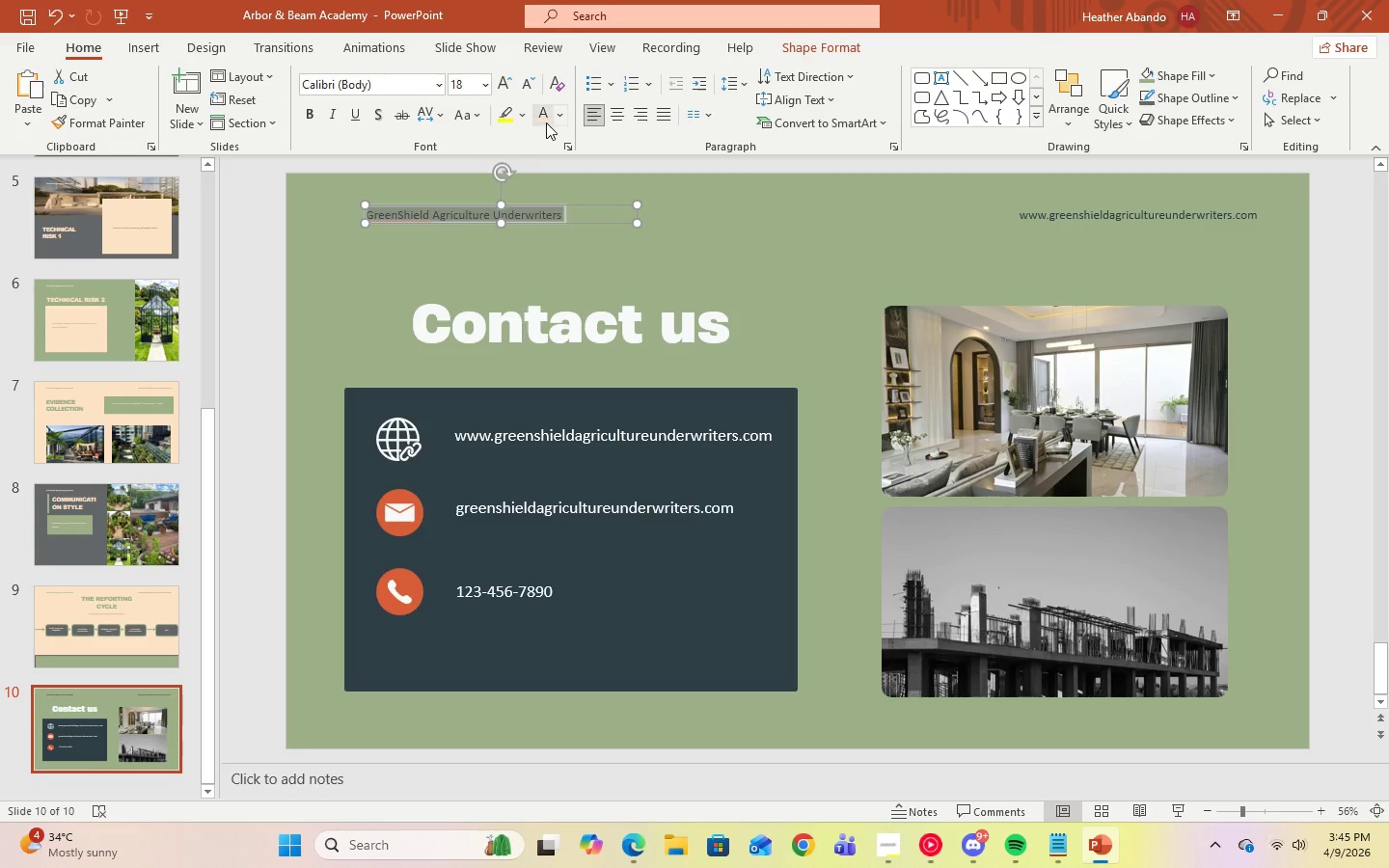 
left_click([546, 120])
 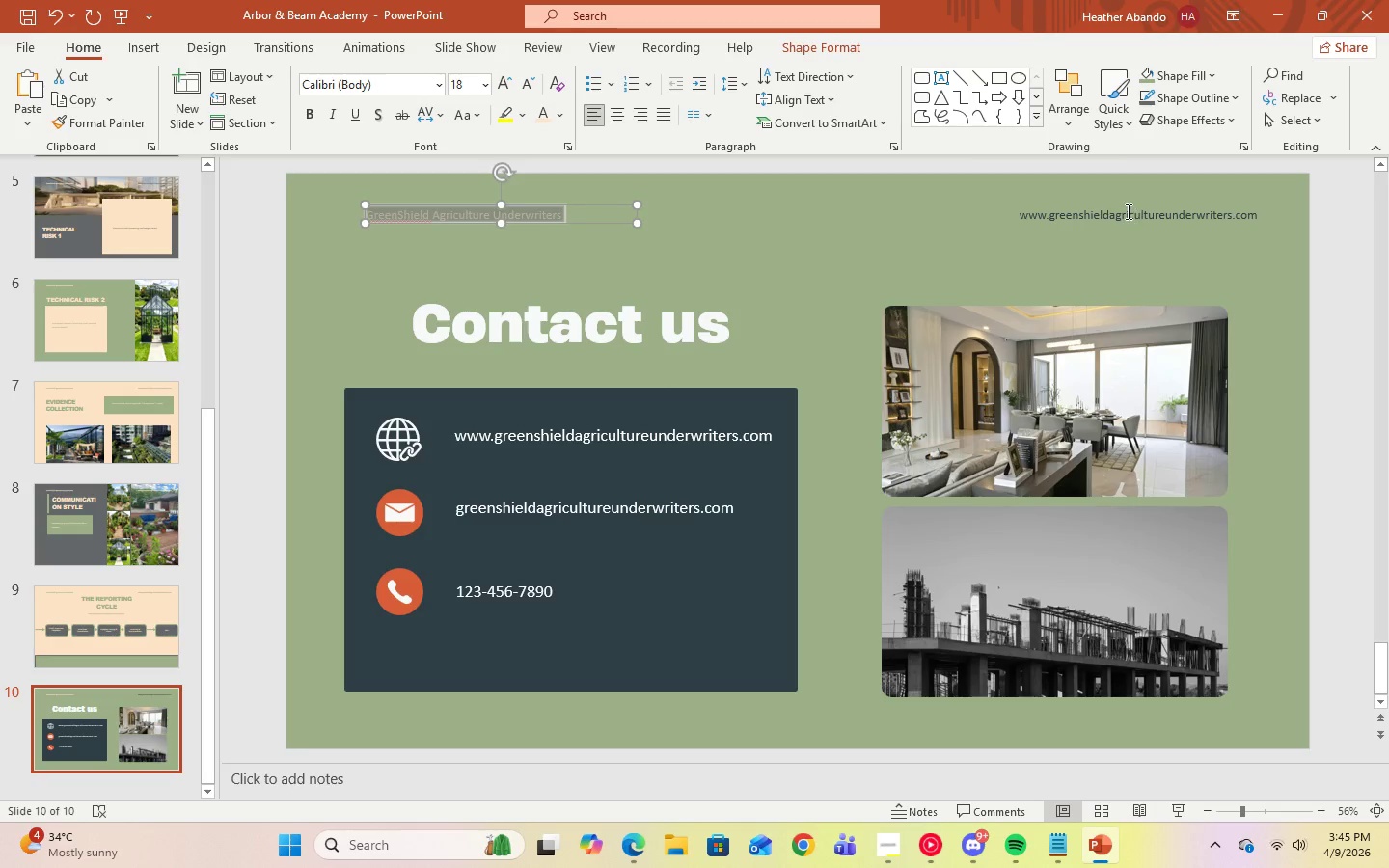 
left_click([1127, 211])
 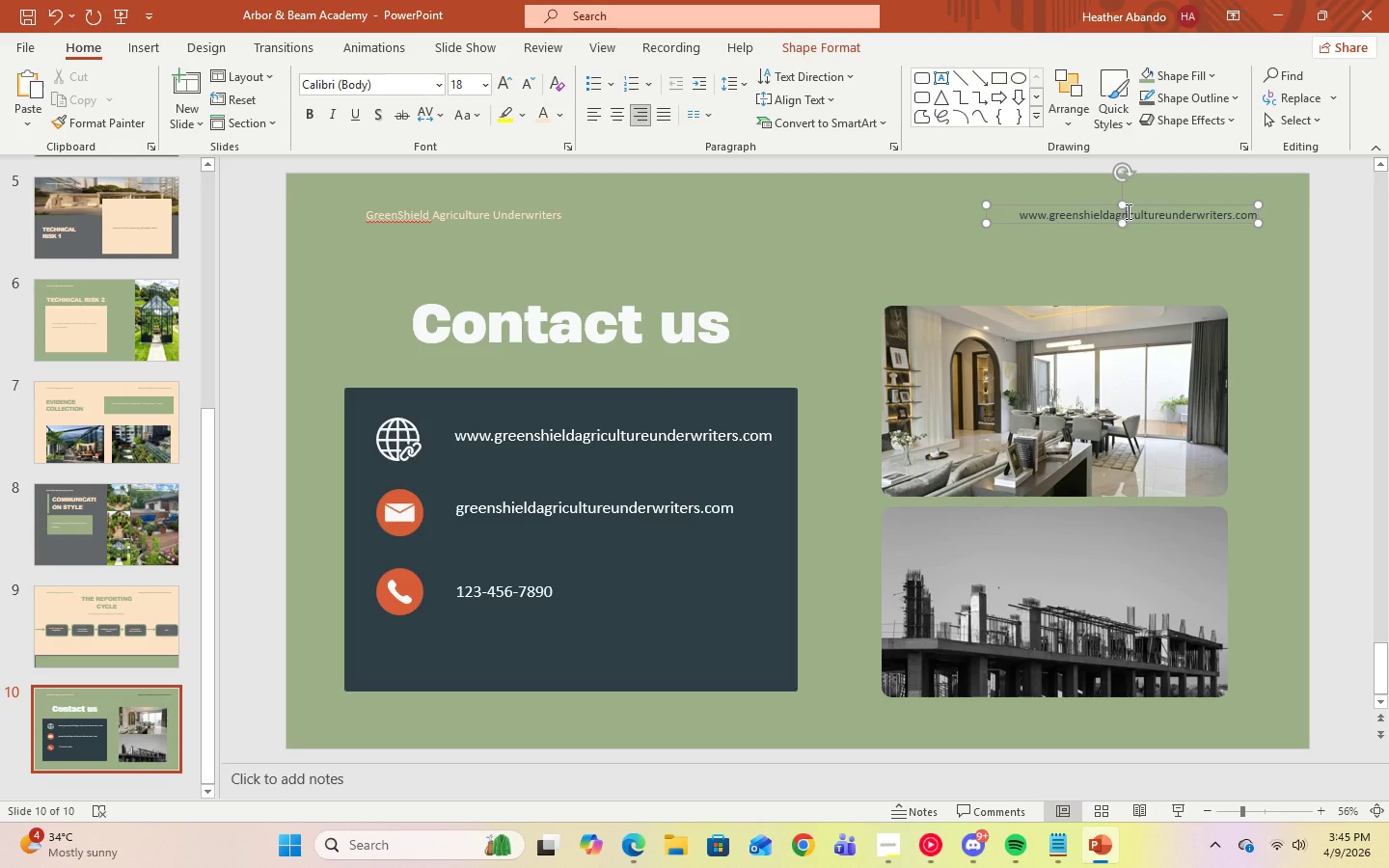 
key(Control+A)
 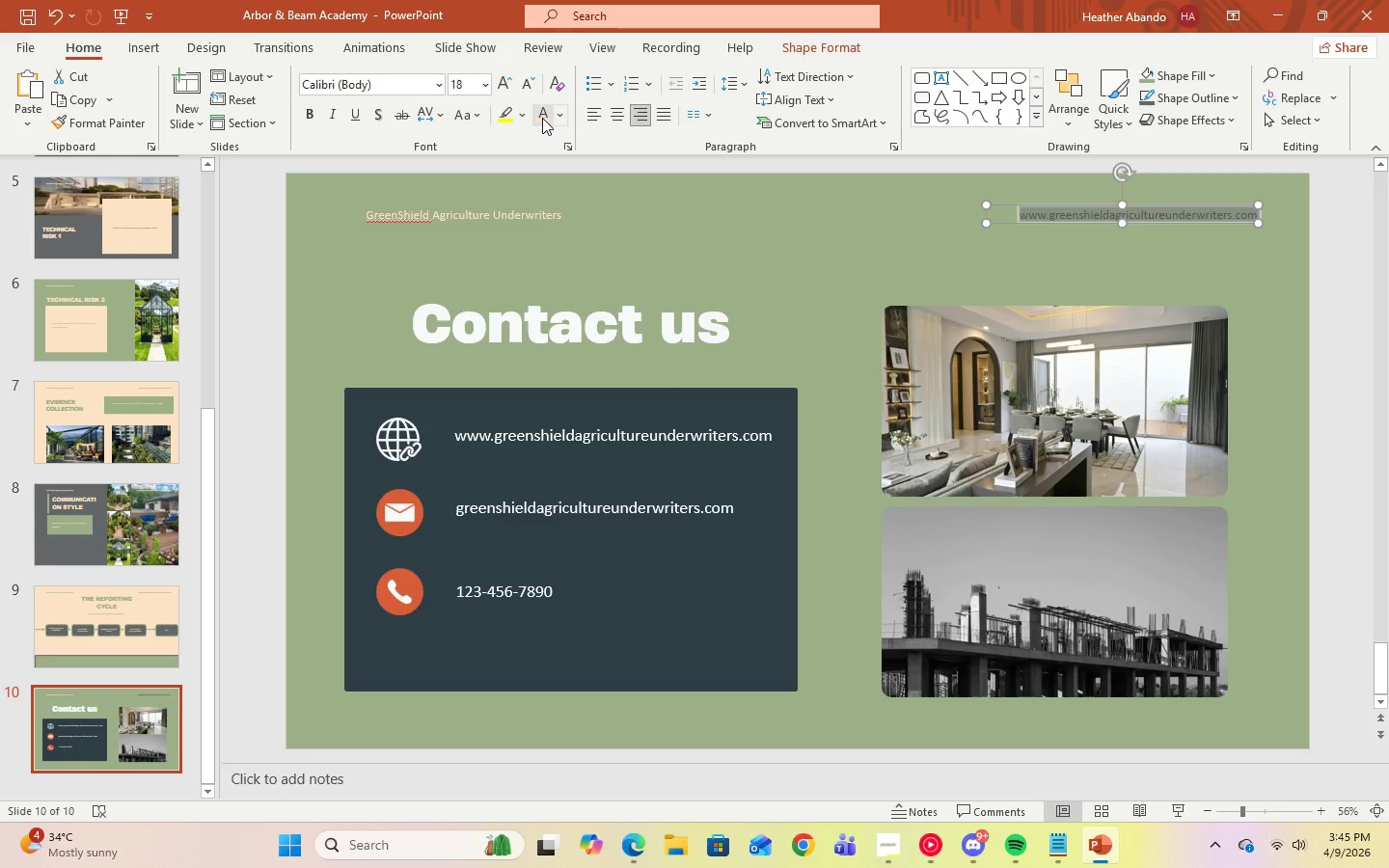 
left_click([542, 118])
 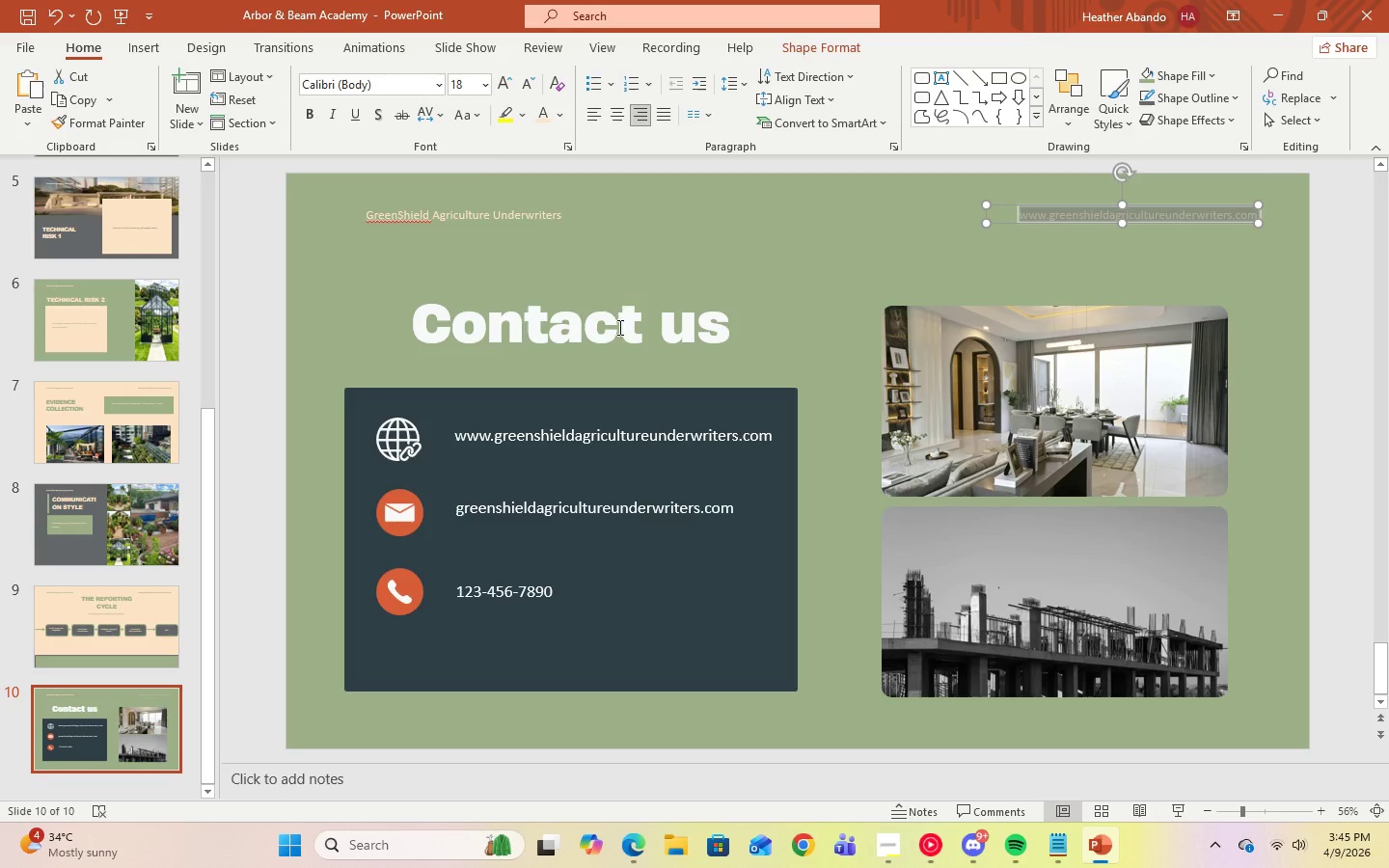 
left_click([620, 331])
 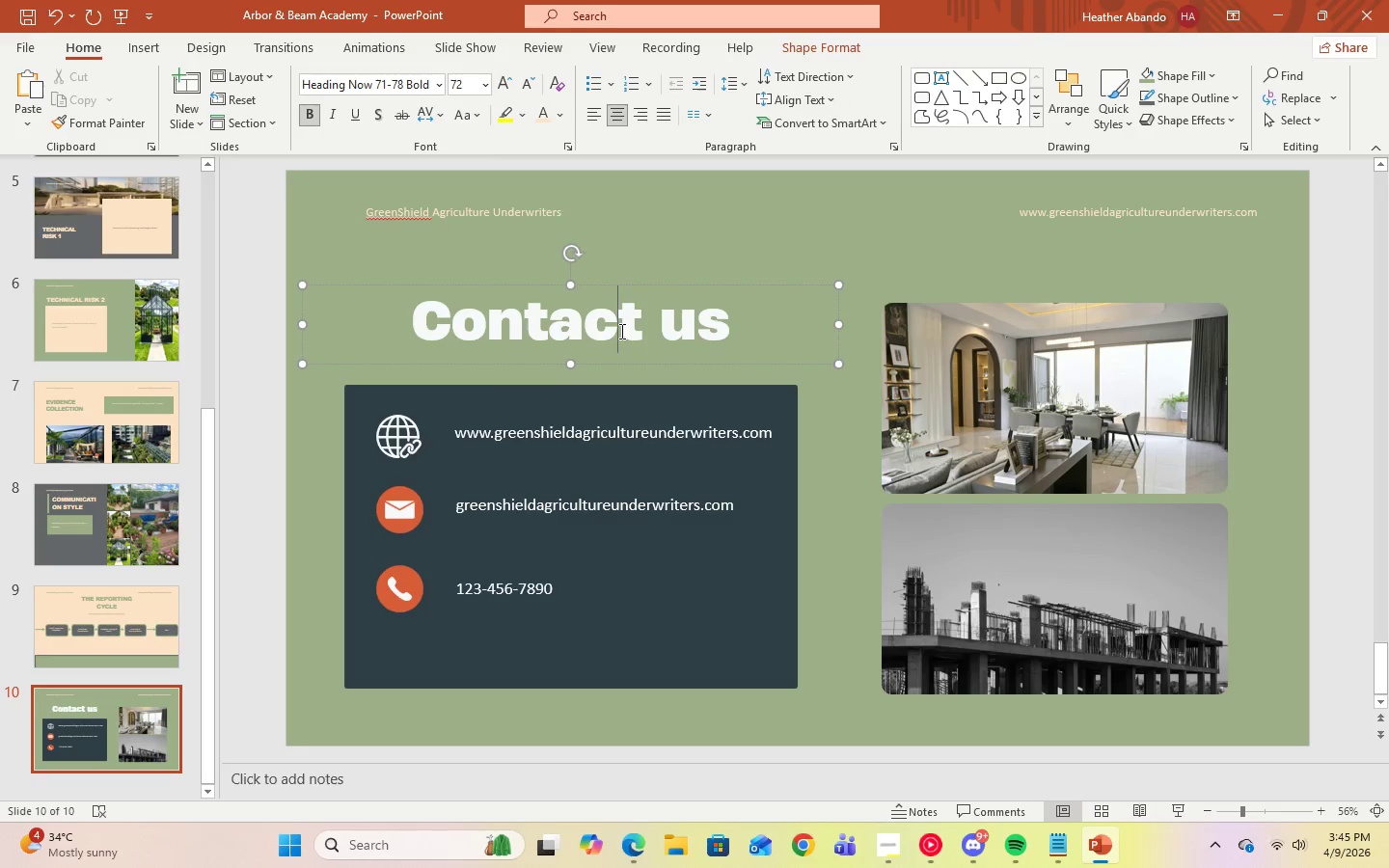 
key(Control+A)
 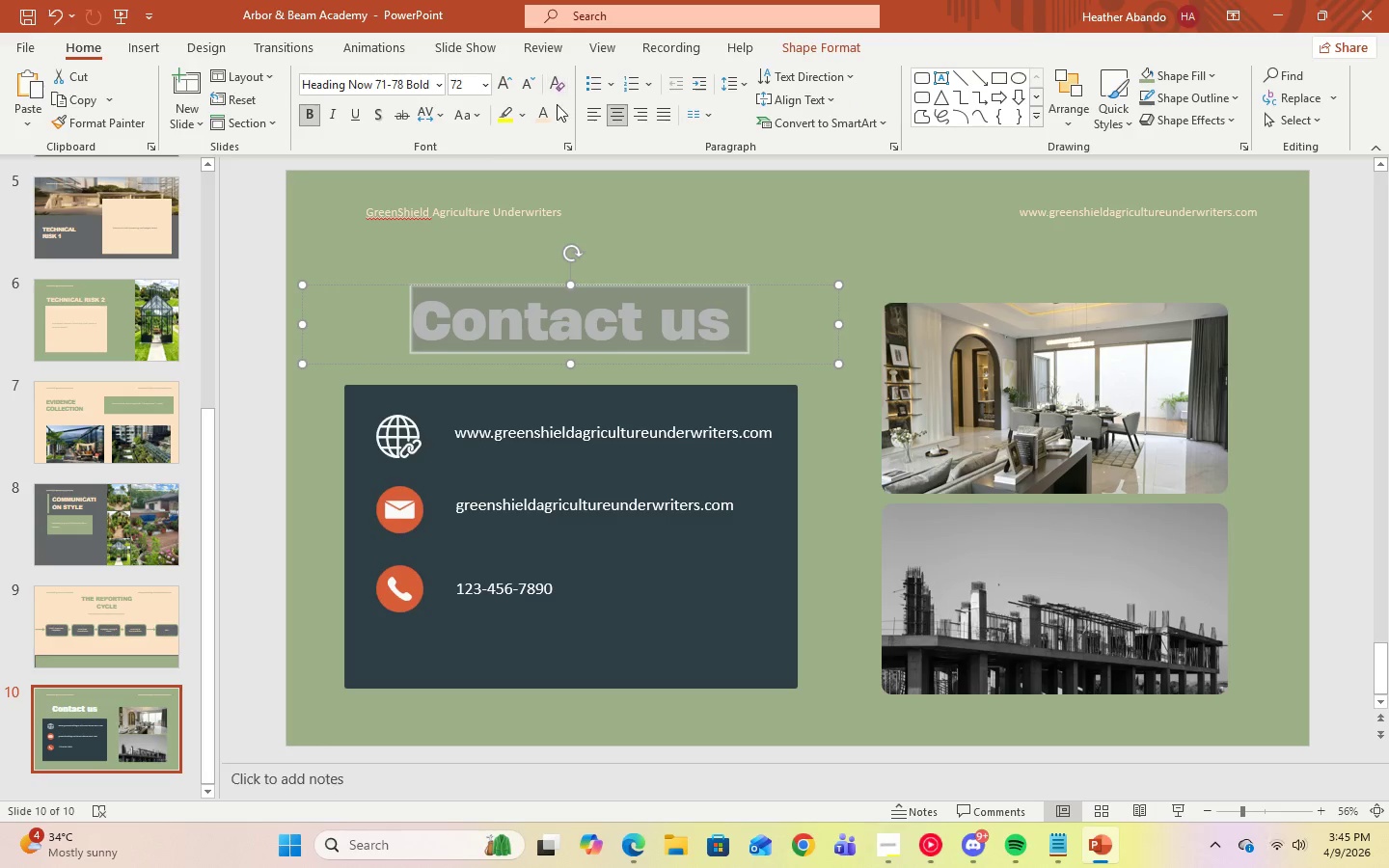 
left_click([558, 111])
 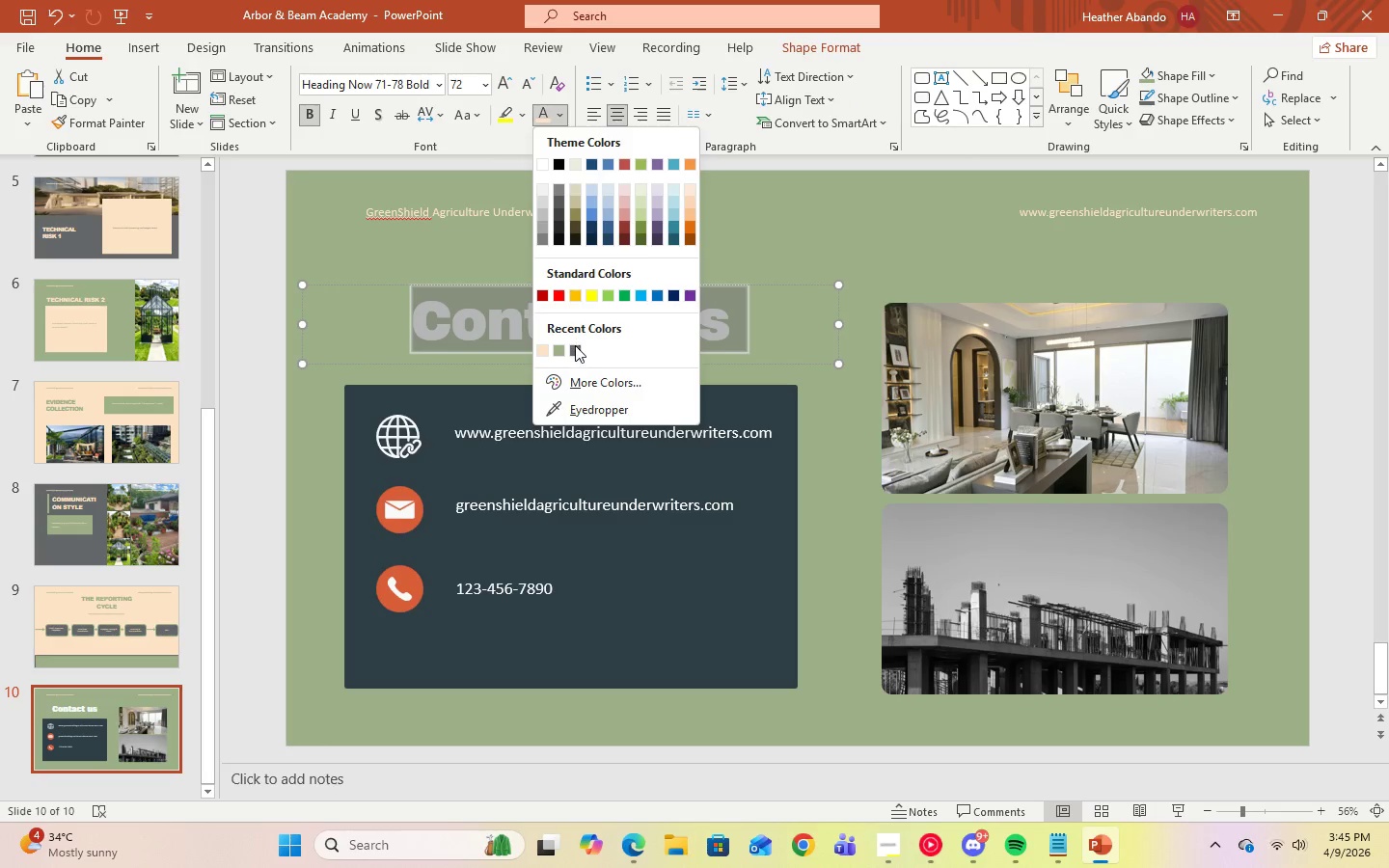 
left_click([574, 348])
 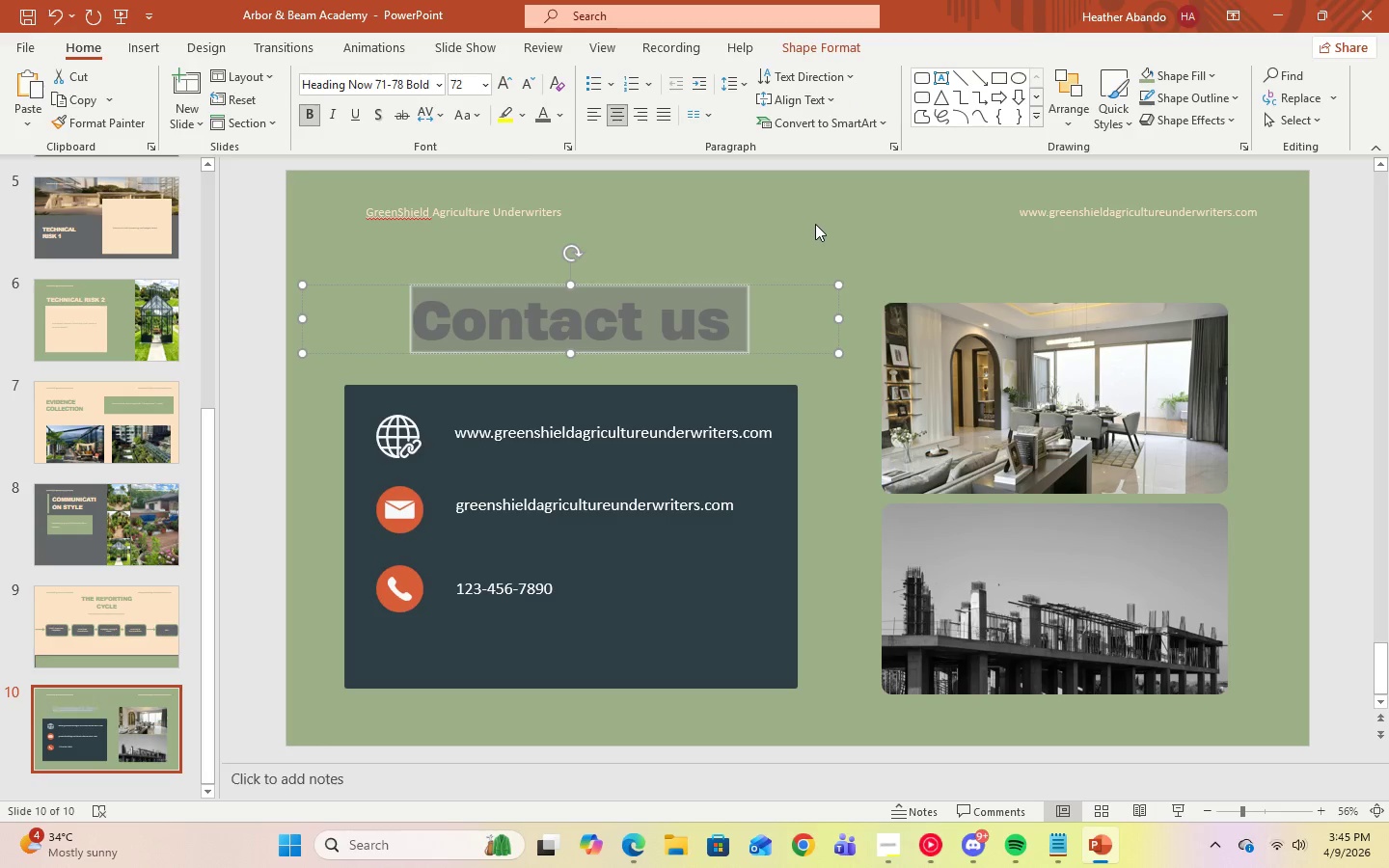 
left_click([815, 222])
 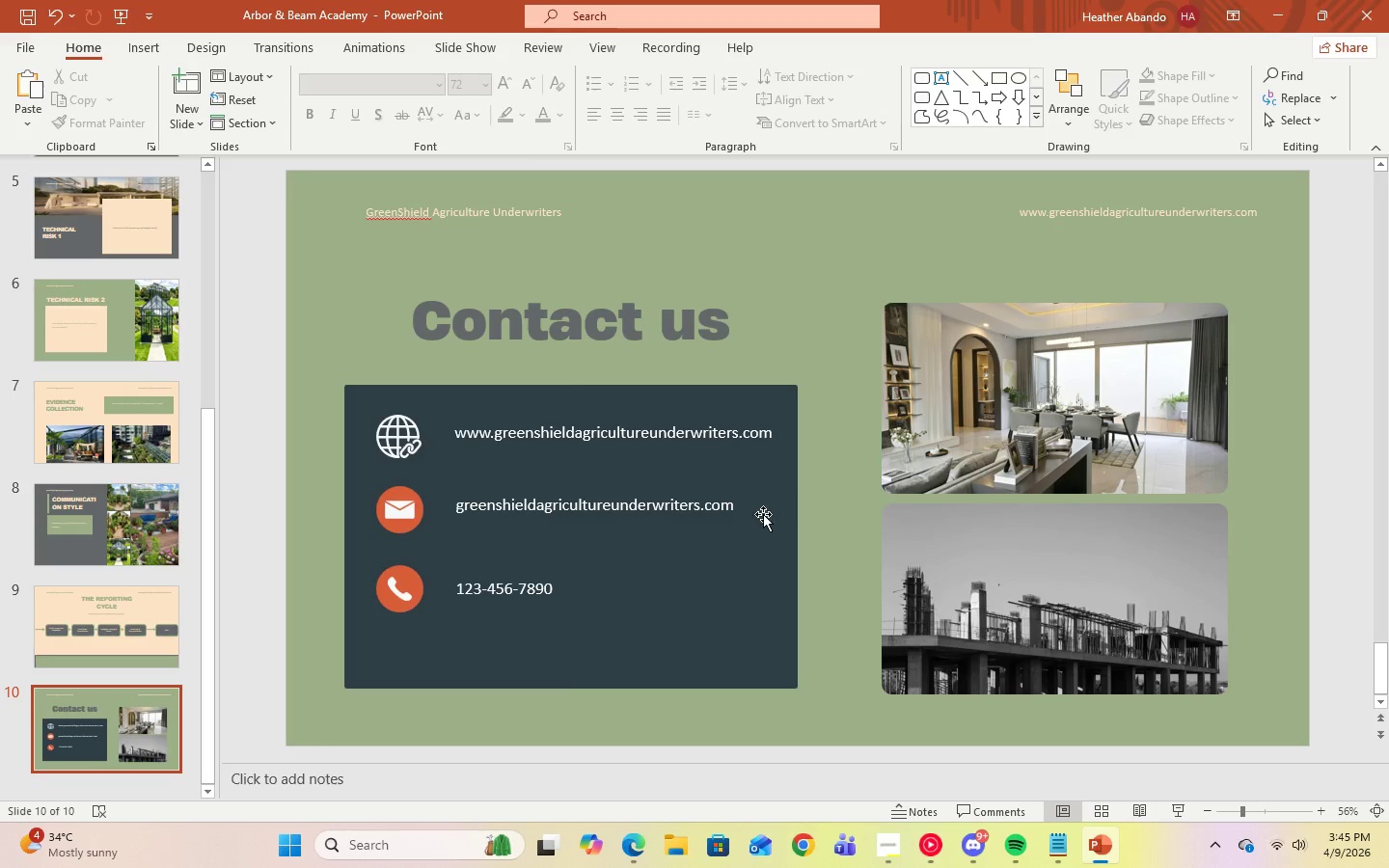 
left_click([761, 529])
 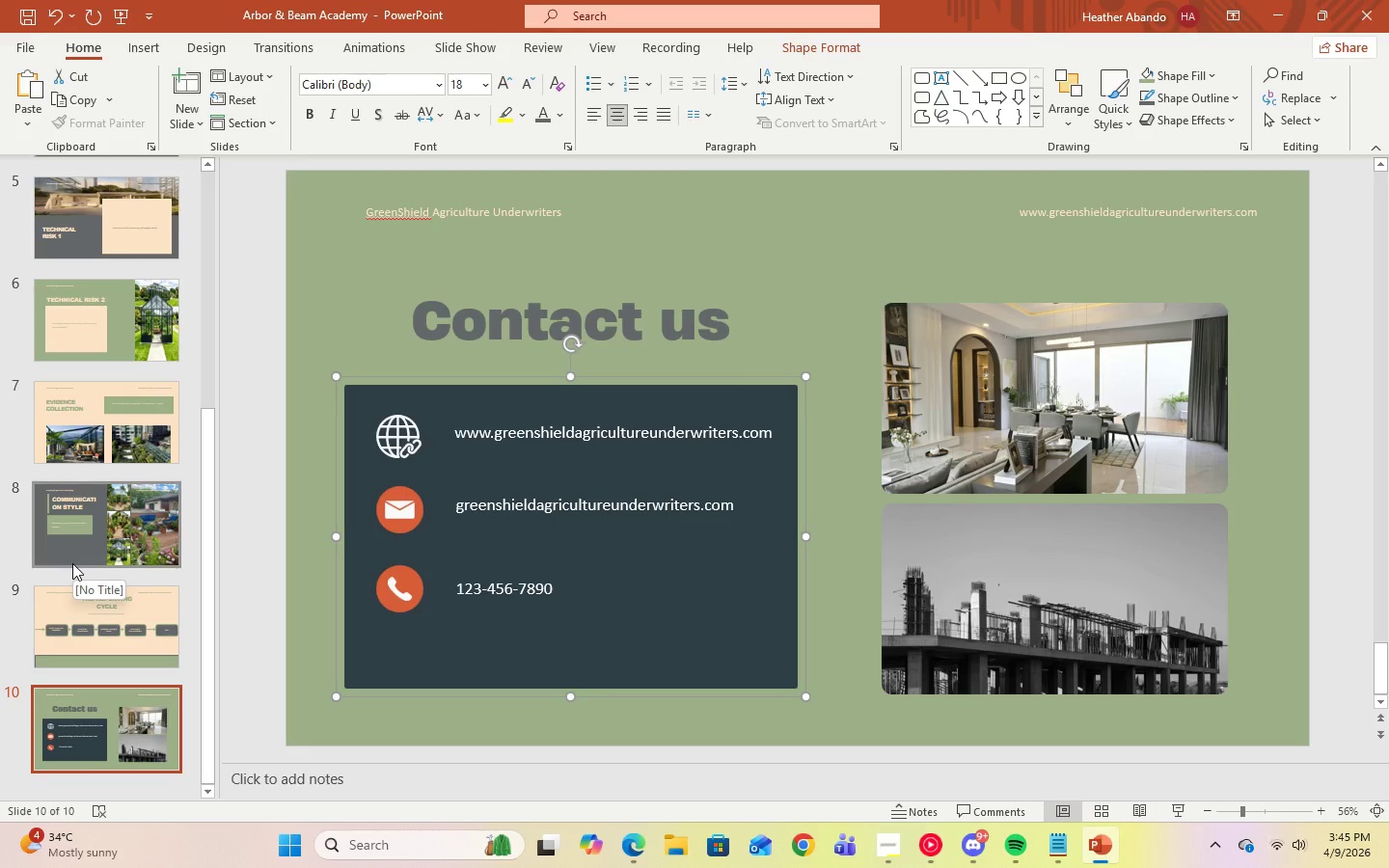 
wait(7.33)
 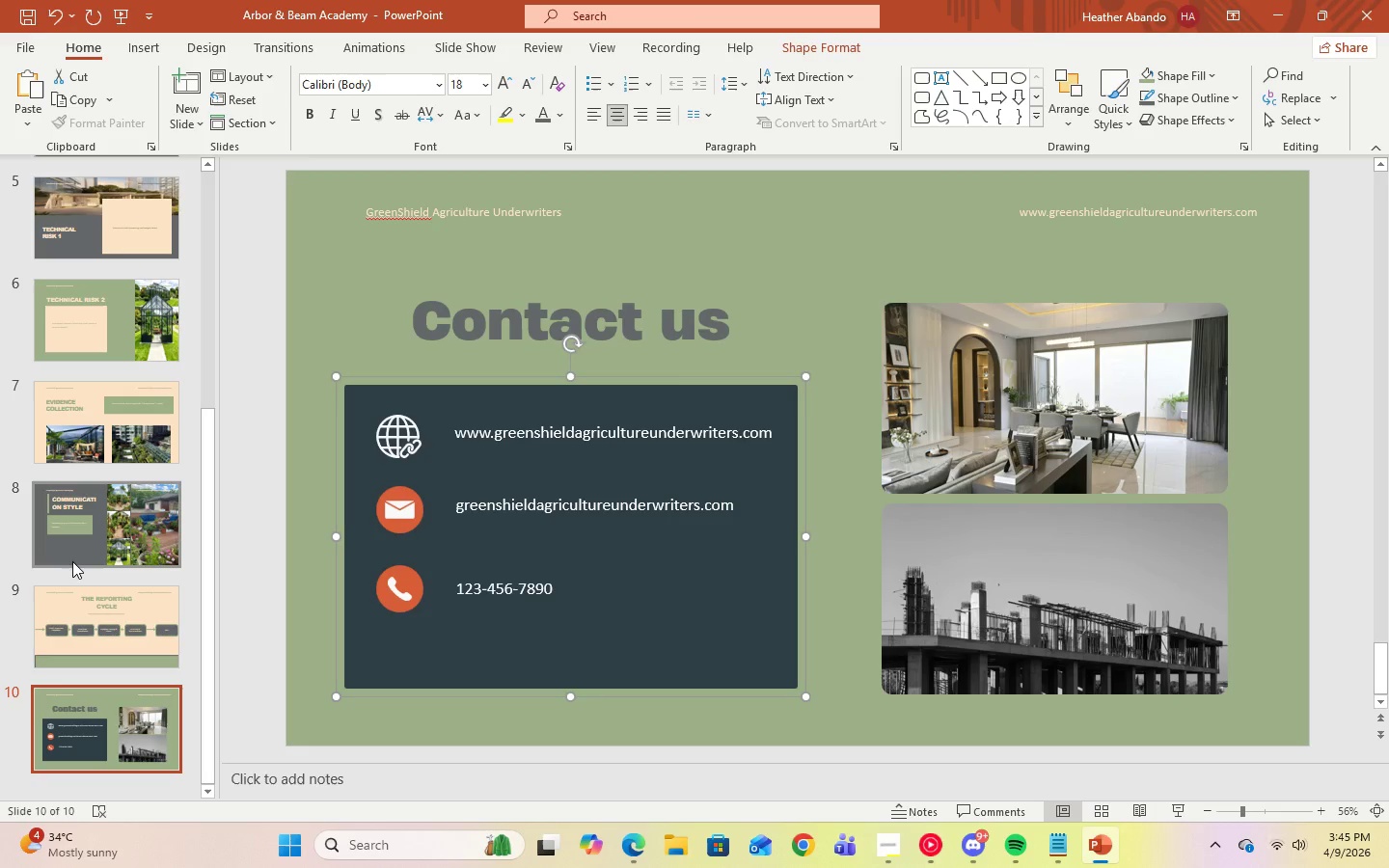 
left_click([449, 329])
 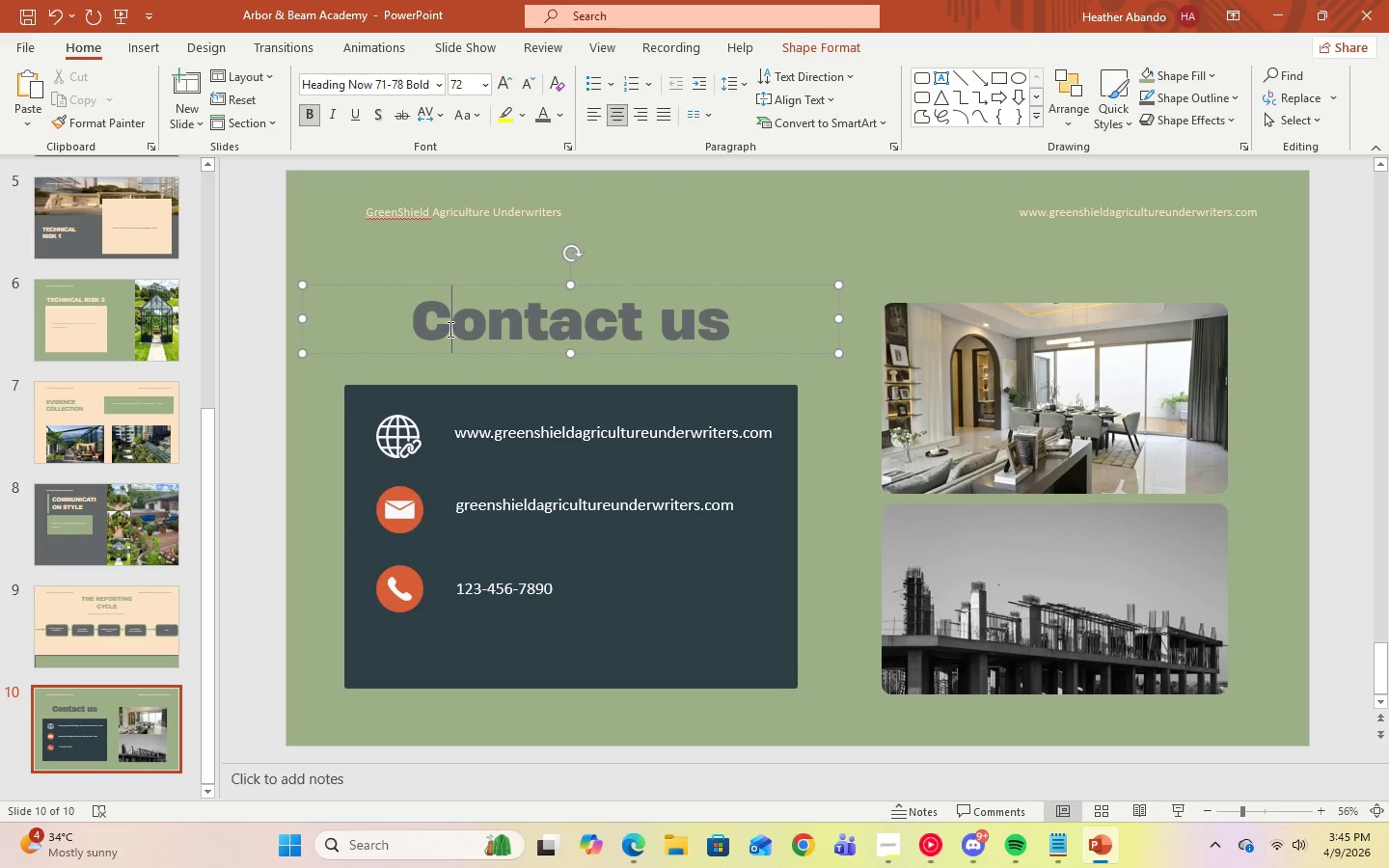 
key(Control+A)
 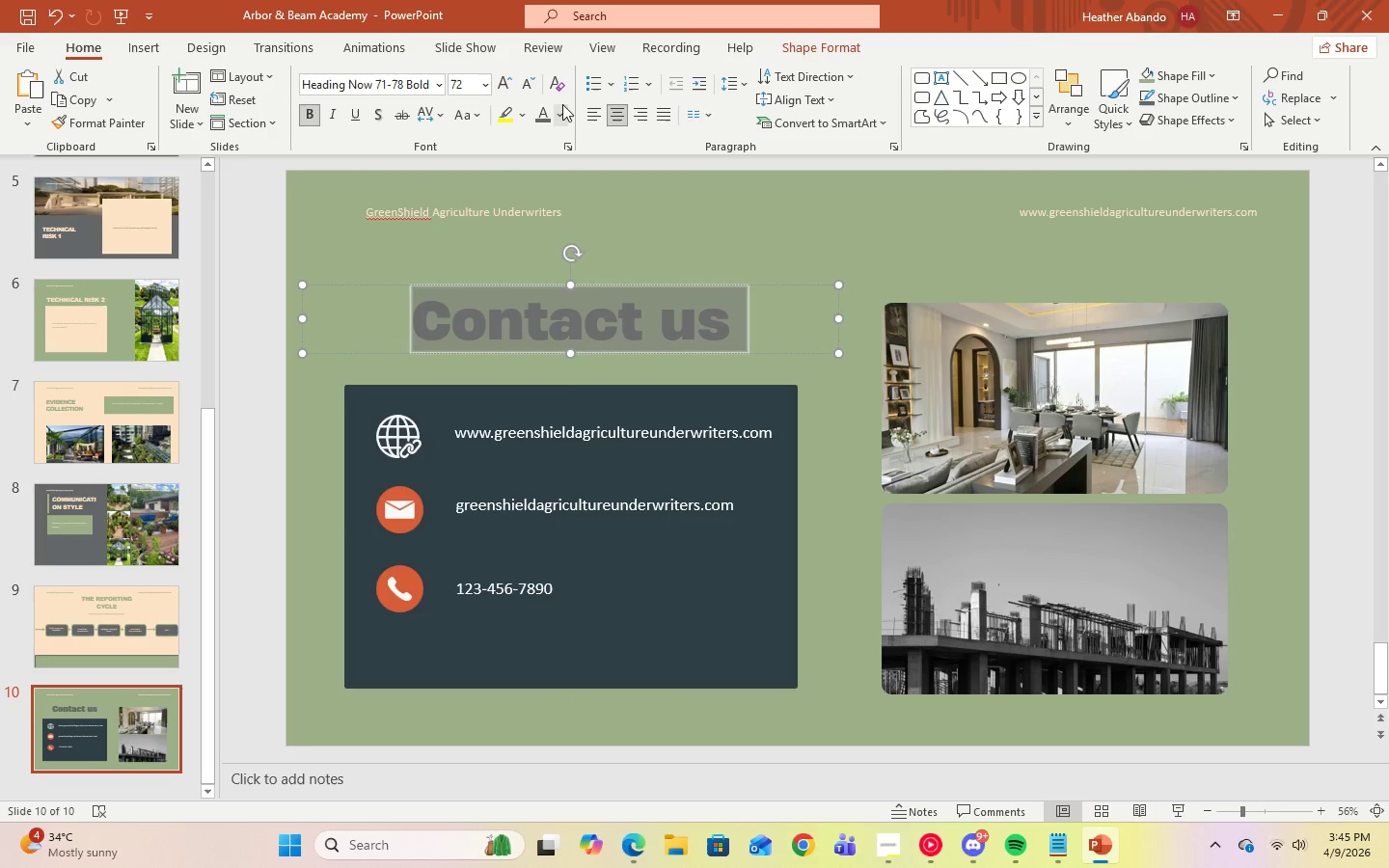 
left_click([562, 107])
 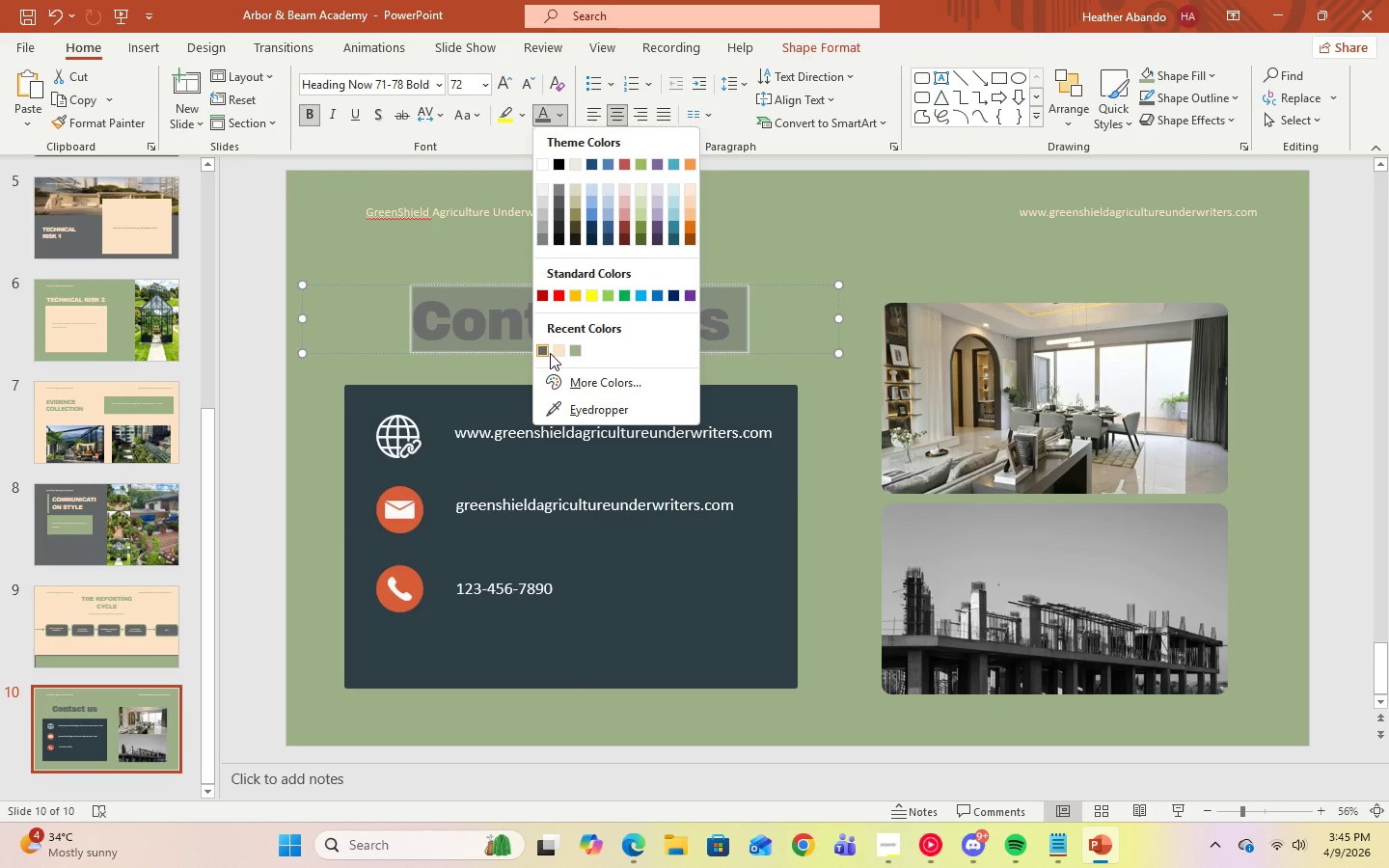 
left_click([557, 353])
 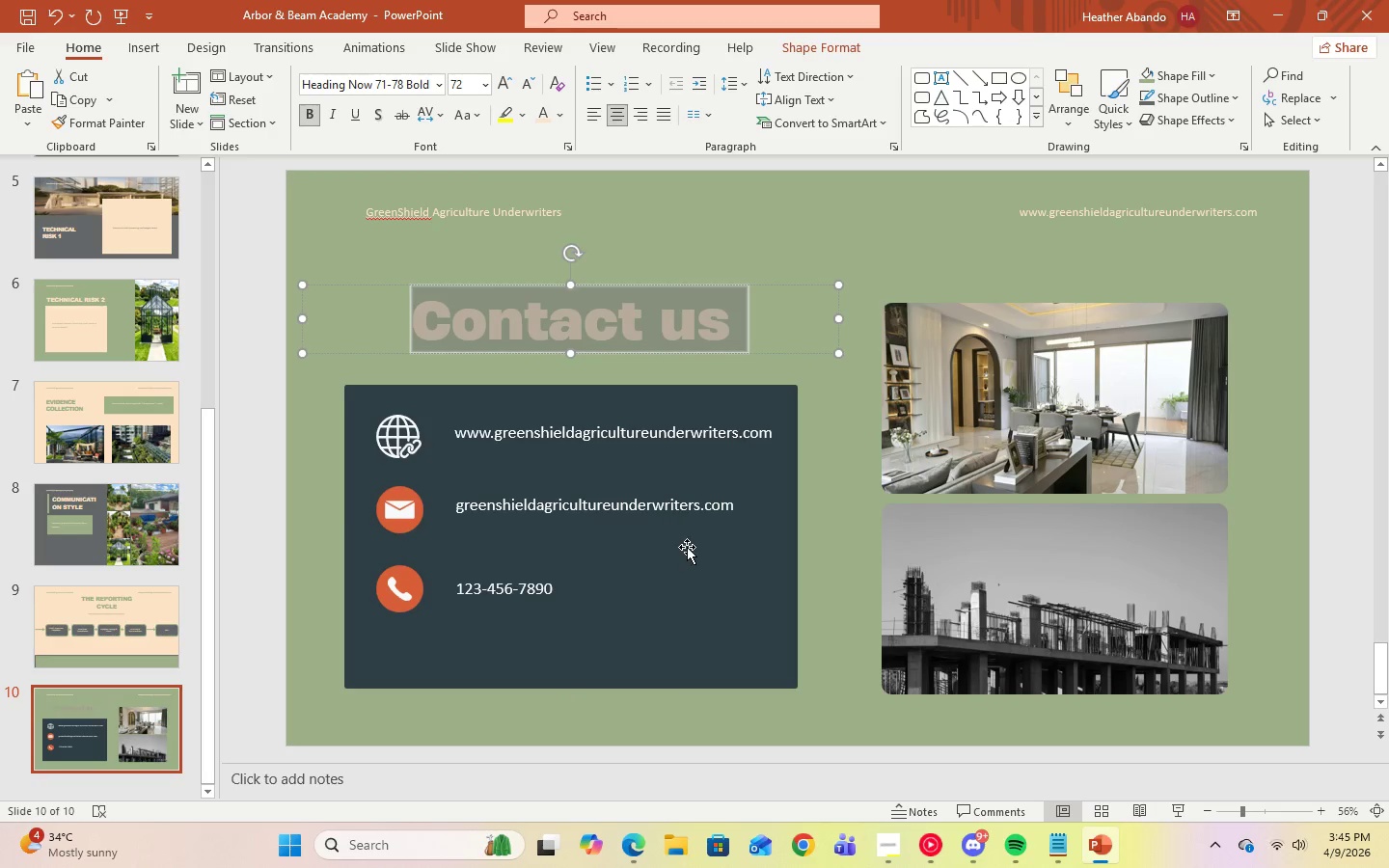 
left_click([691, 555])
 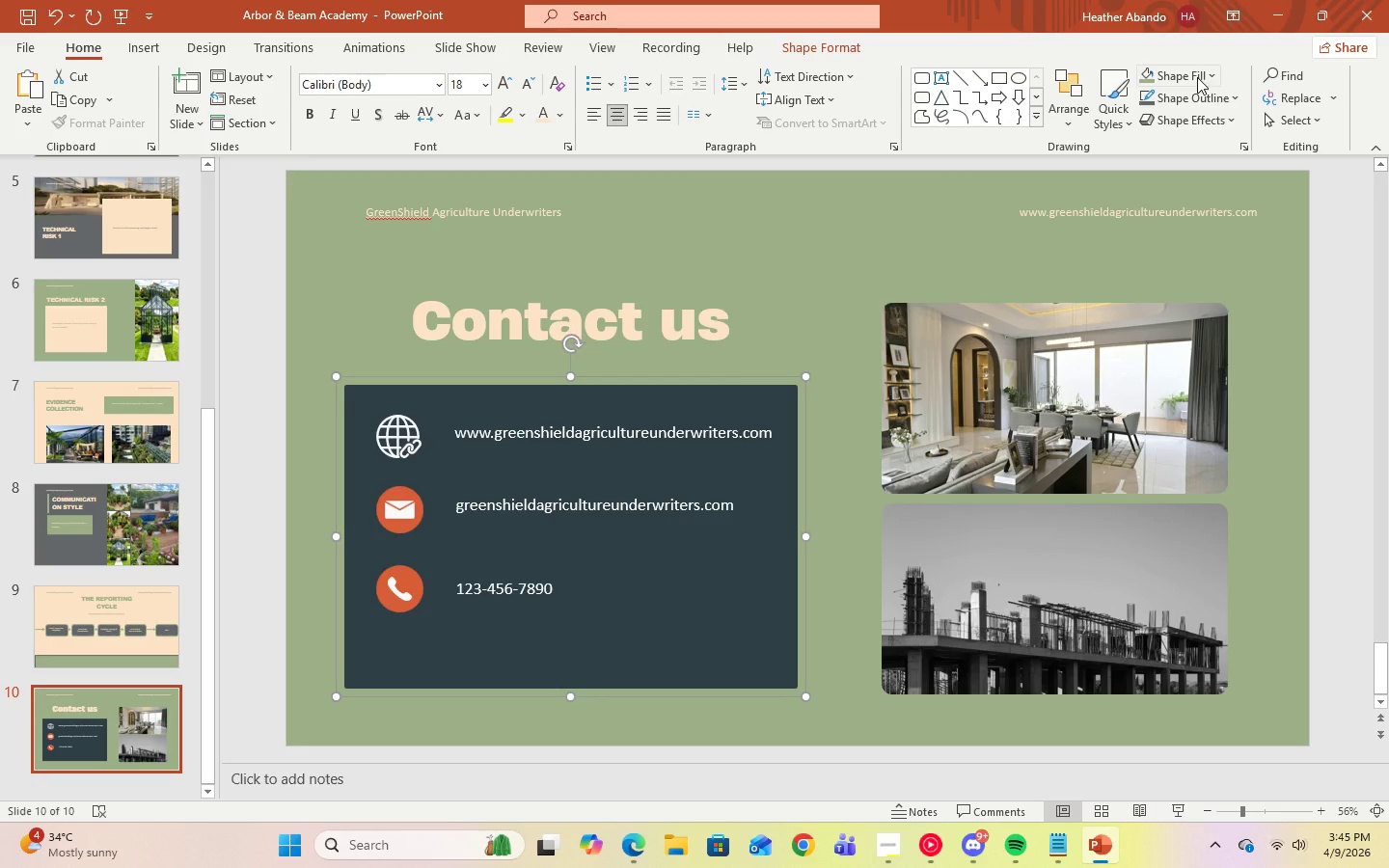 
left_click([1215, 73])
 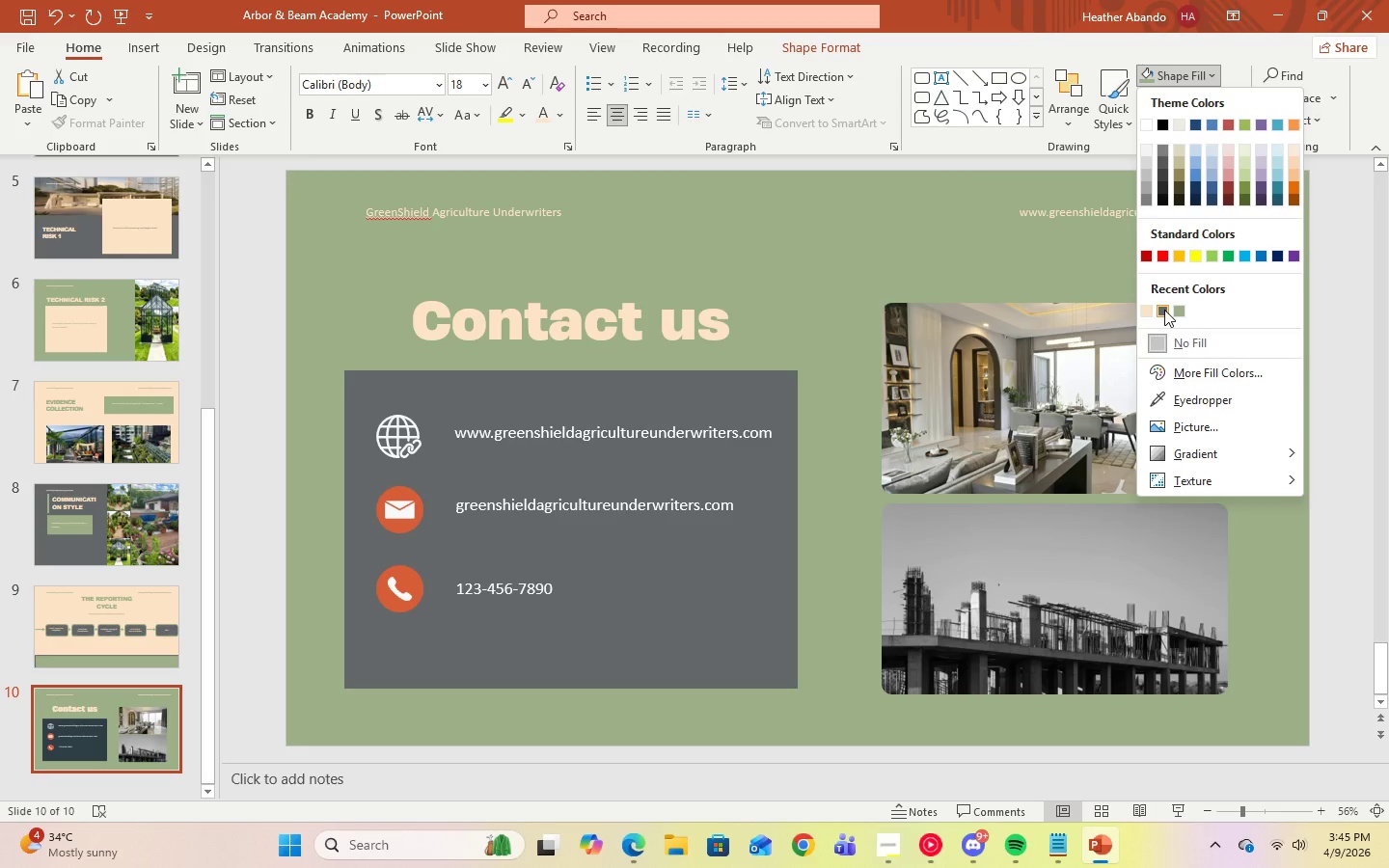 
left_click([1164, 310])
 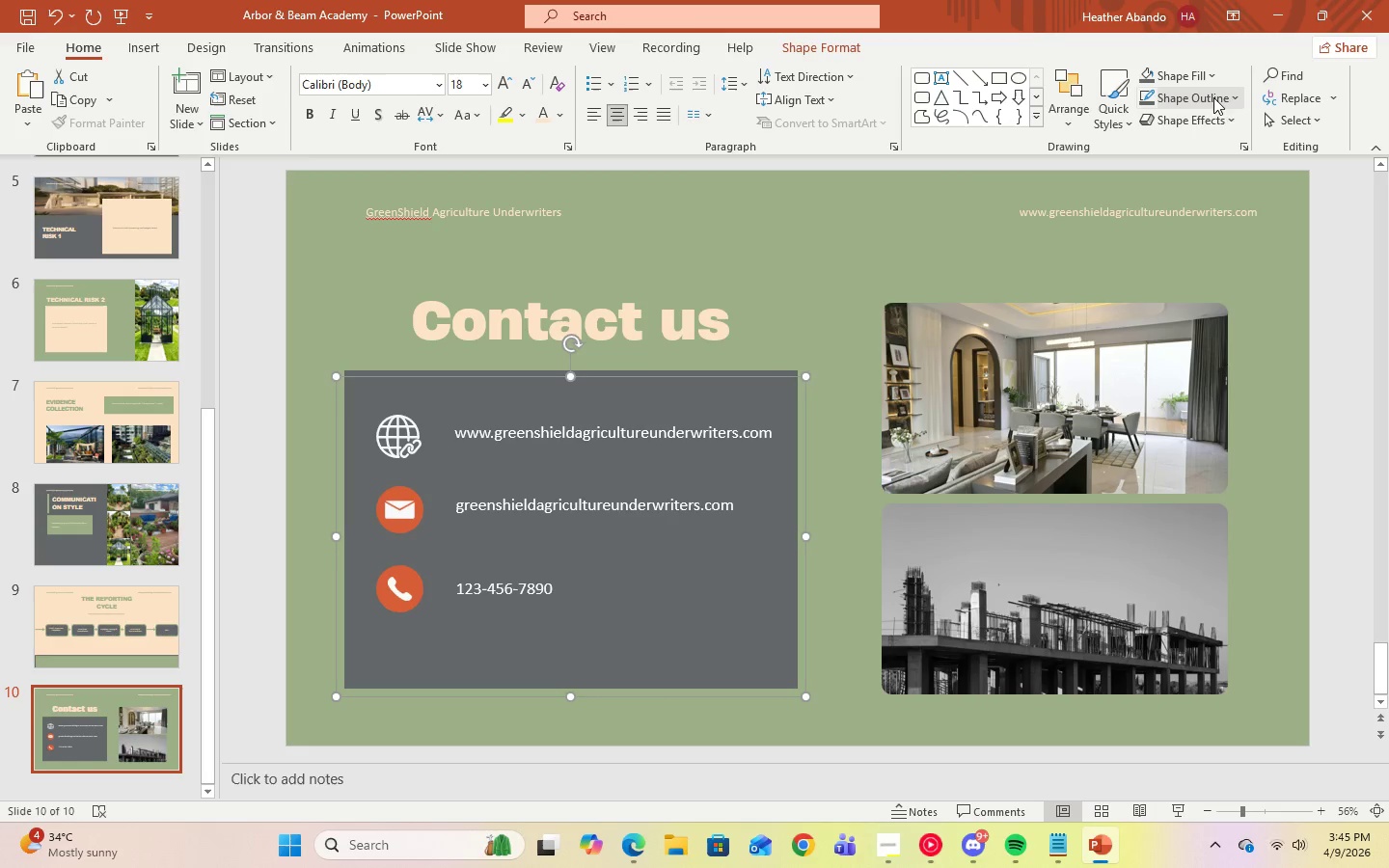 
left_click([1237, 95])
 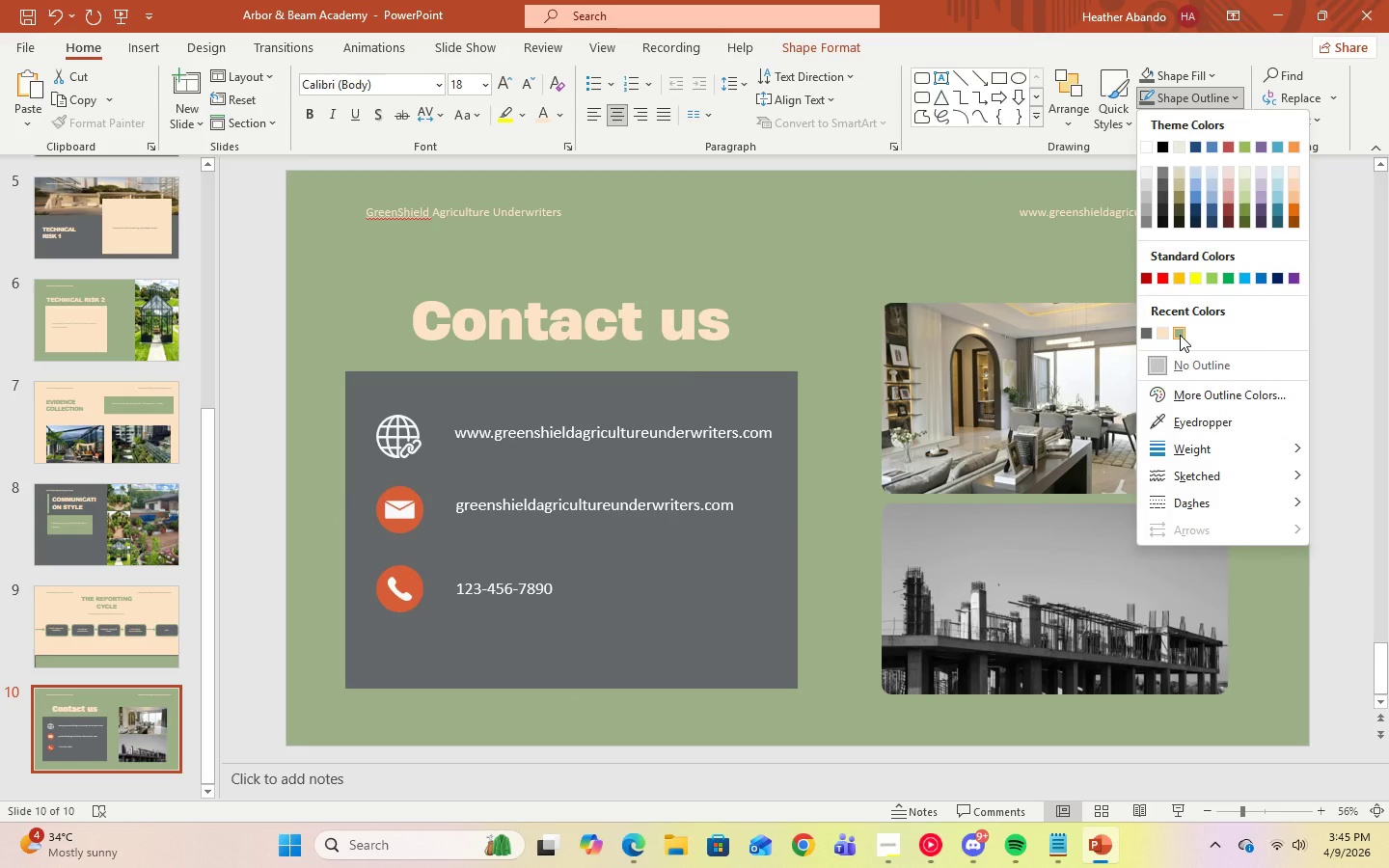 
left_click([1180, 335])
 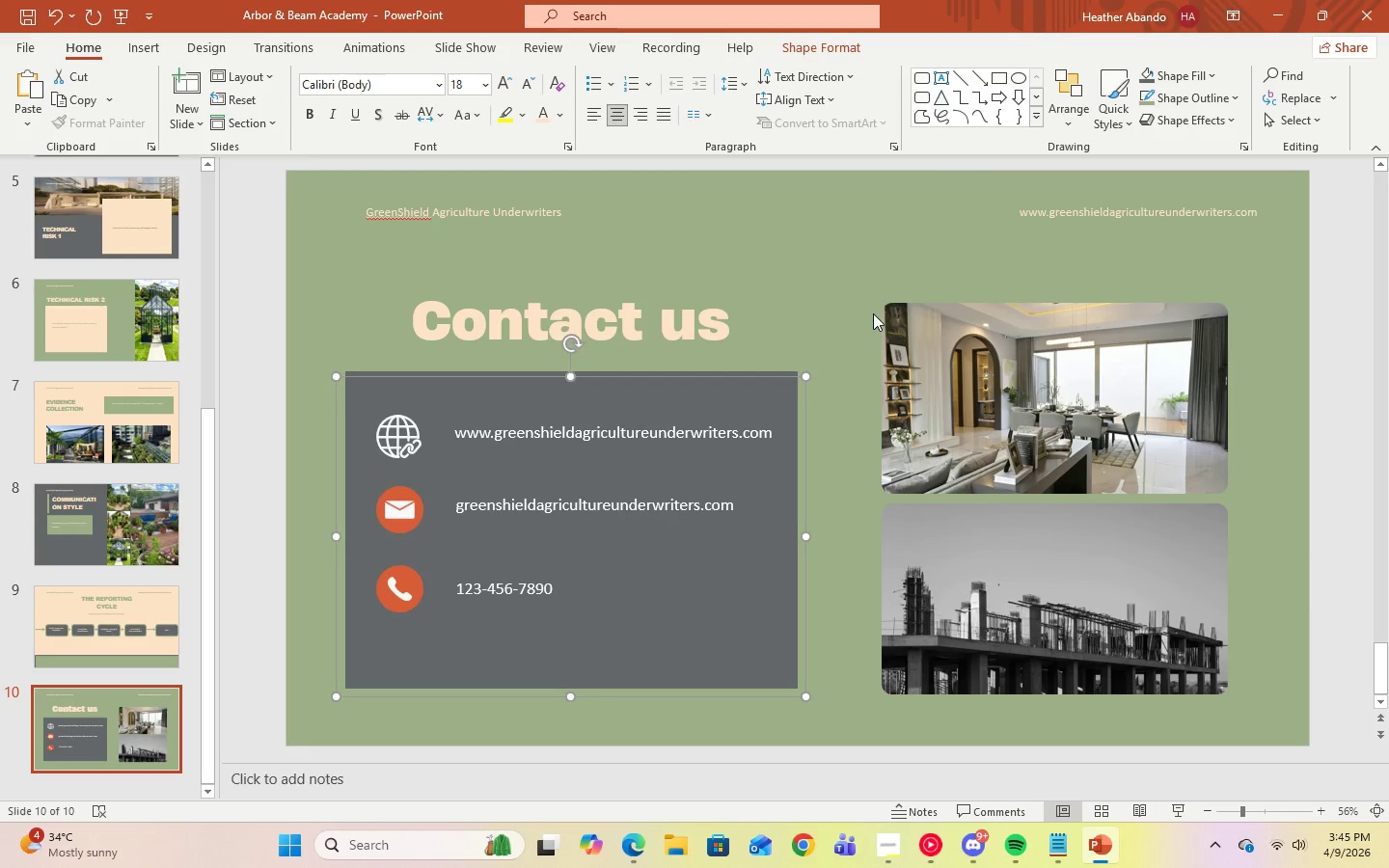 
left_click([841, 306])
 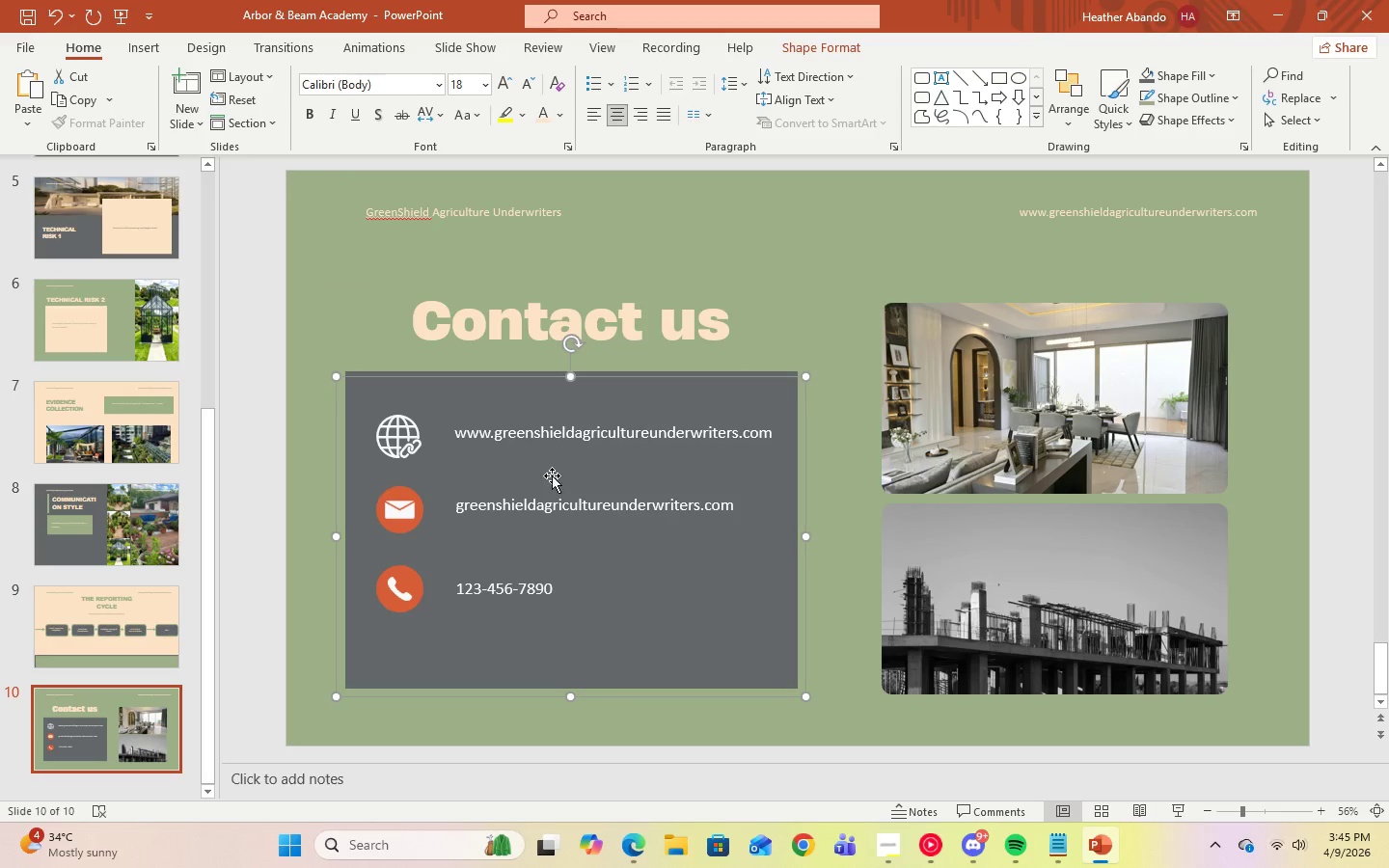 
double_click([539, 435])
 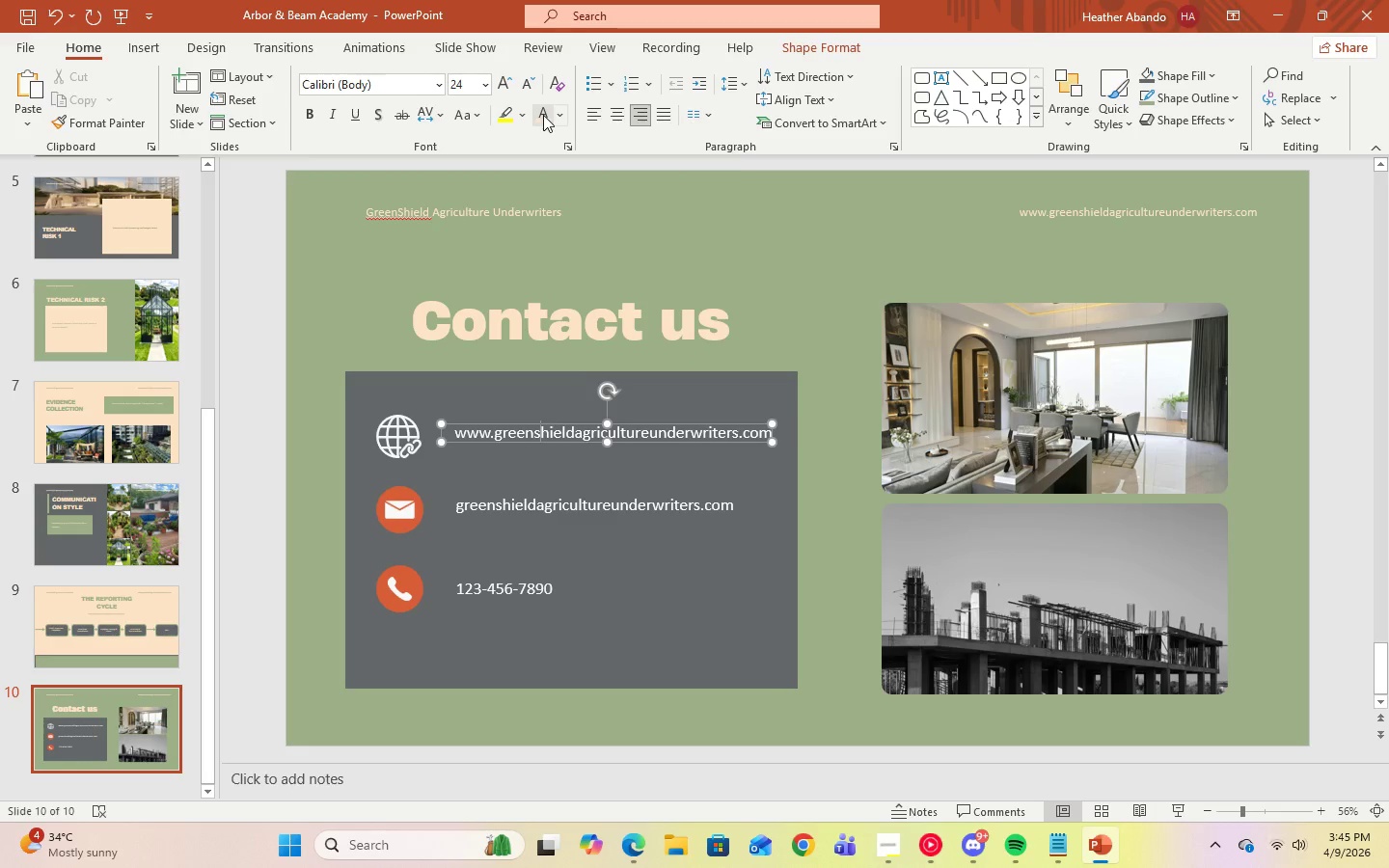 
key(Control+A)
 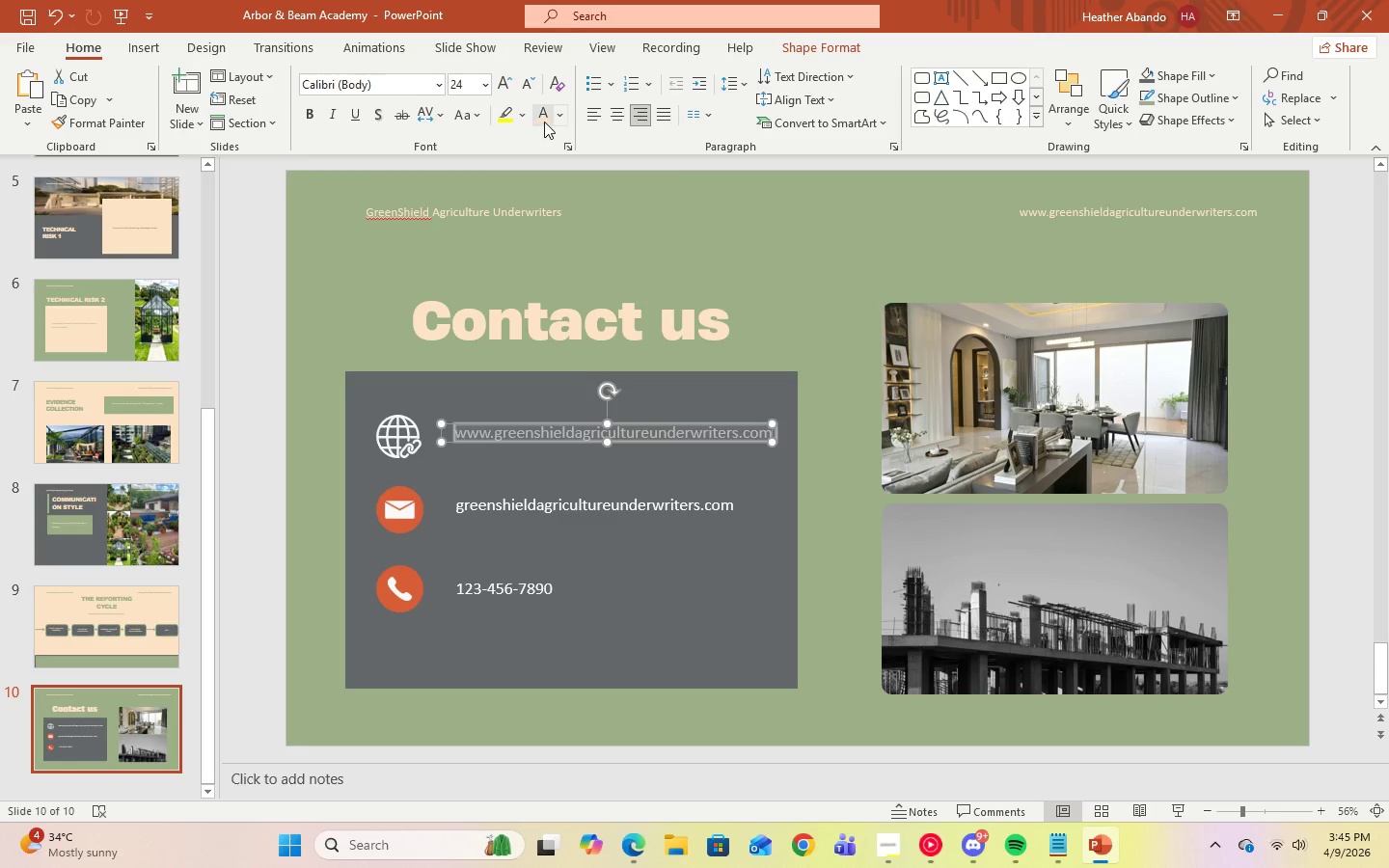 
left_click([544, 121])
 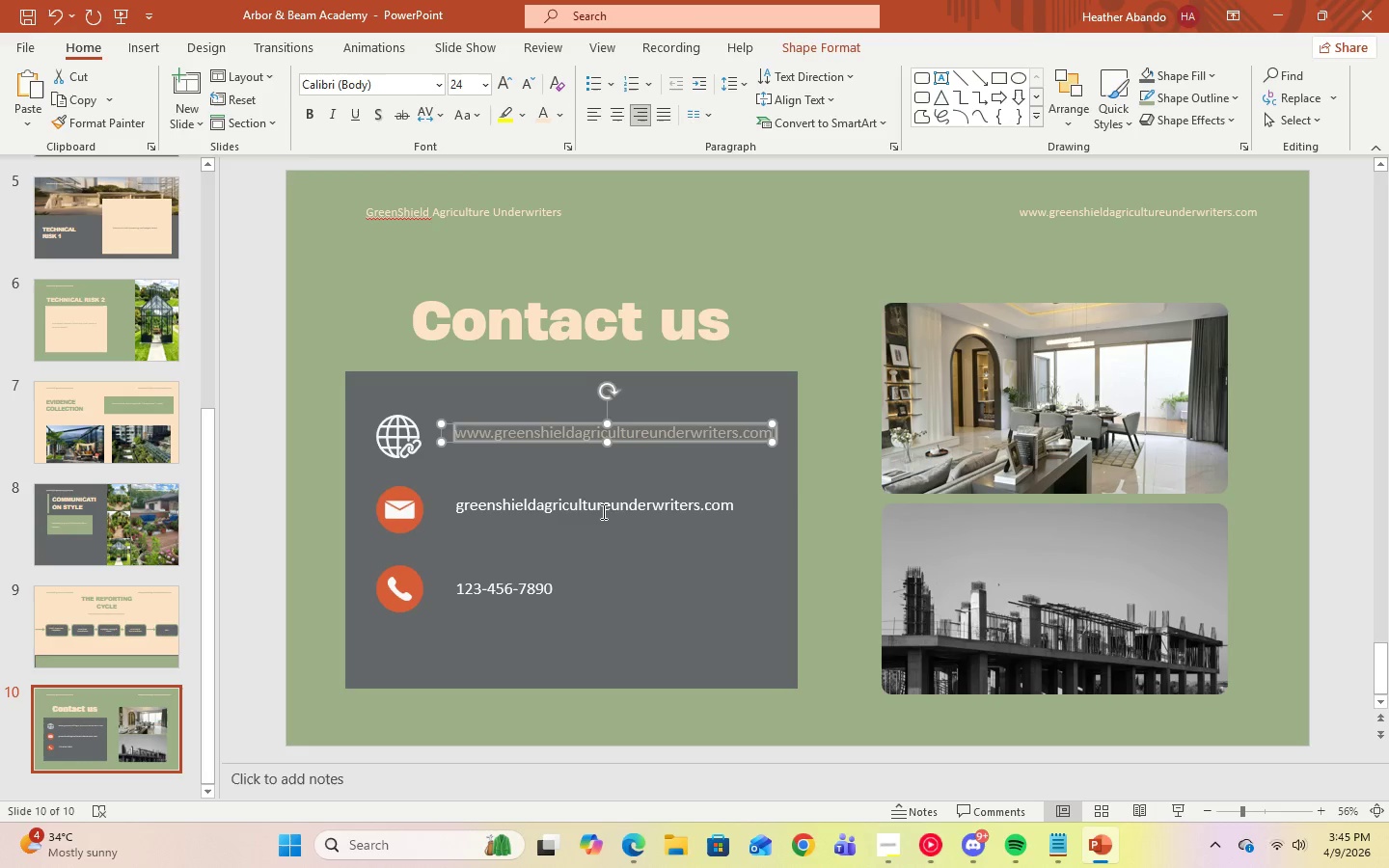 
left_click([603, 514])
 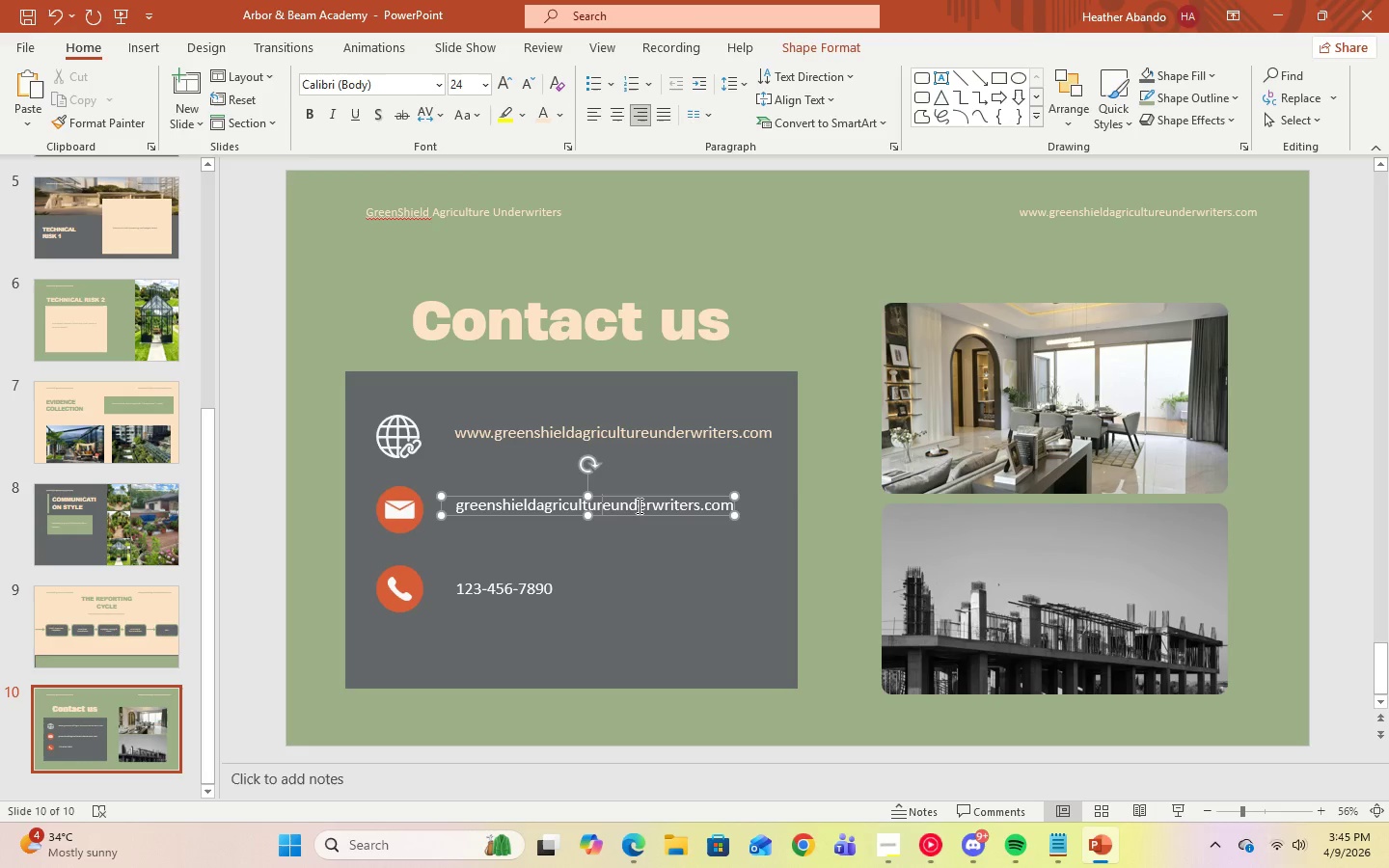 
left_click([638, 505])
 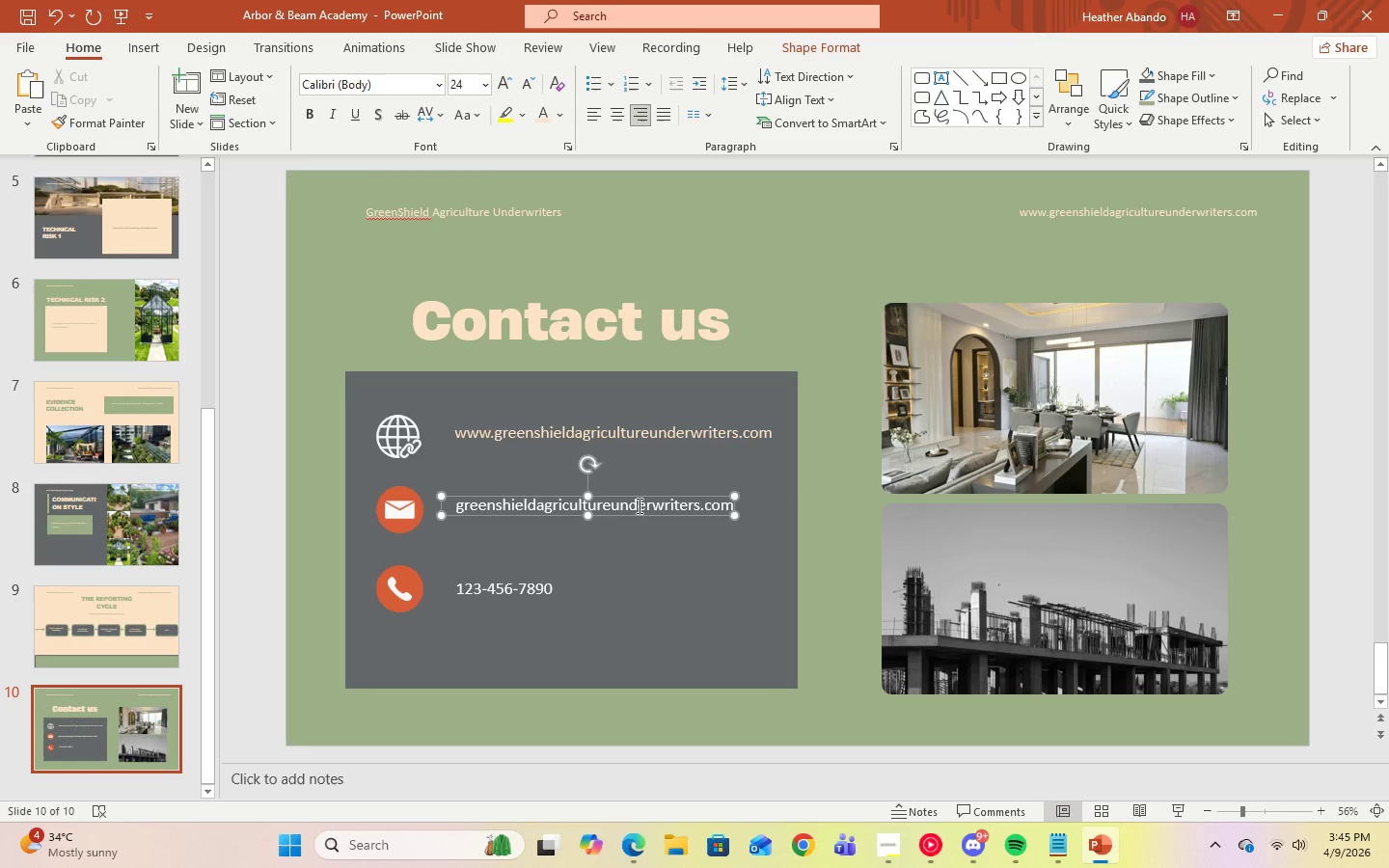 
key(Control+A)
 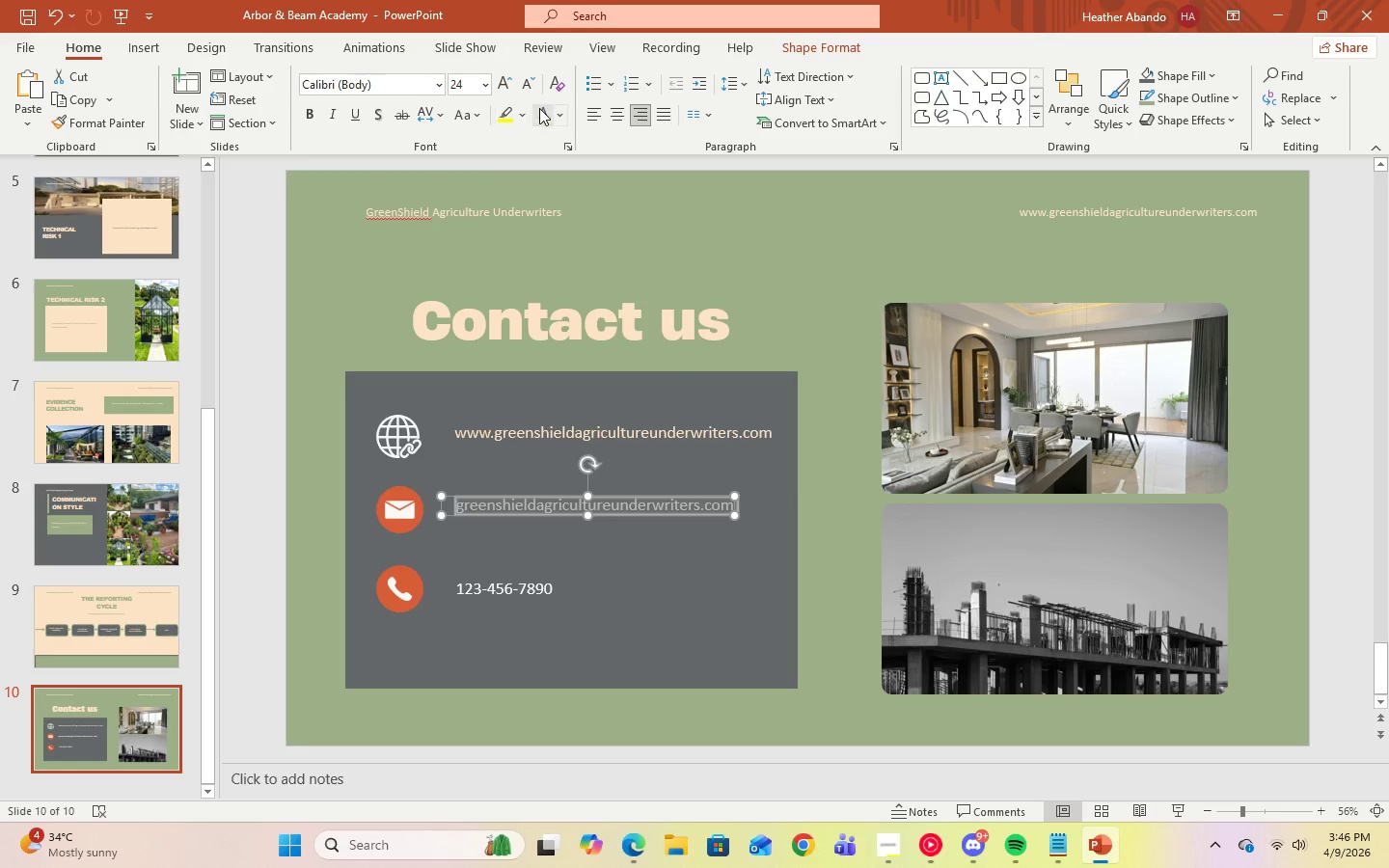 
left_click([542, 113])
 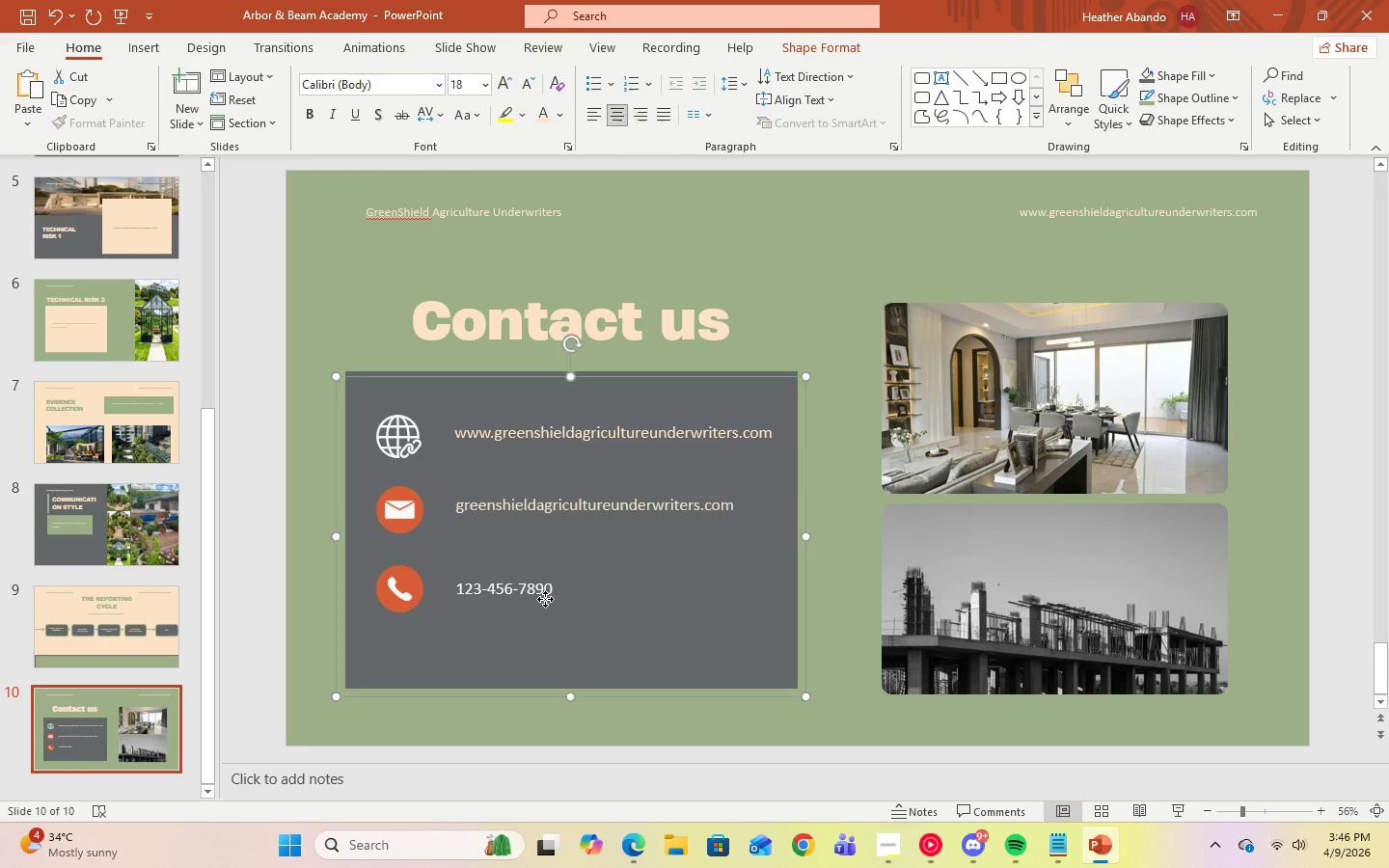 
double_click([545, 589])
 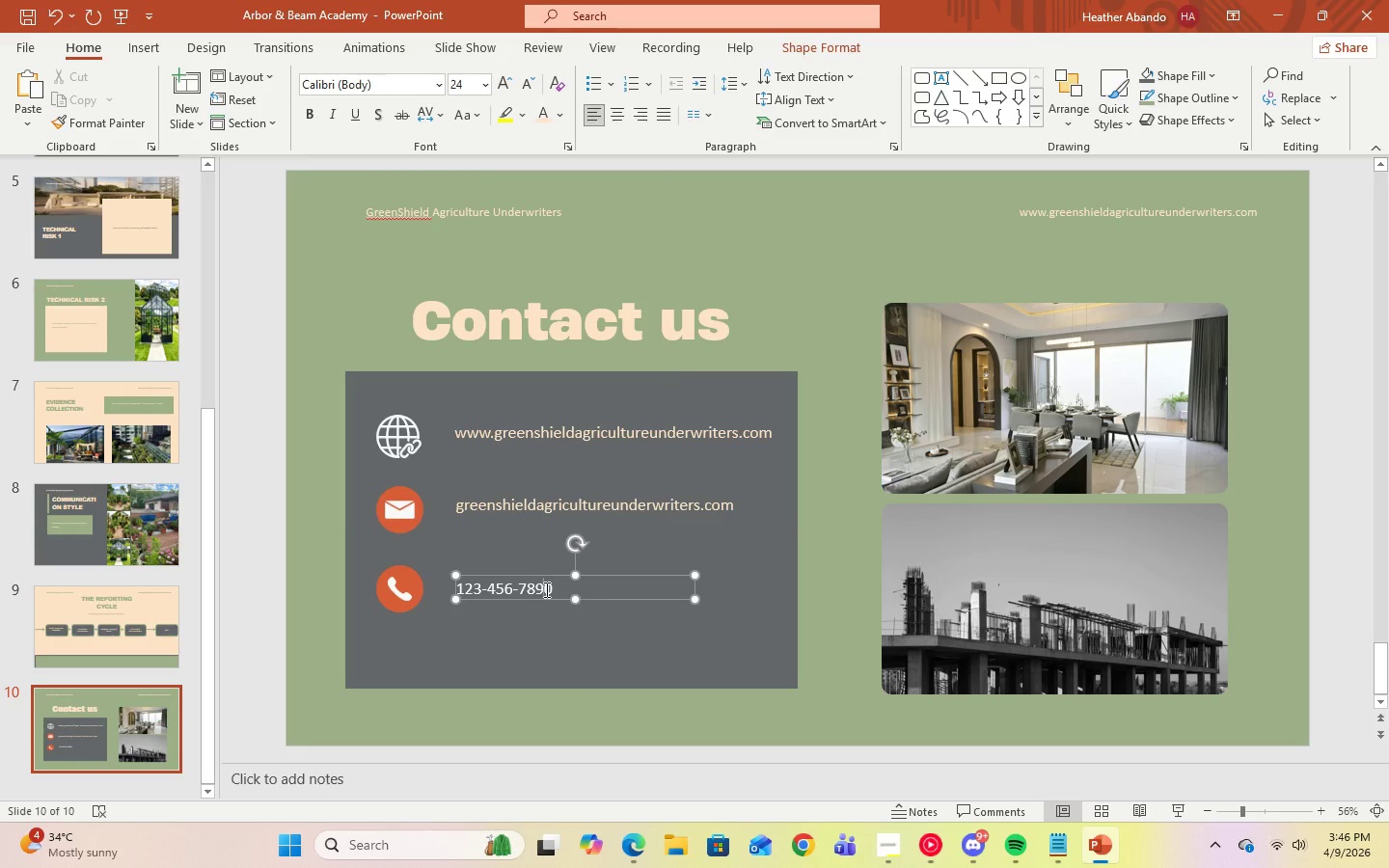 
key(Control+A)
 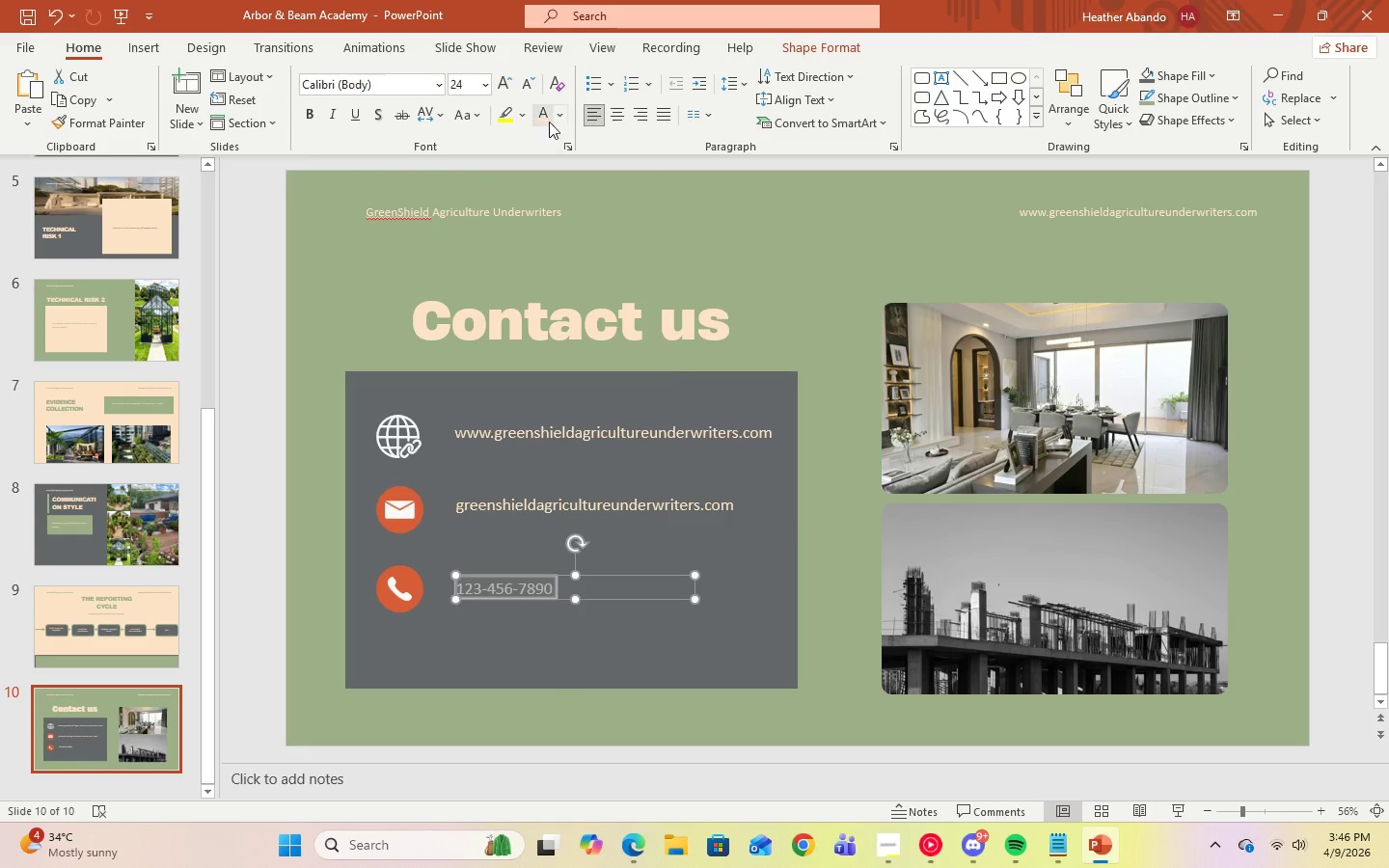 
left_click([546, 115])
 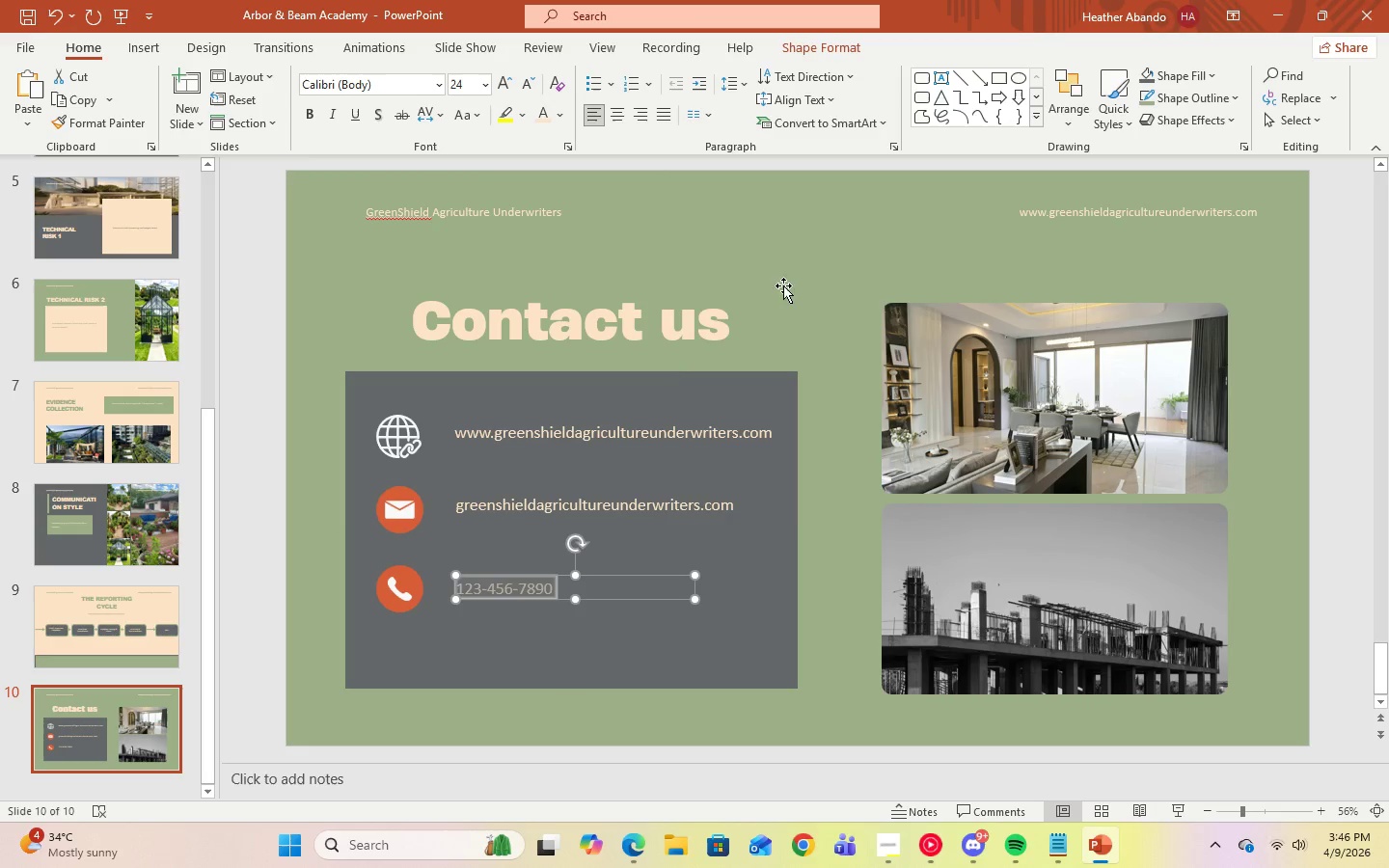 
left_click([827, 278])
 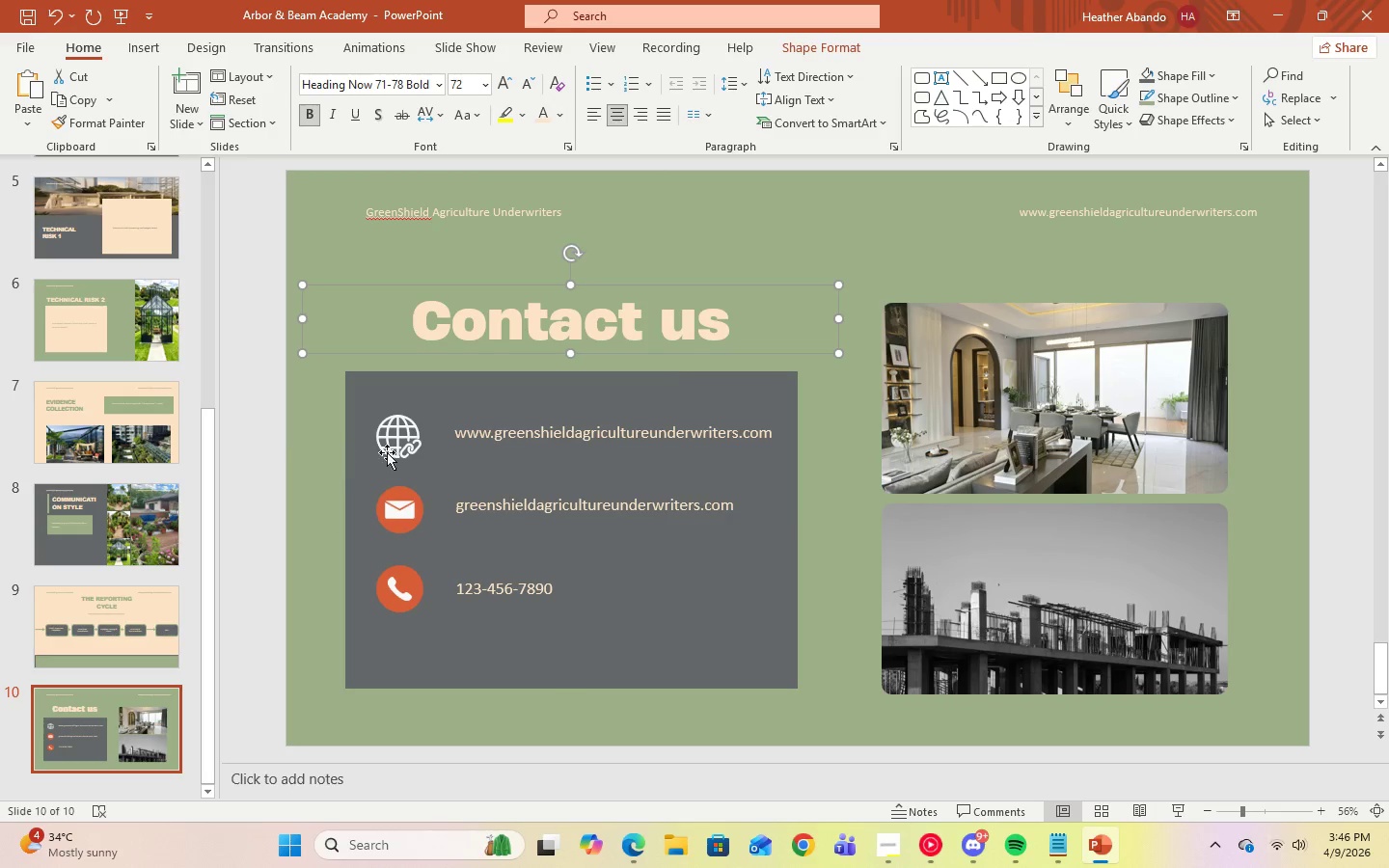 
left_click([397, 445])
 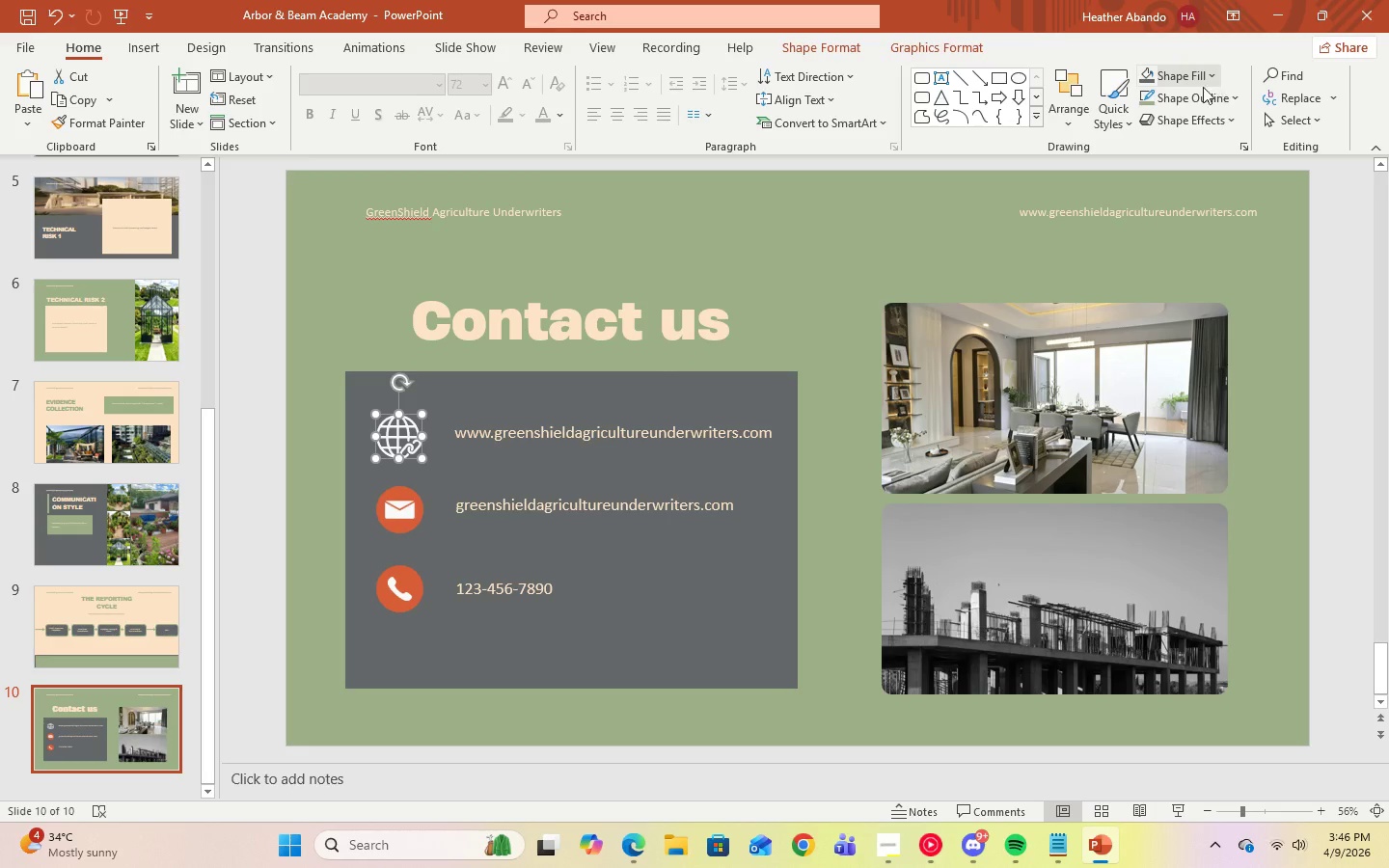 
left_click([1210, 77])
 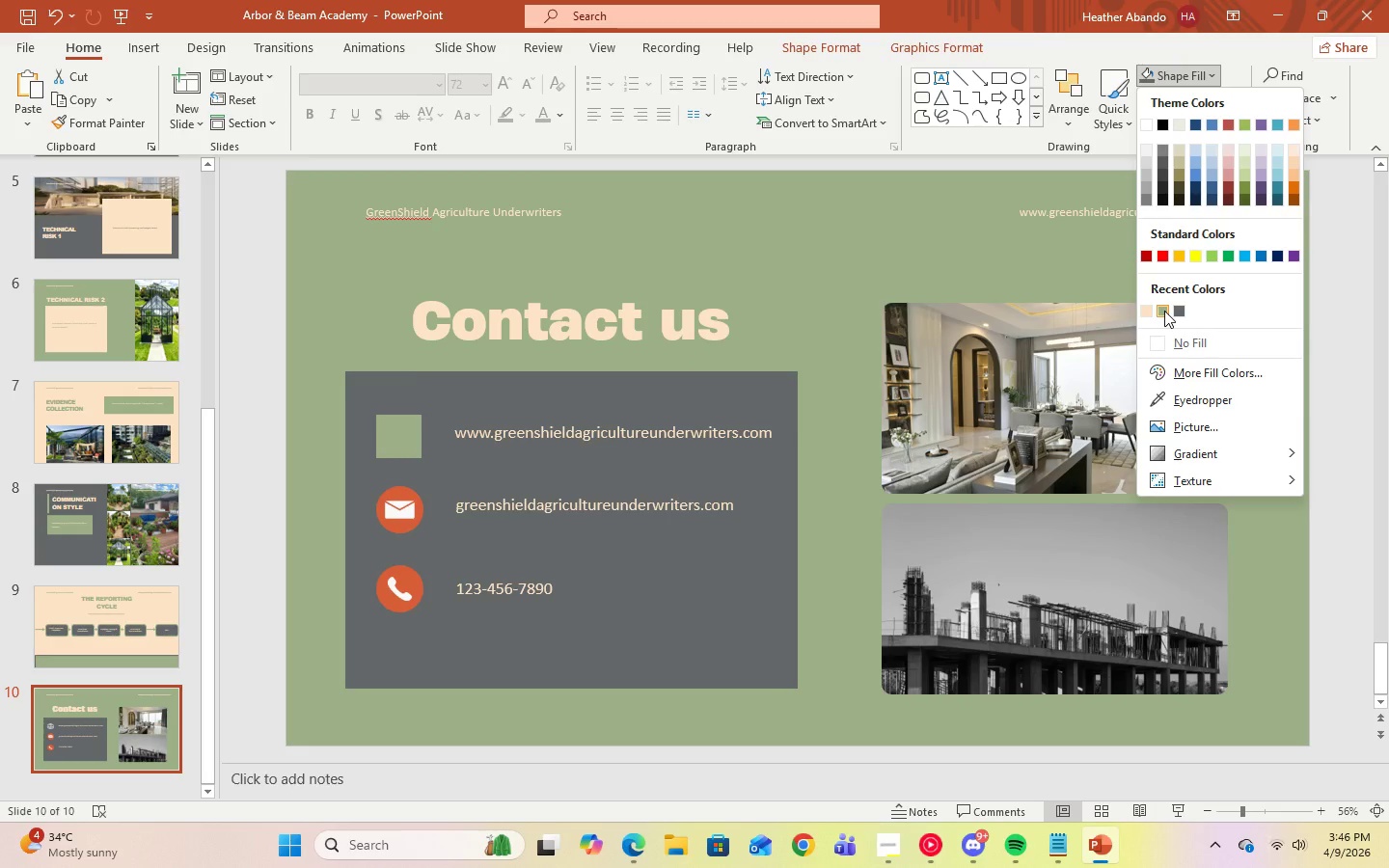 
left_click([1164, 311])
 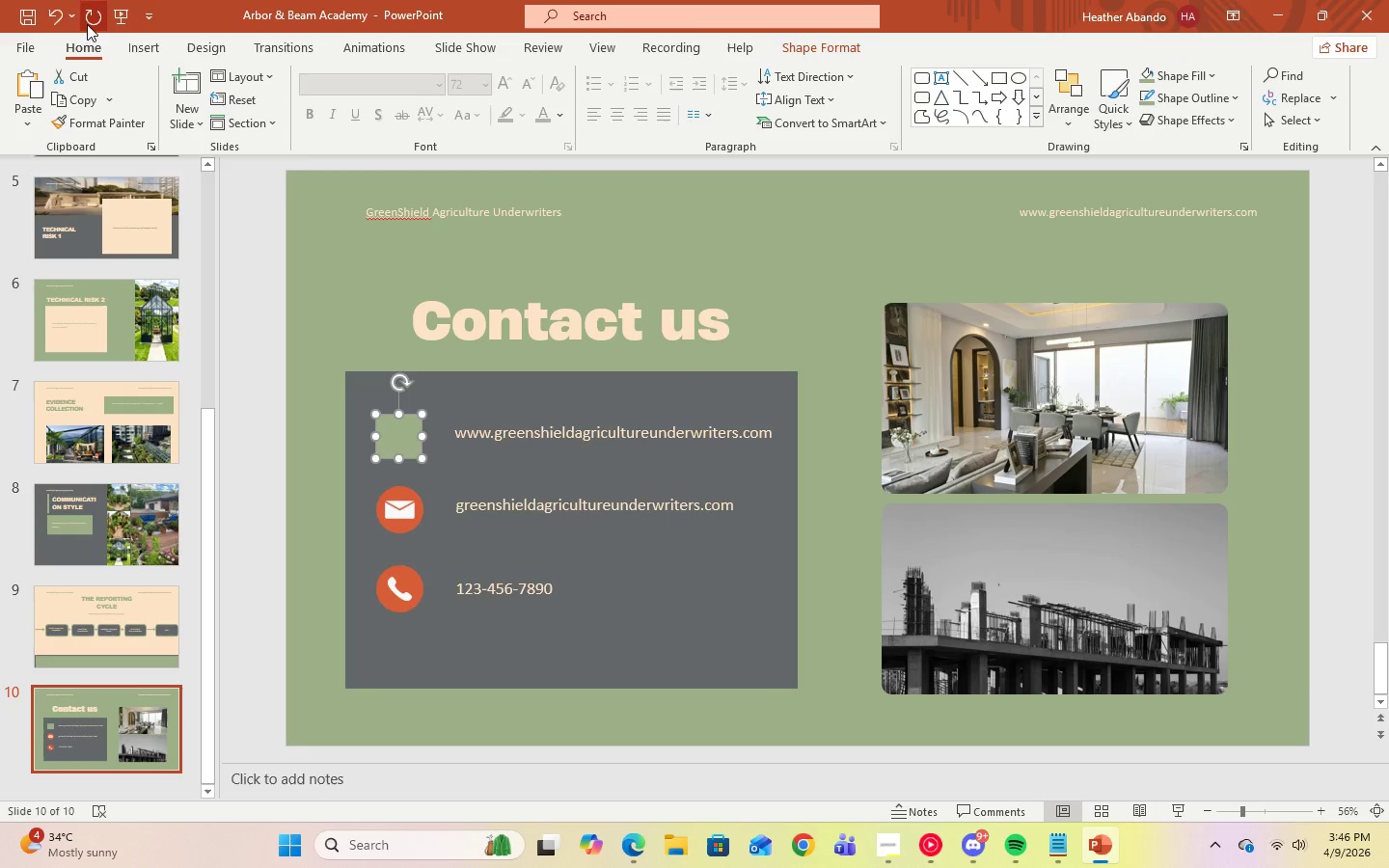 
left_click([58, 15])
 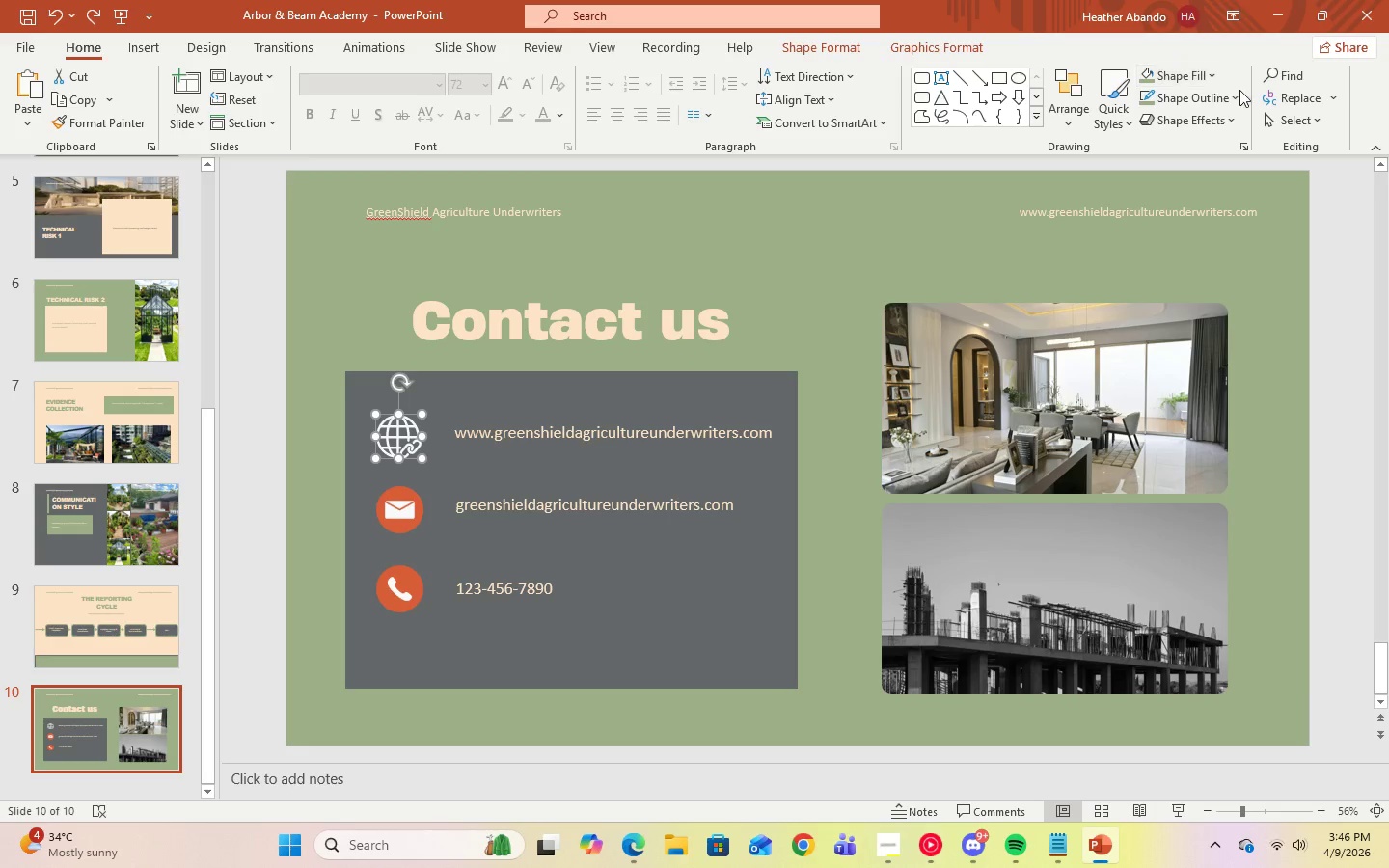 
left_click([1235, 97])
 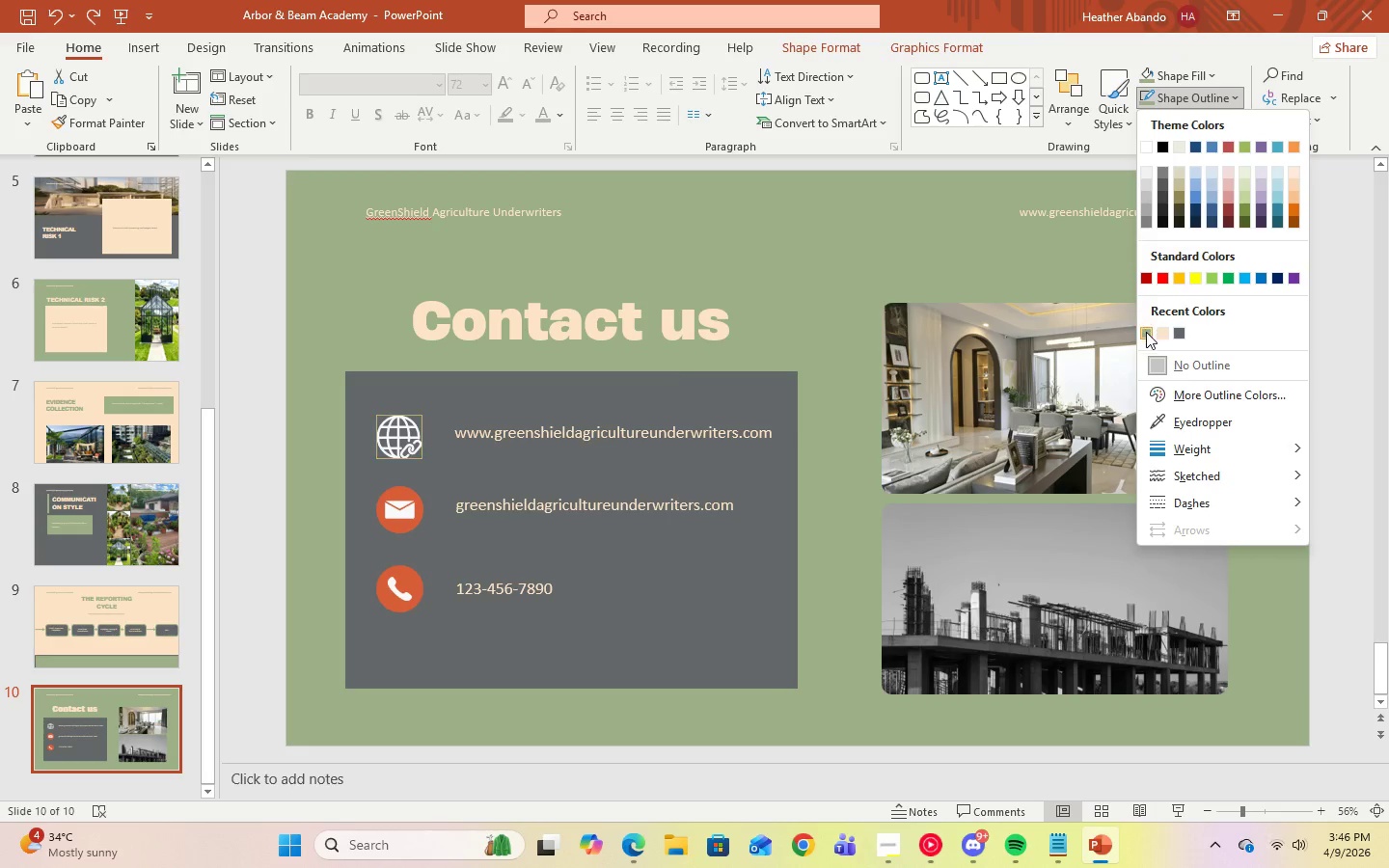 
left_click([1146, 332])
 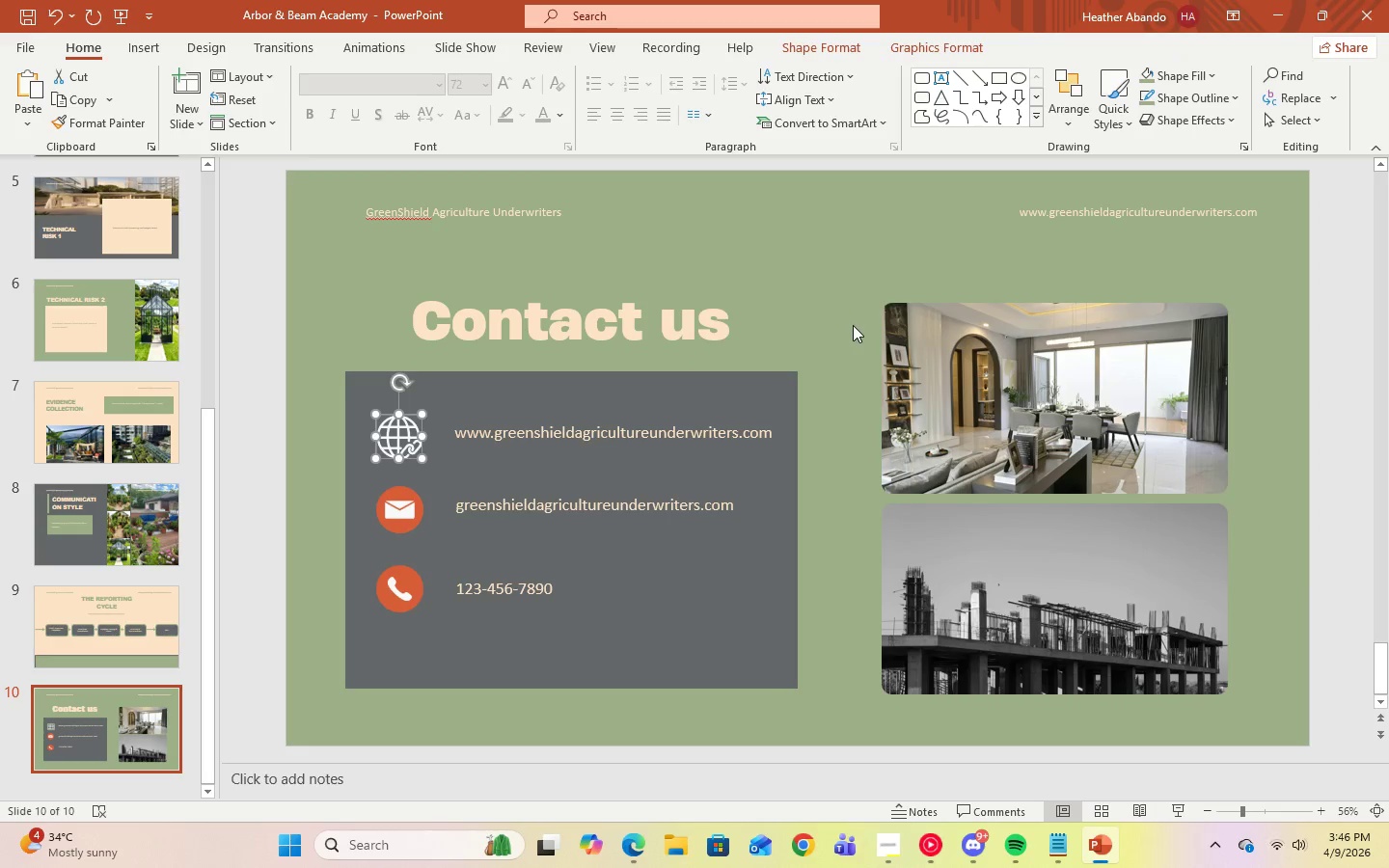 
left_click([805, 311])
 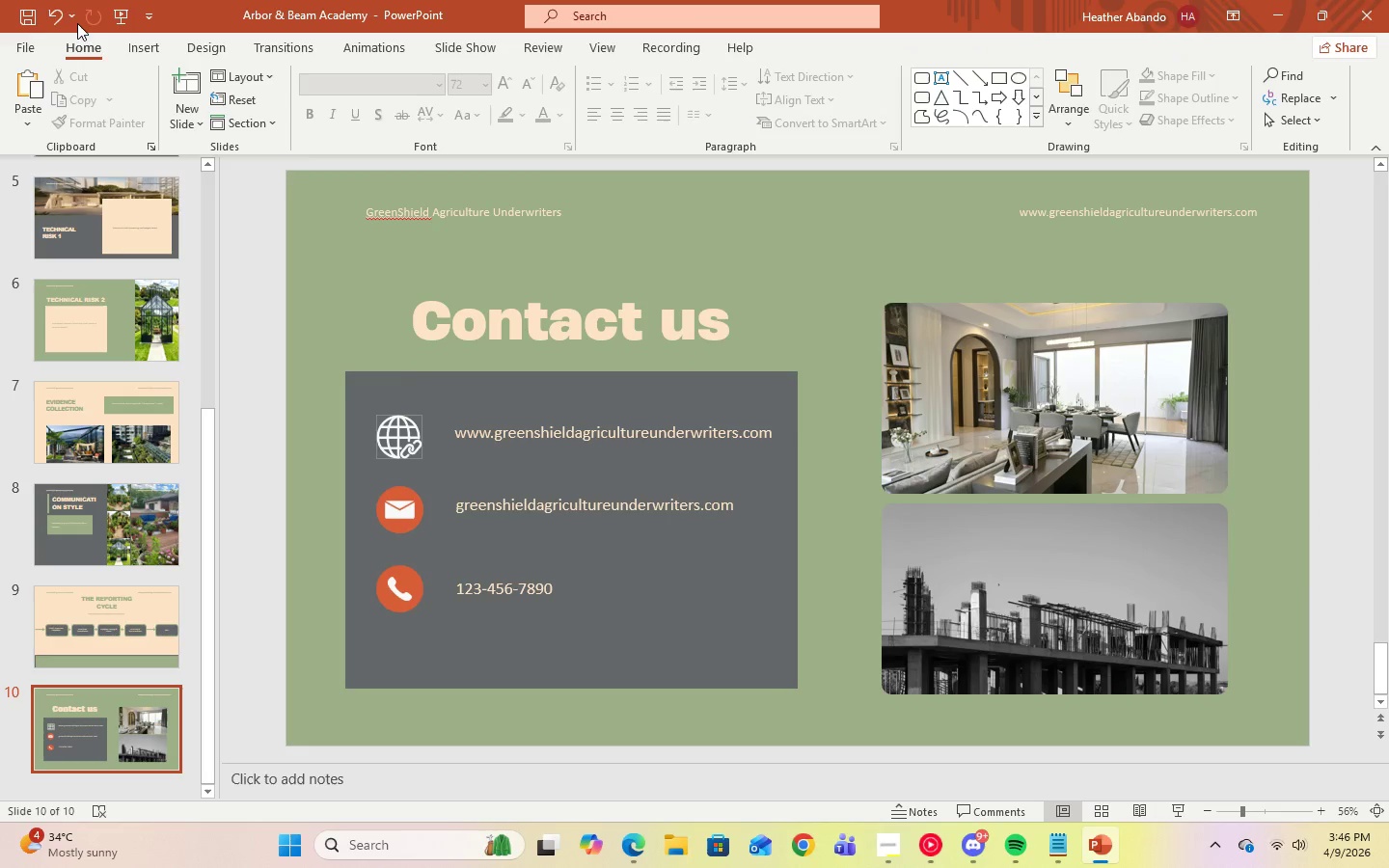 
left_click([57, 18])
 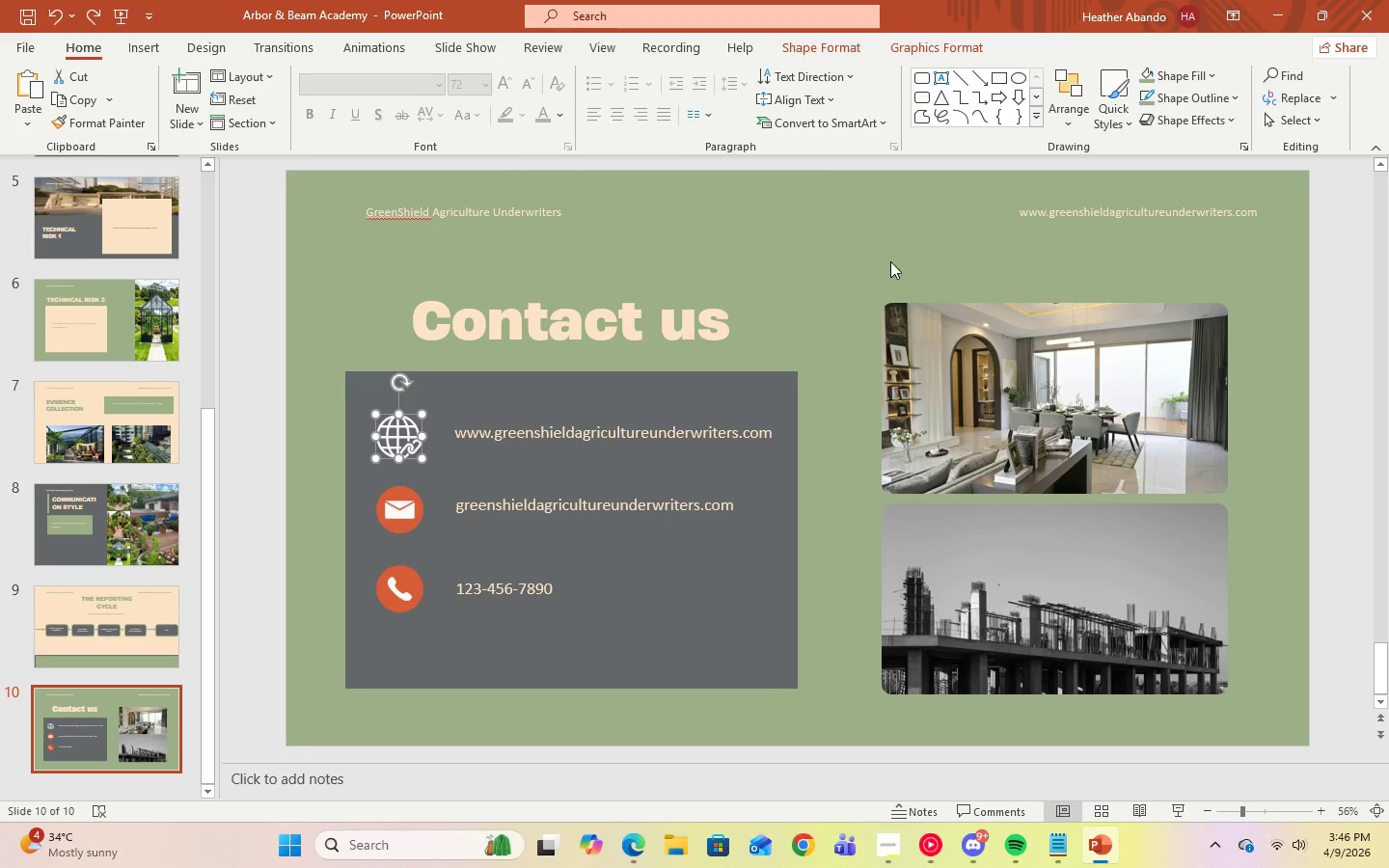 
left_click([885, 260])
 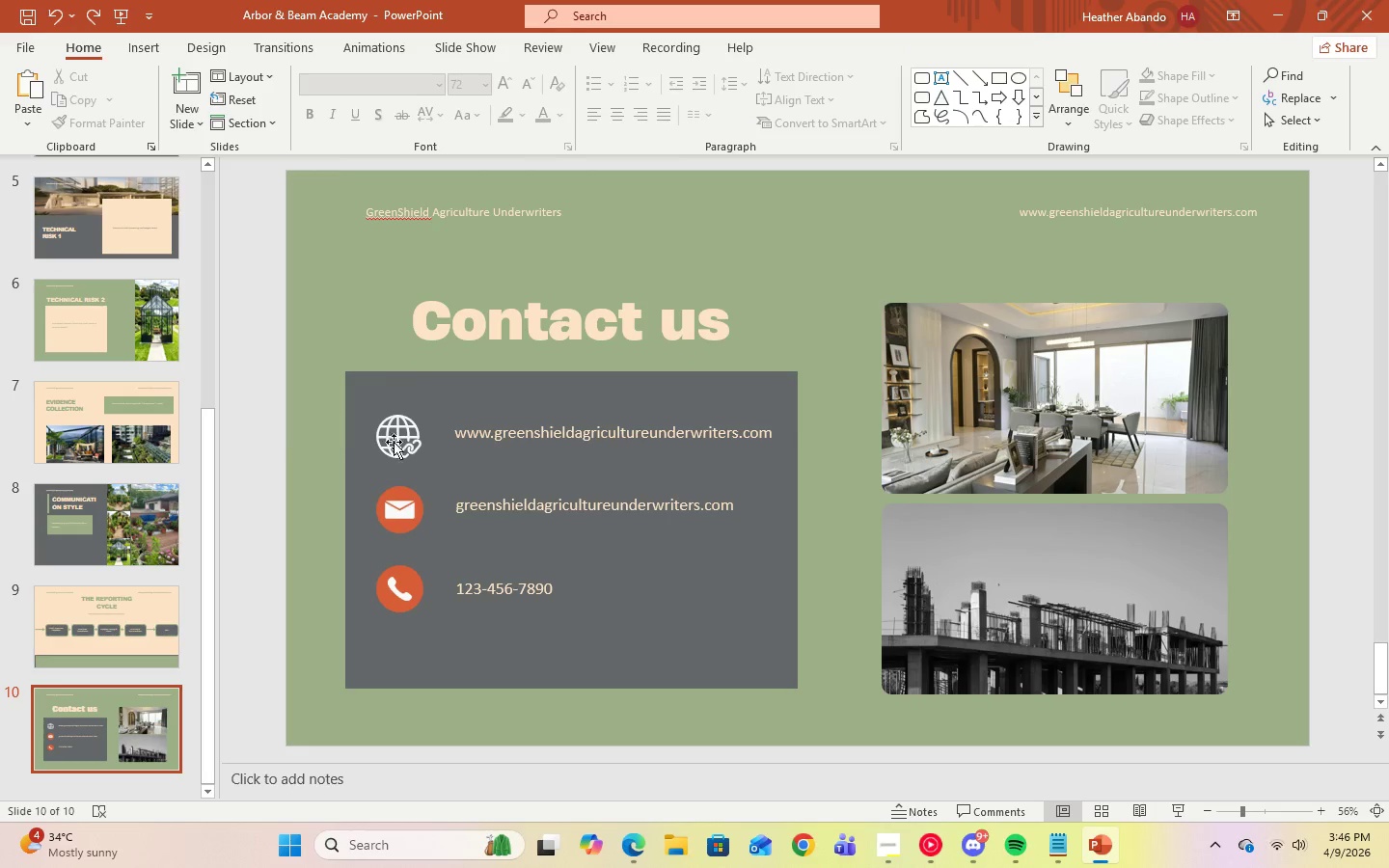 
left_click([404, 442])
 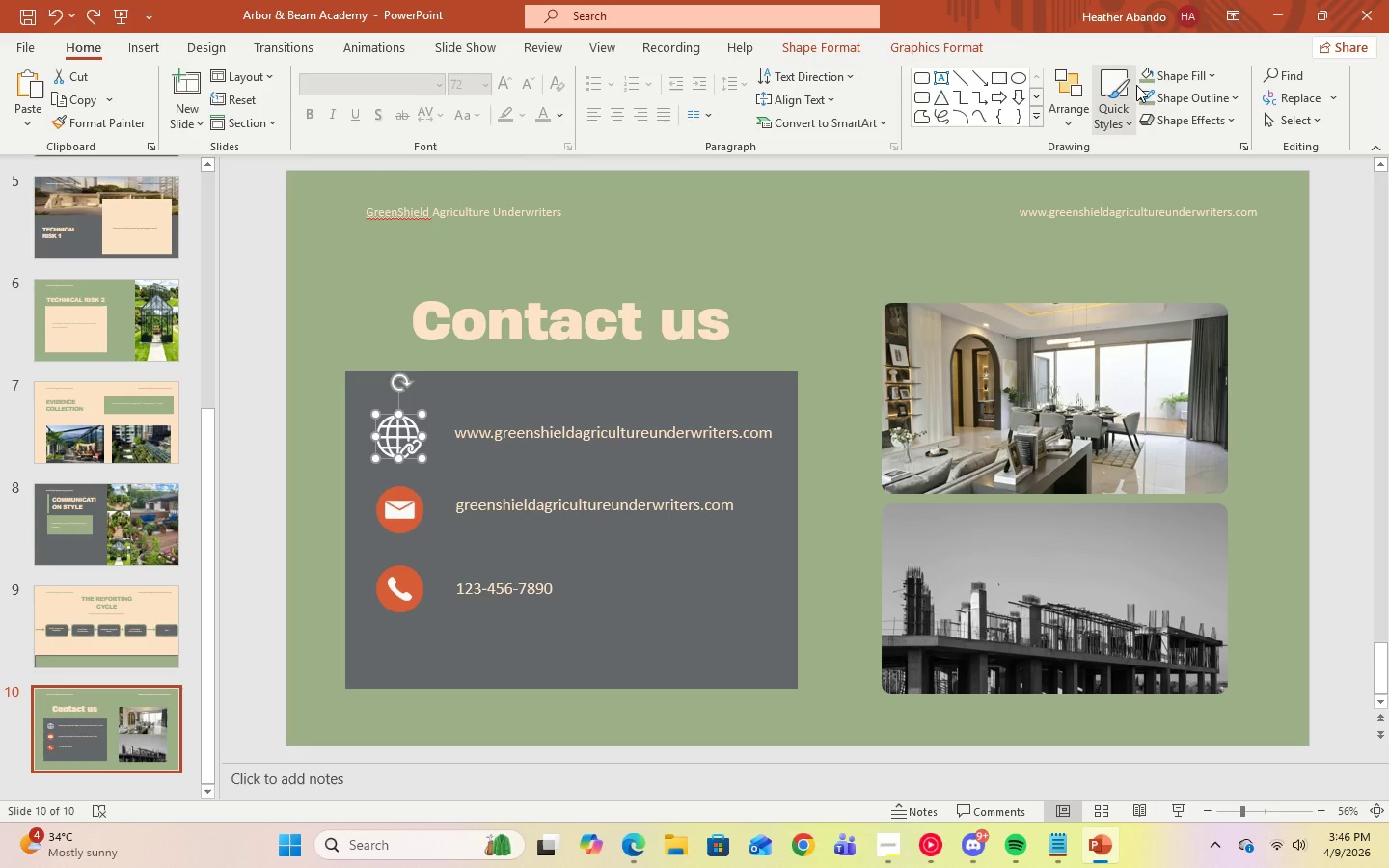 
left_click([1144, 71])
 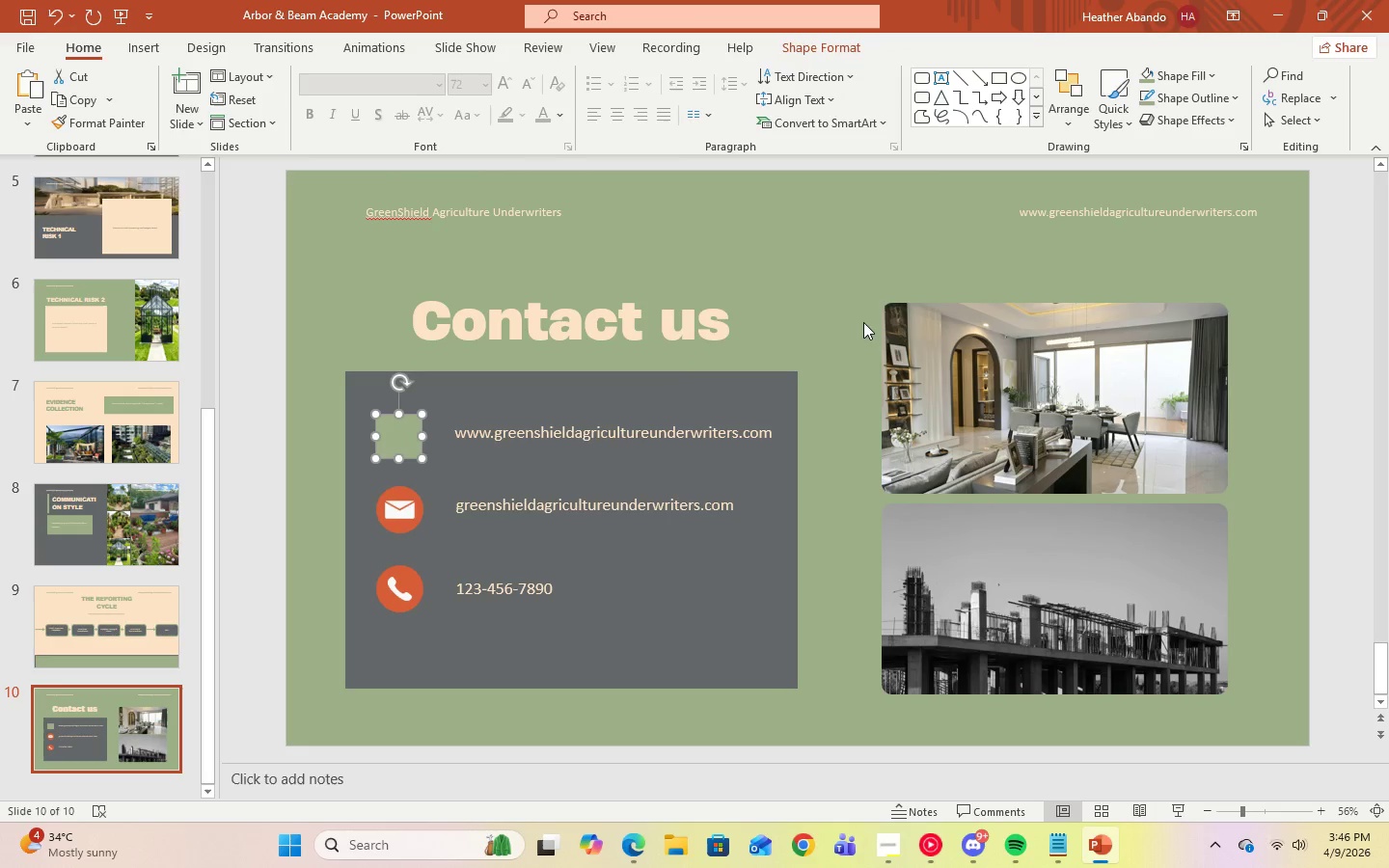 
left_click([862, 326])
 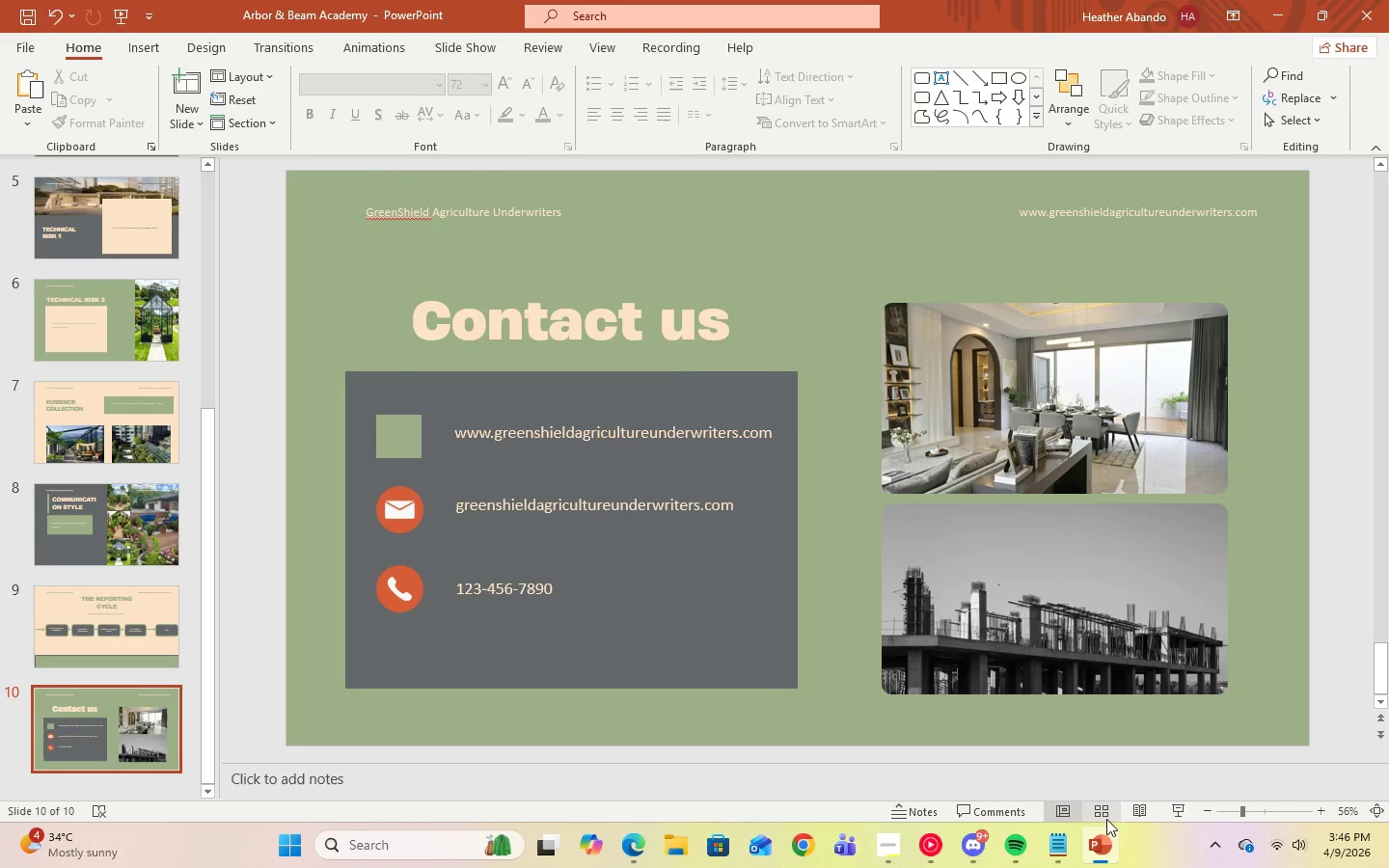 
left_click([927, 835])
 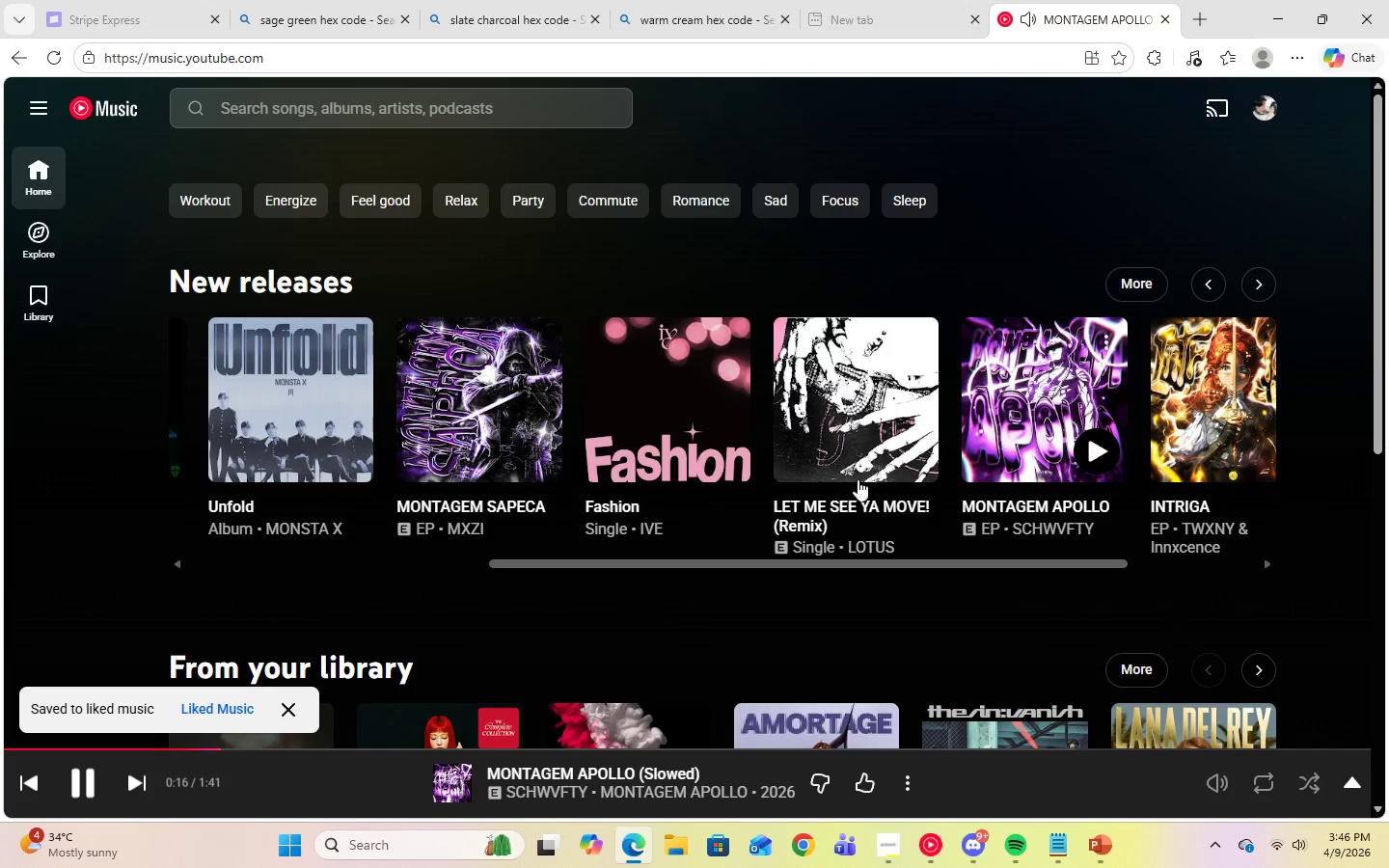 
left_click([909, 446])
 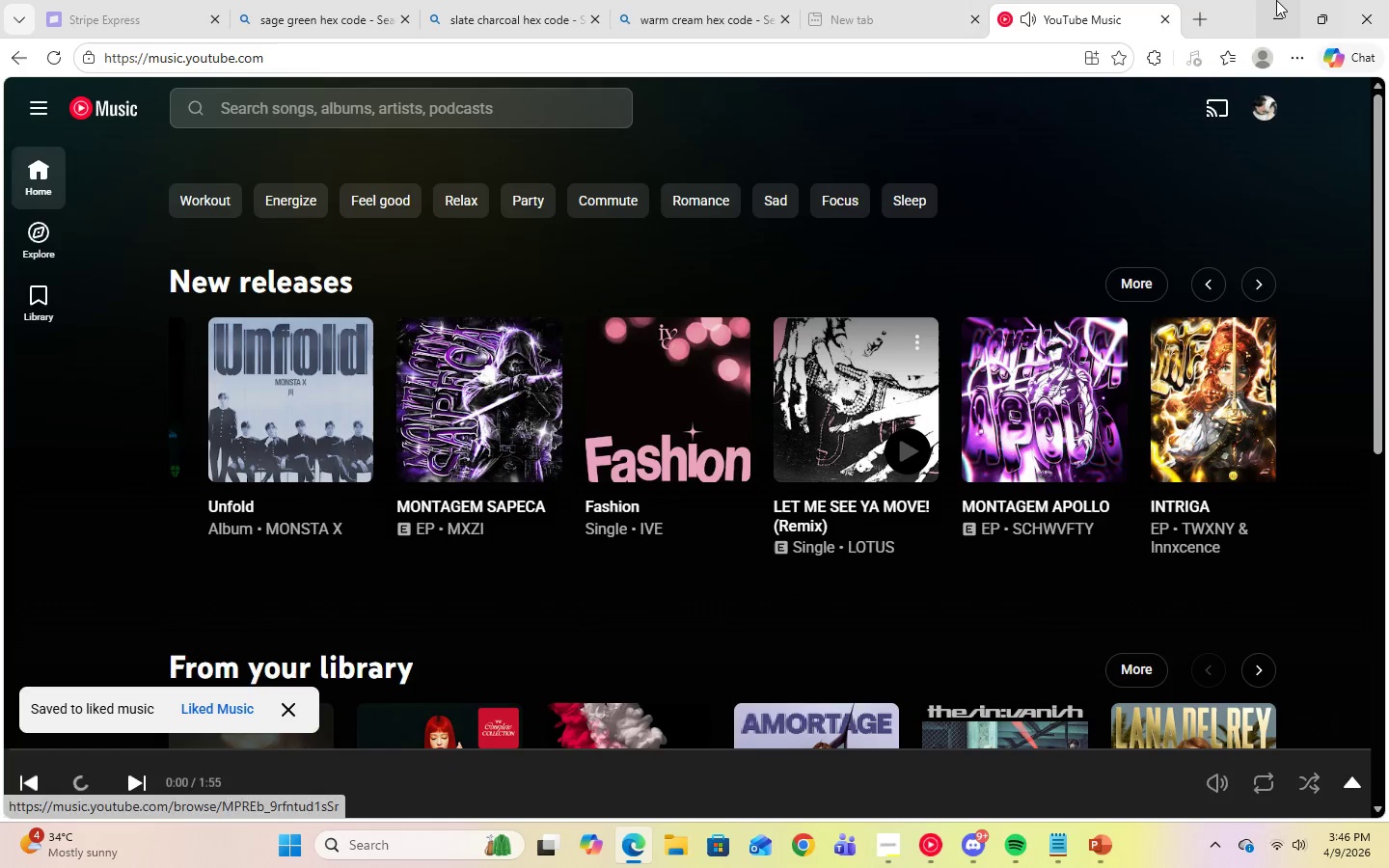 
left_click([1273, 2])
 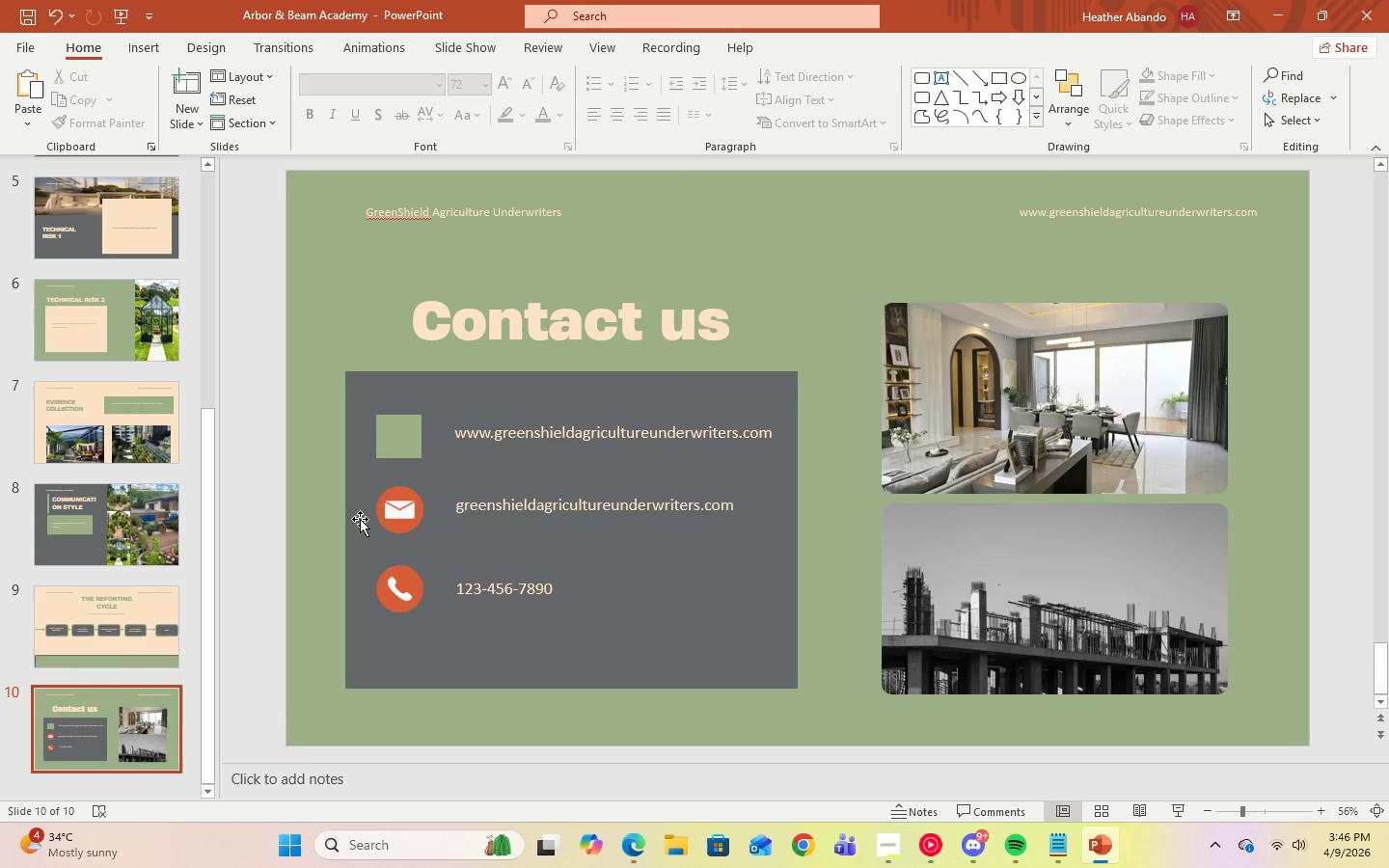 
left_click([392, 499])
 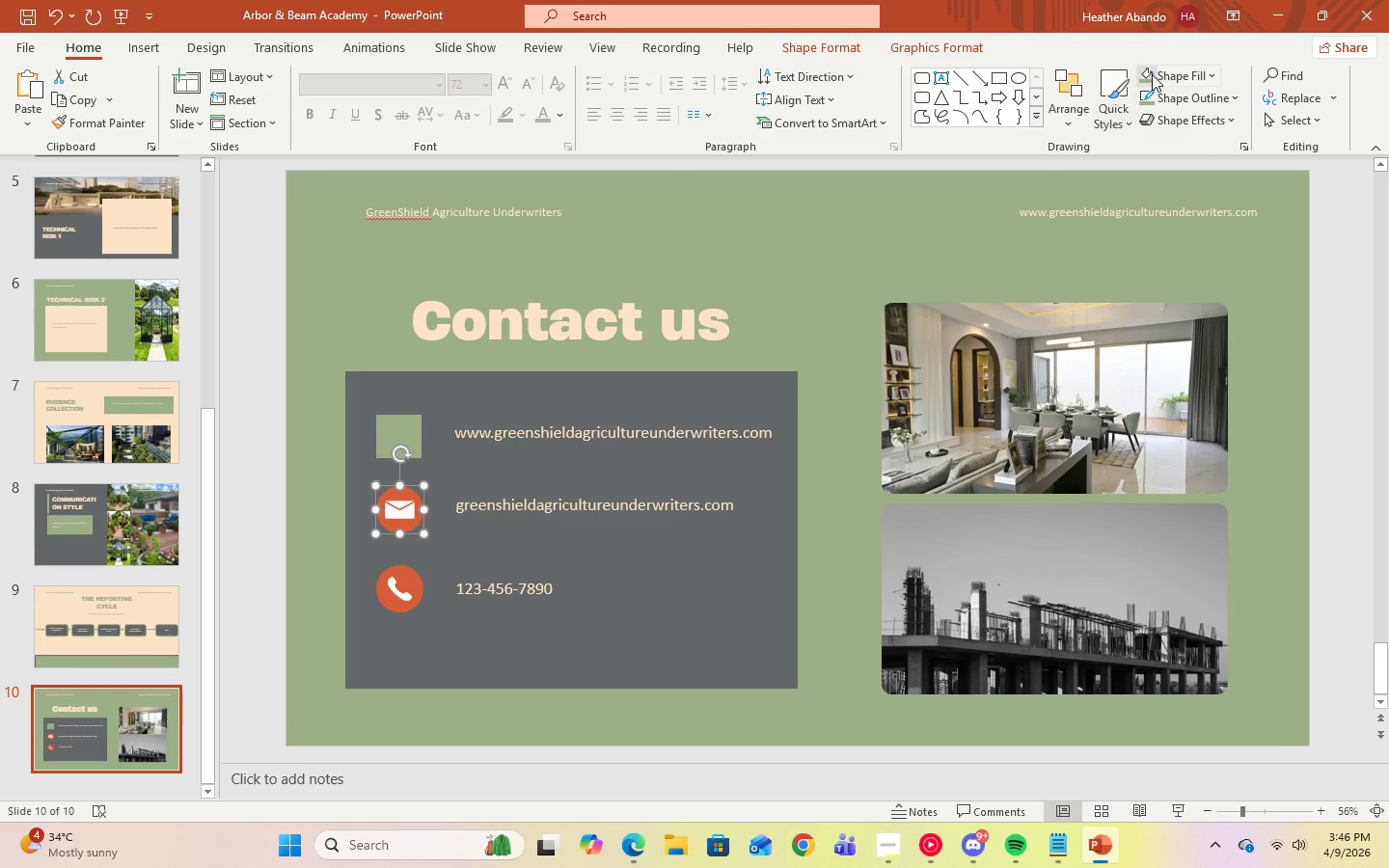 
left_click([1152, 74])
 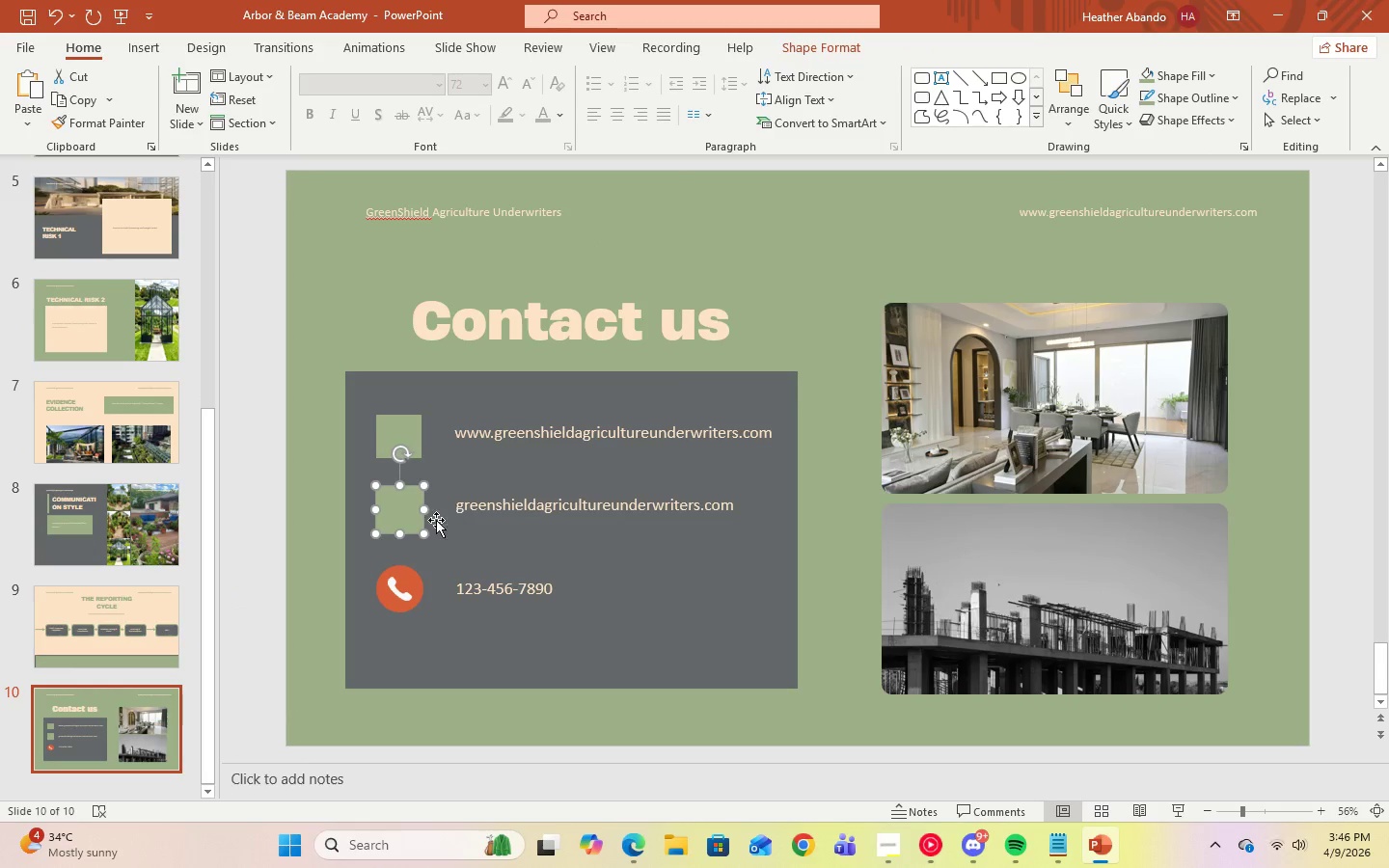 
right_click([396, 512])
 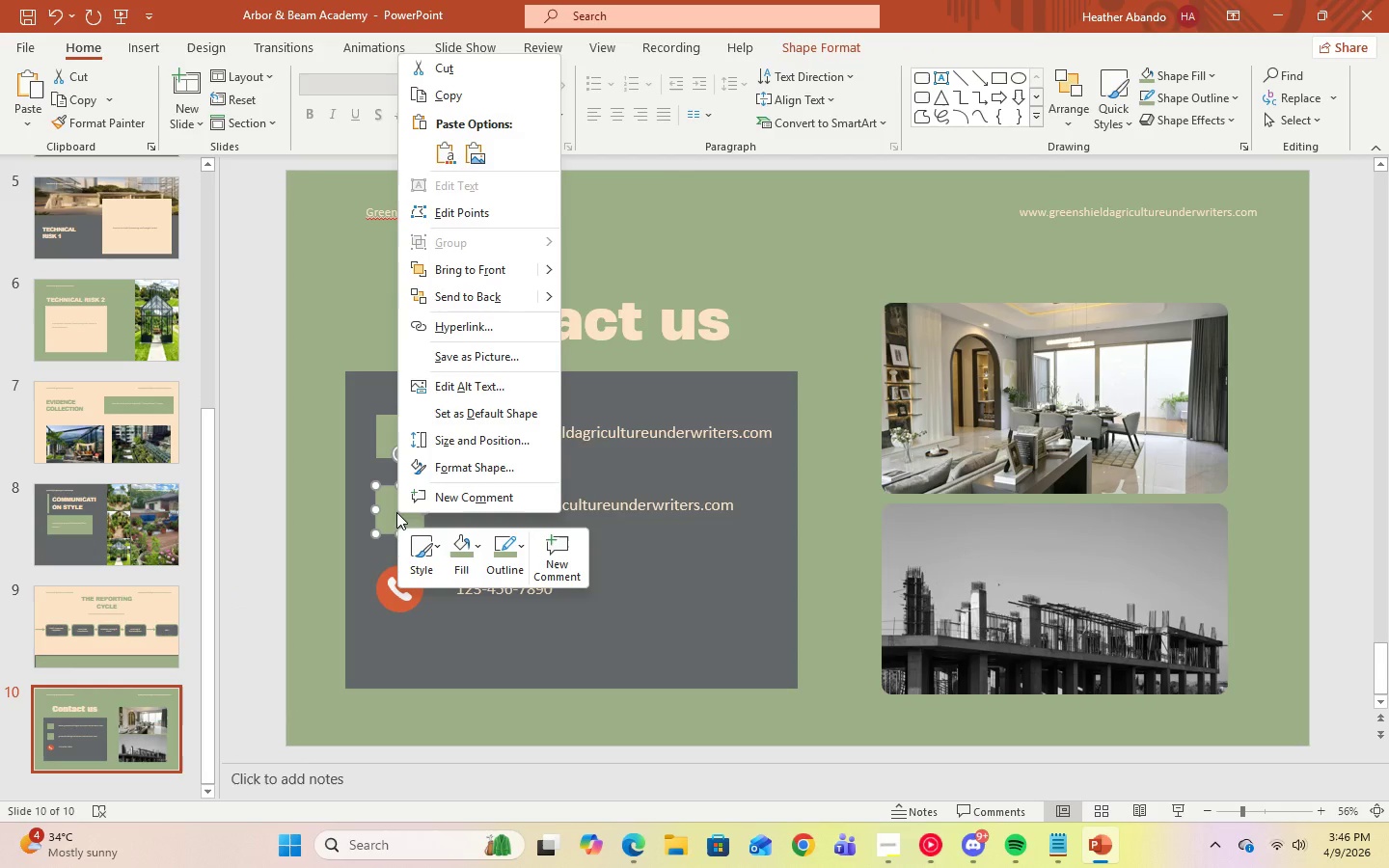 
left_click([462, 473])
 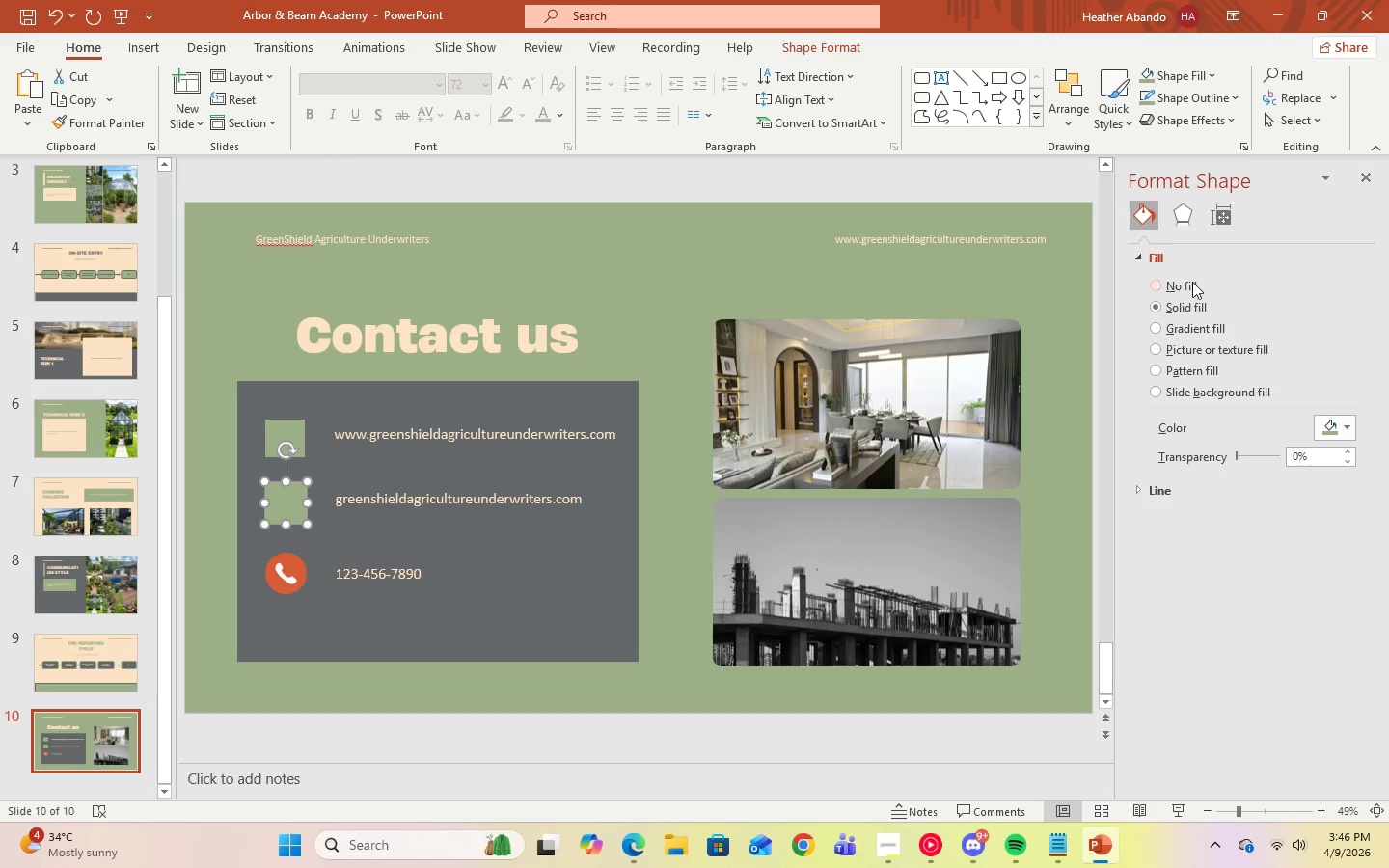 
left_click([1157, 288])
 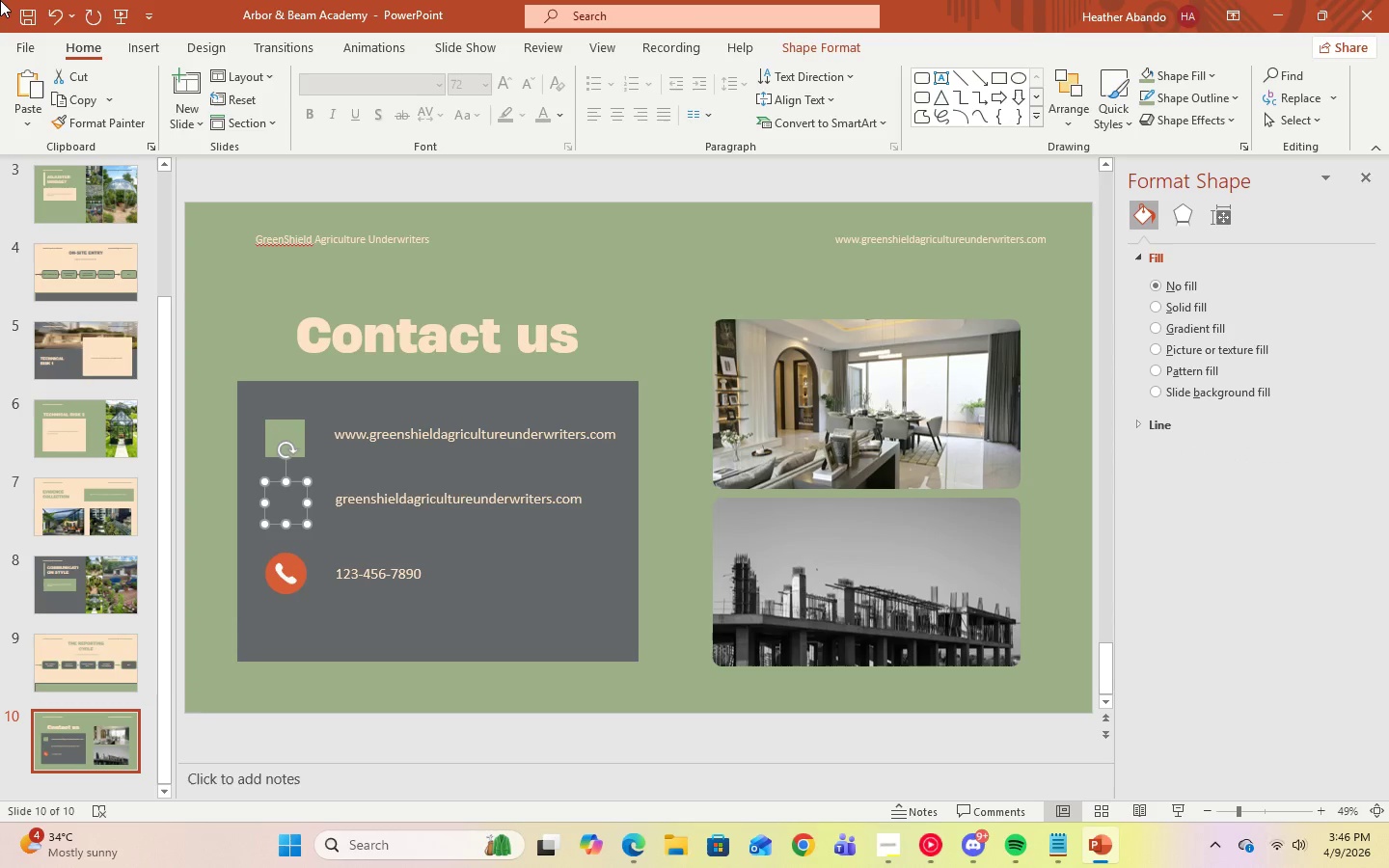 
left_click([50, 22])
 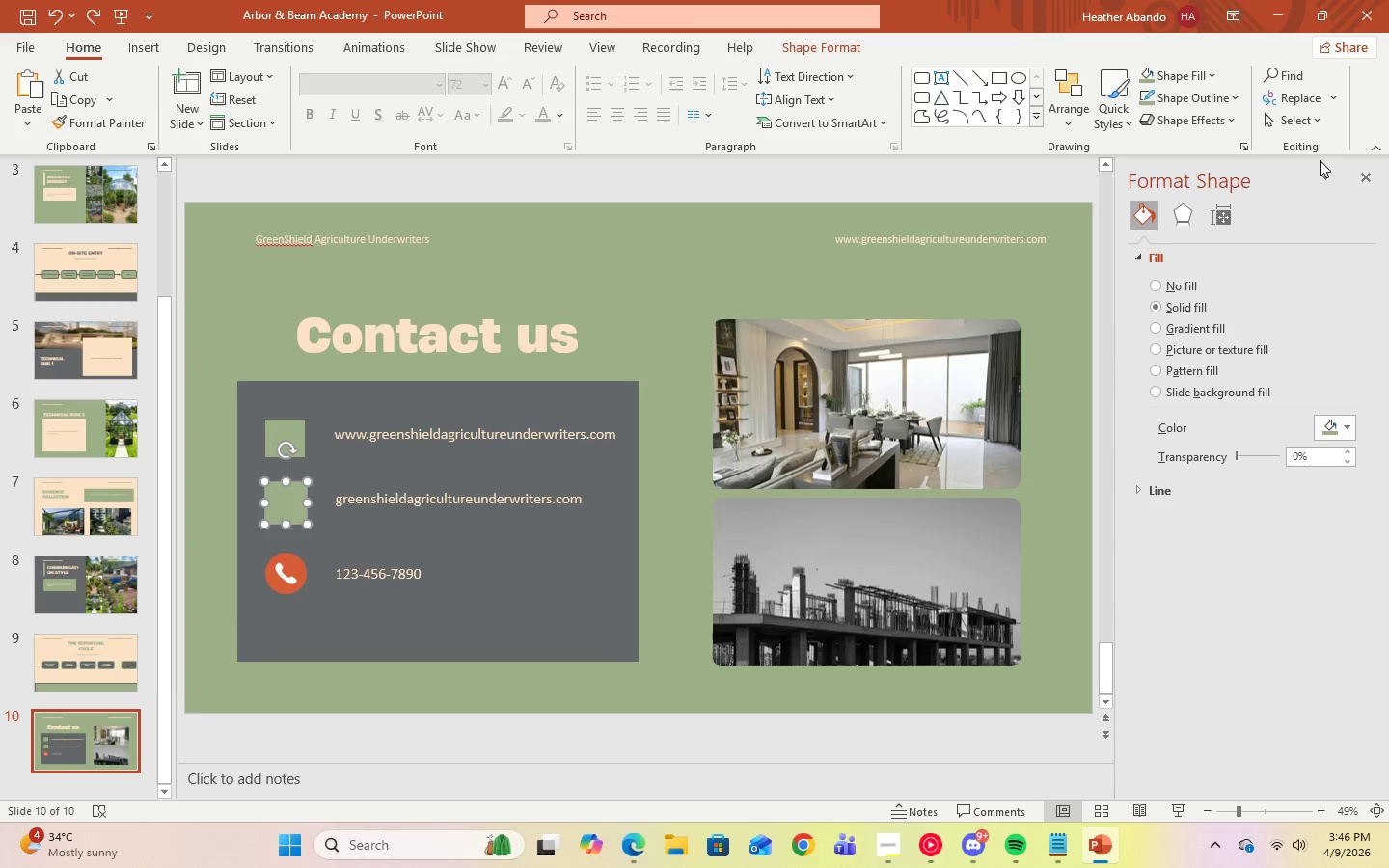 
left_click([1377, 173])
 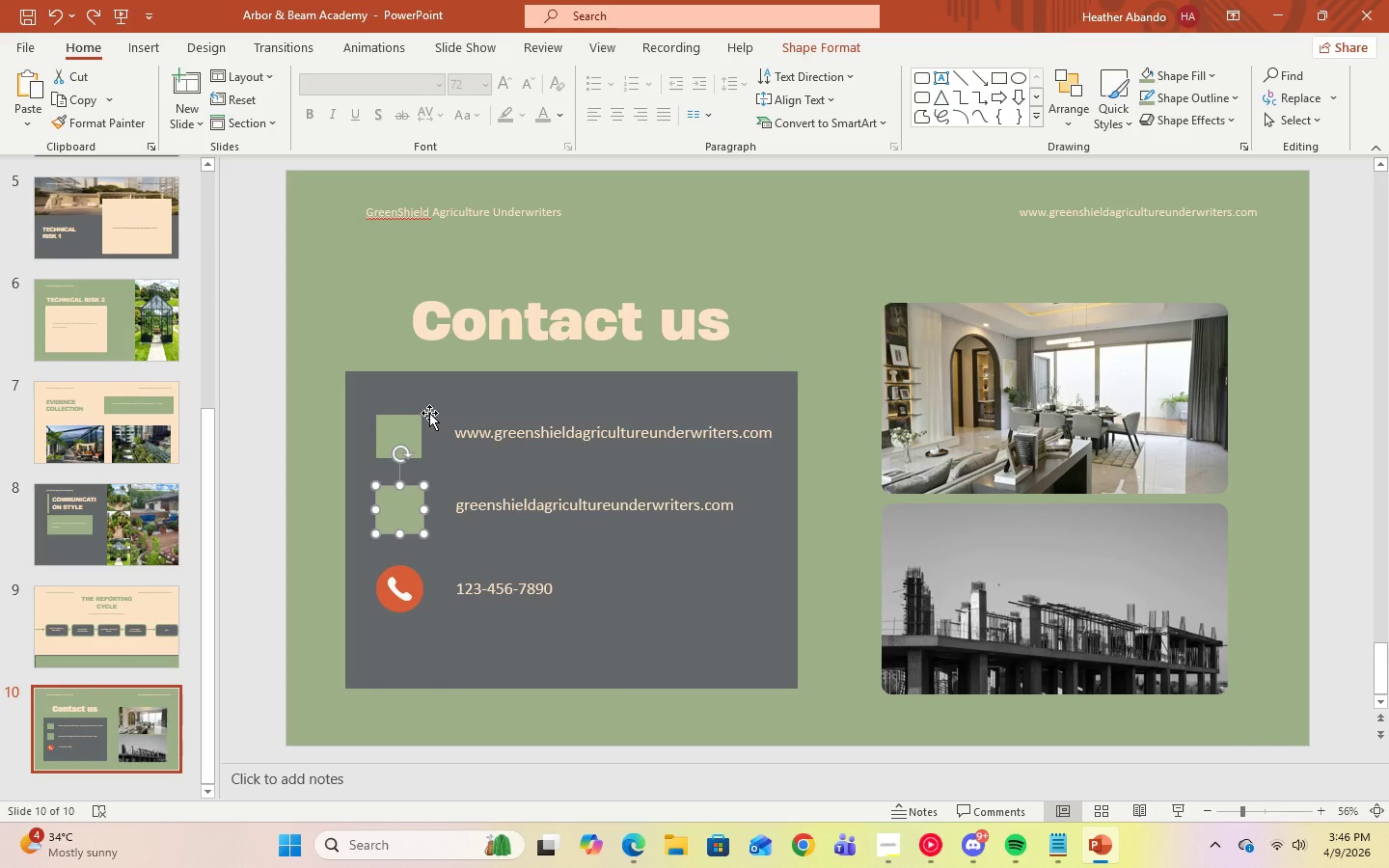 
left_click([401, 439])
 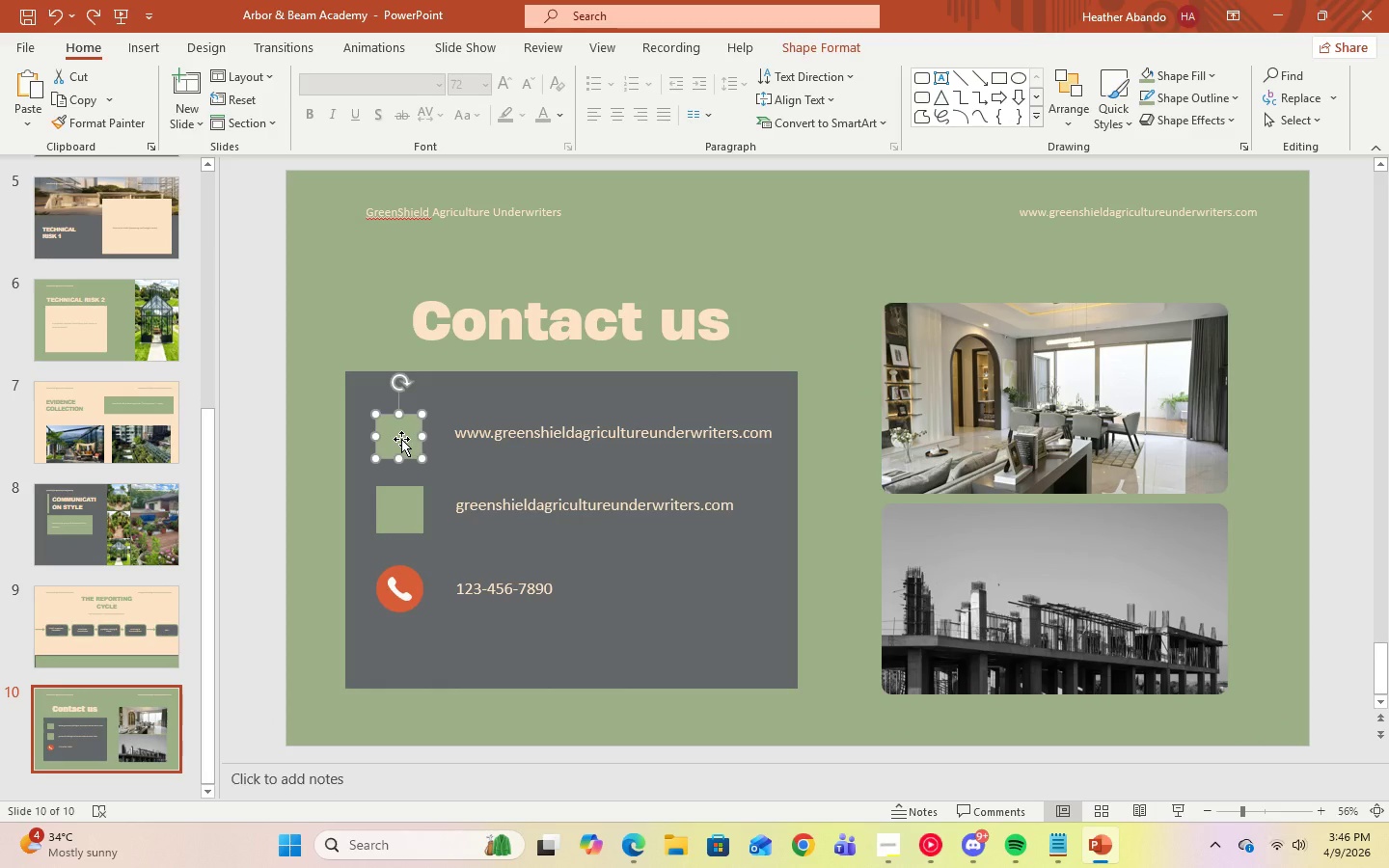 
key(Delete)
 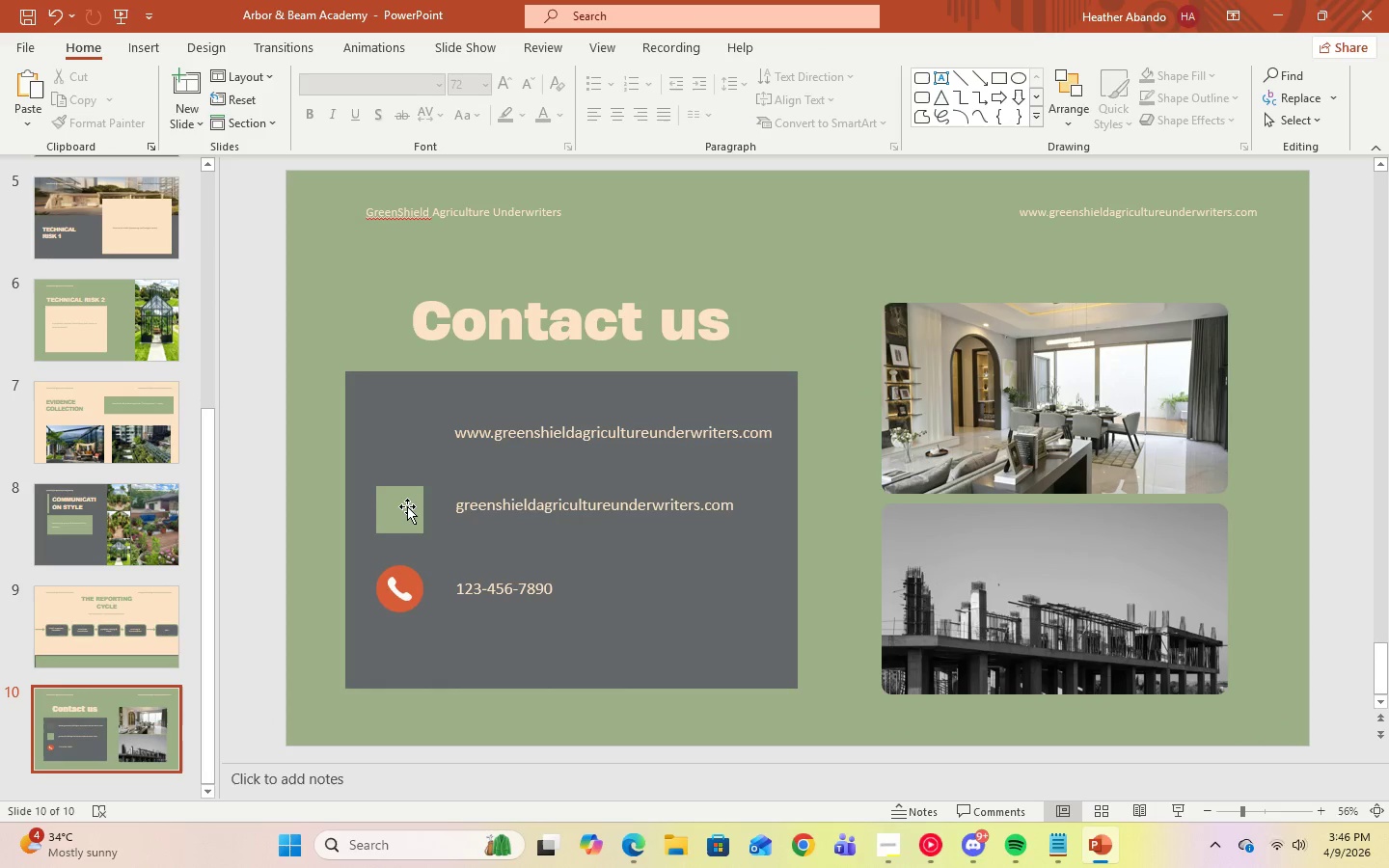 
left_click([407, 507])
 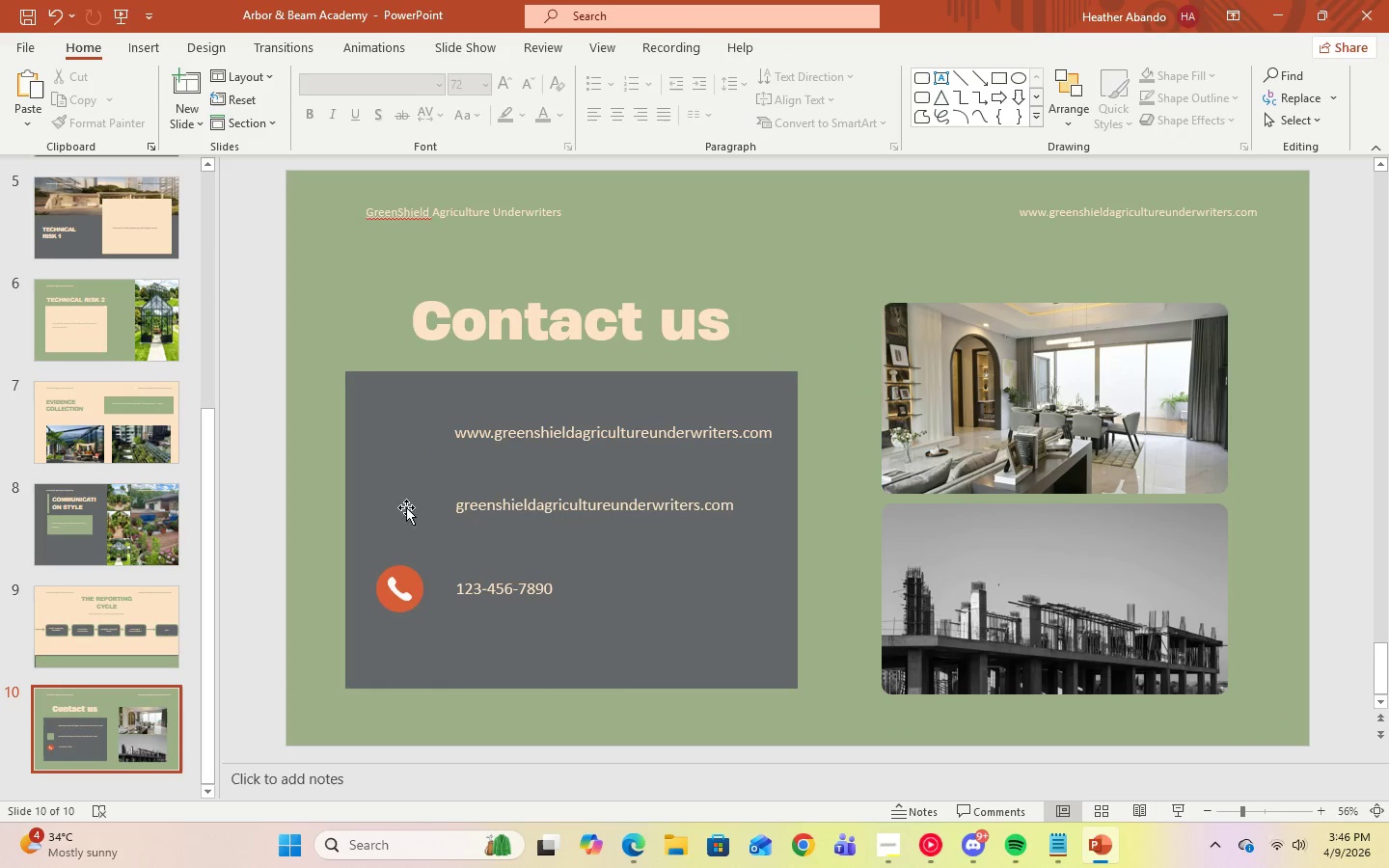 
key(Delete)
 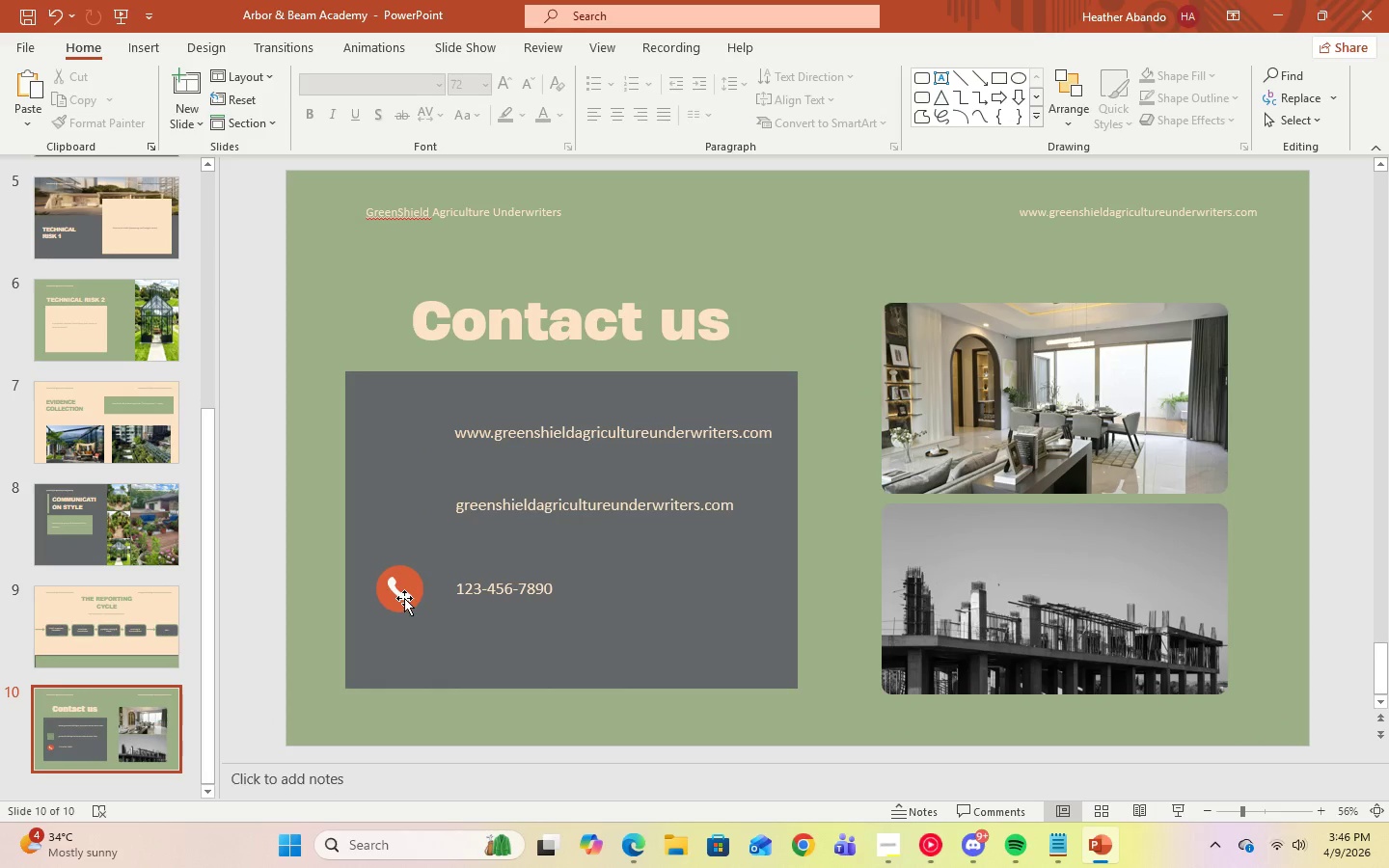 
left_click([404, 598])
 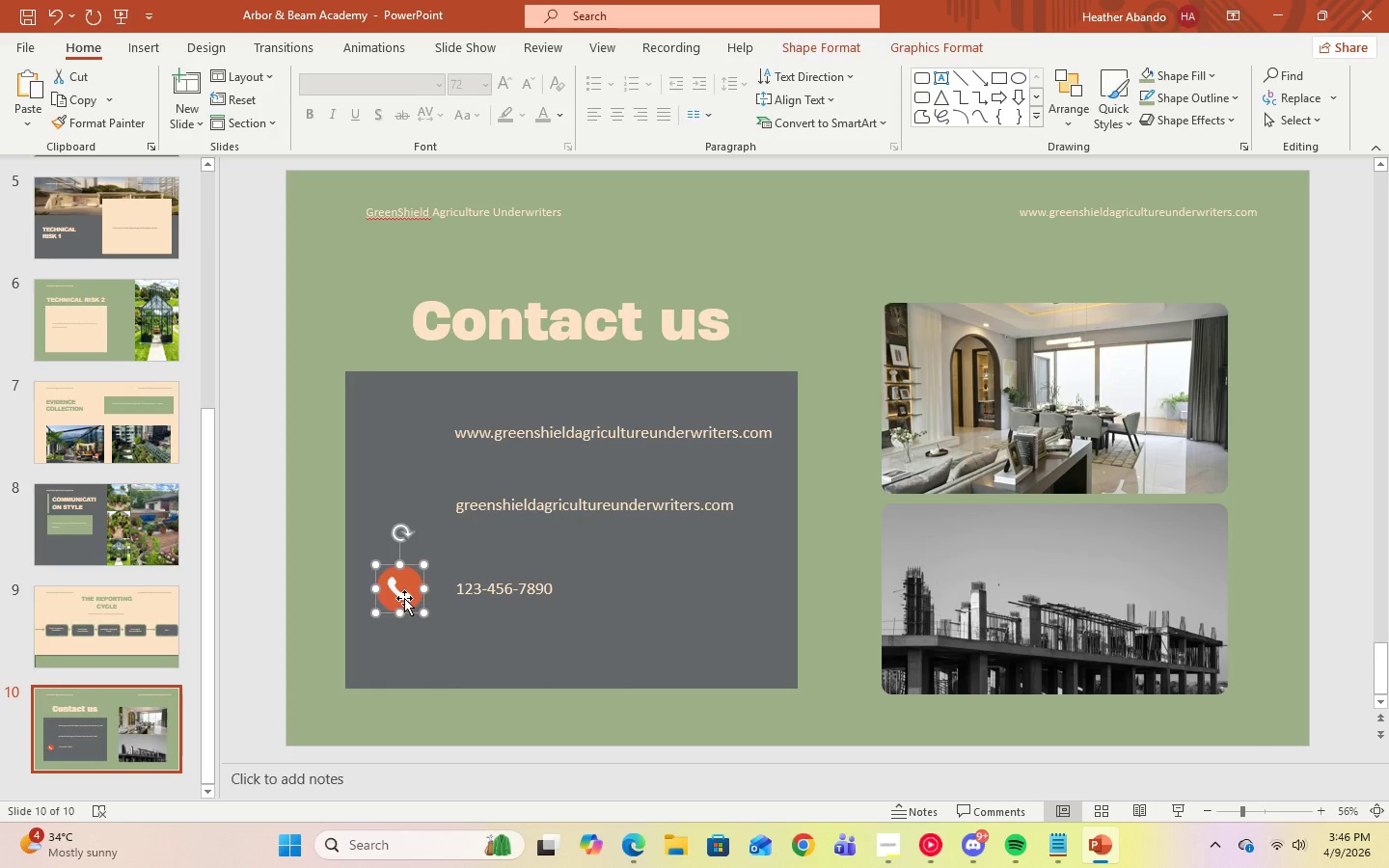 
key(Delete)
 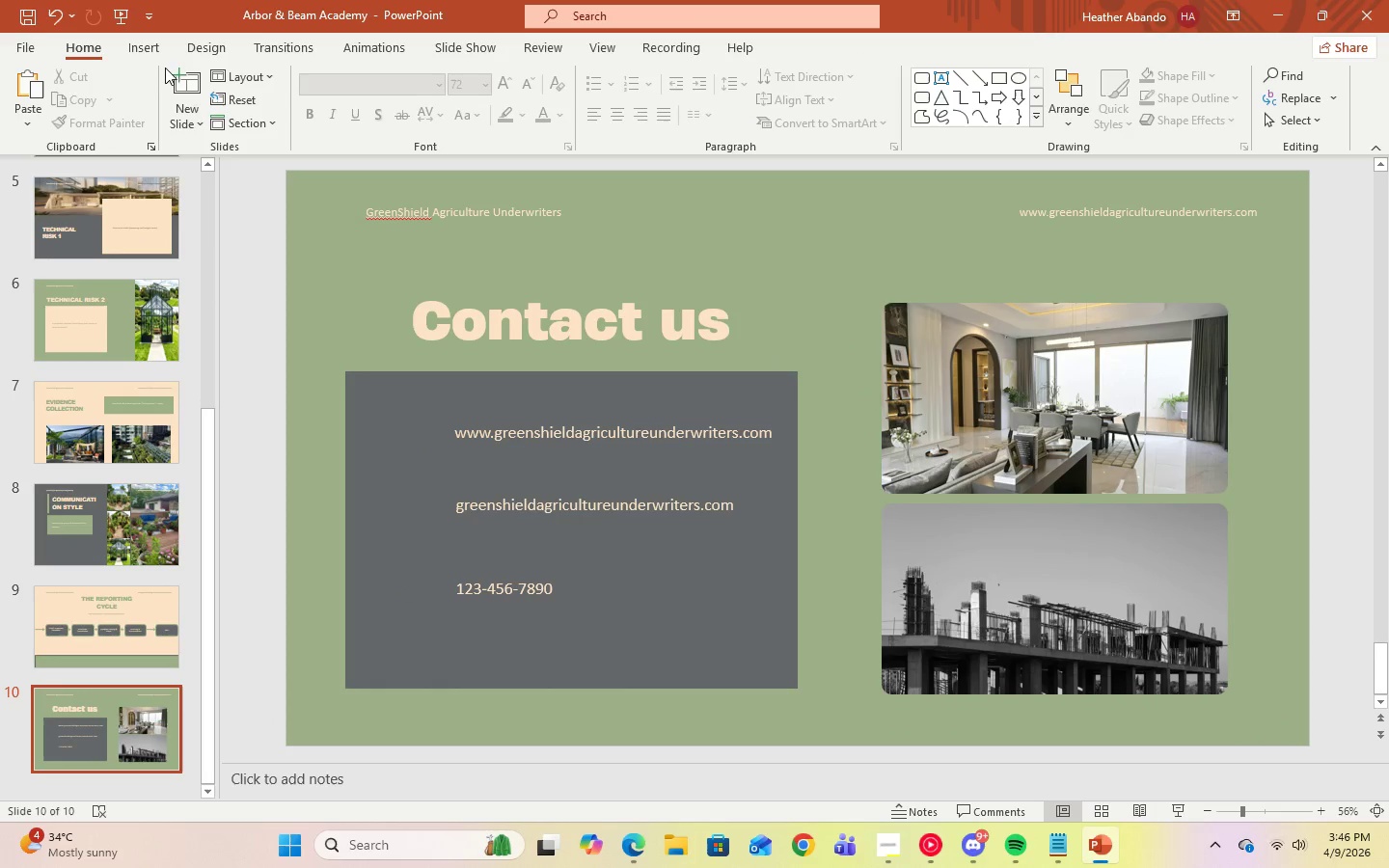 
left_click([155, 53])
 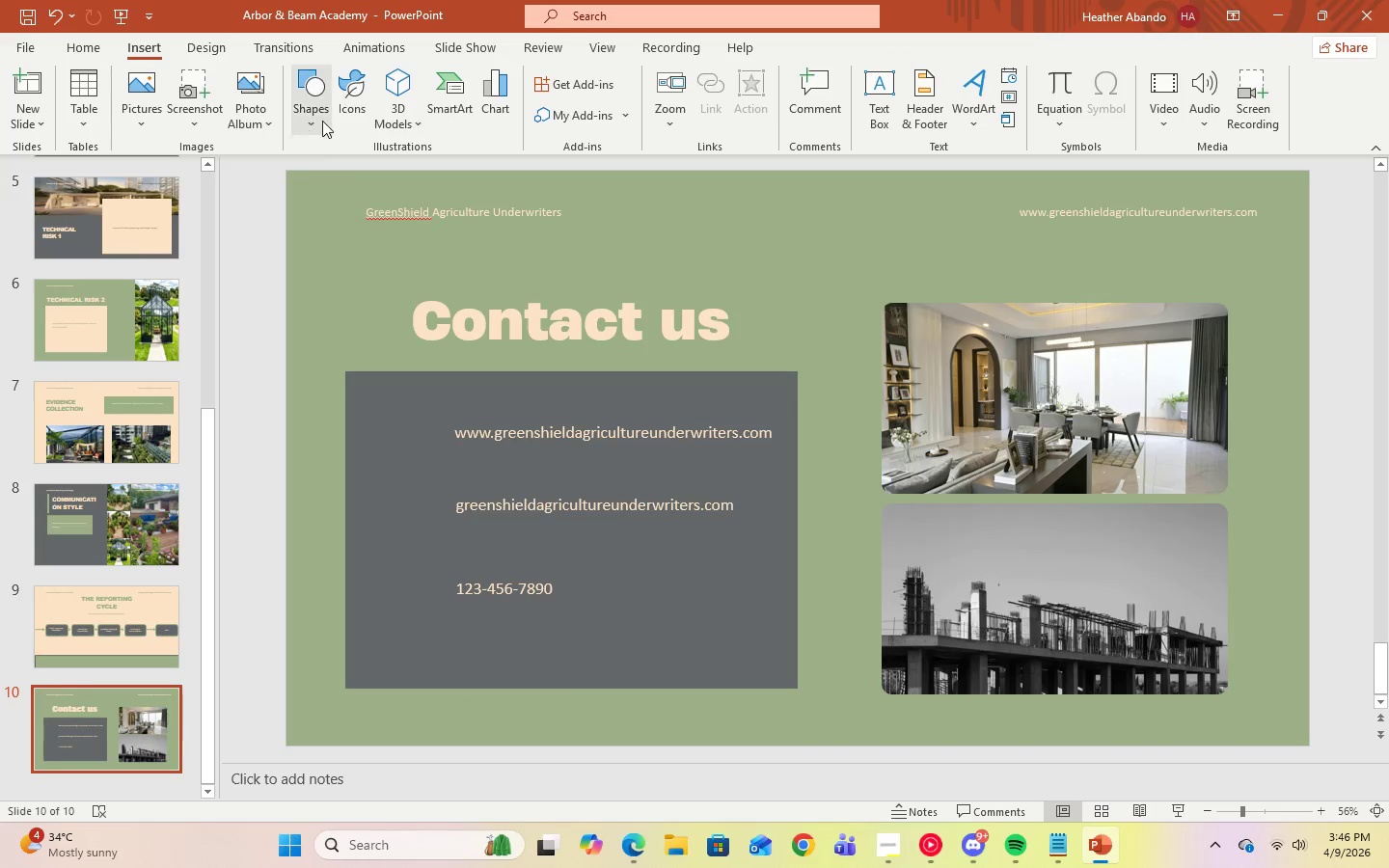 
left_click([344, 117])
 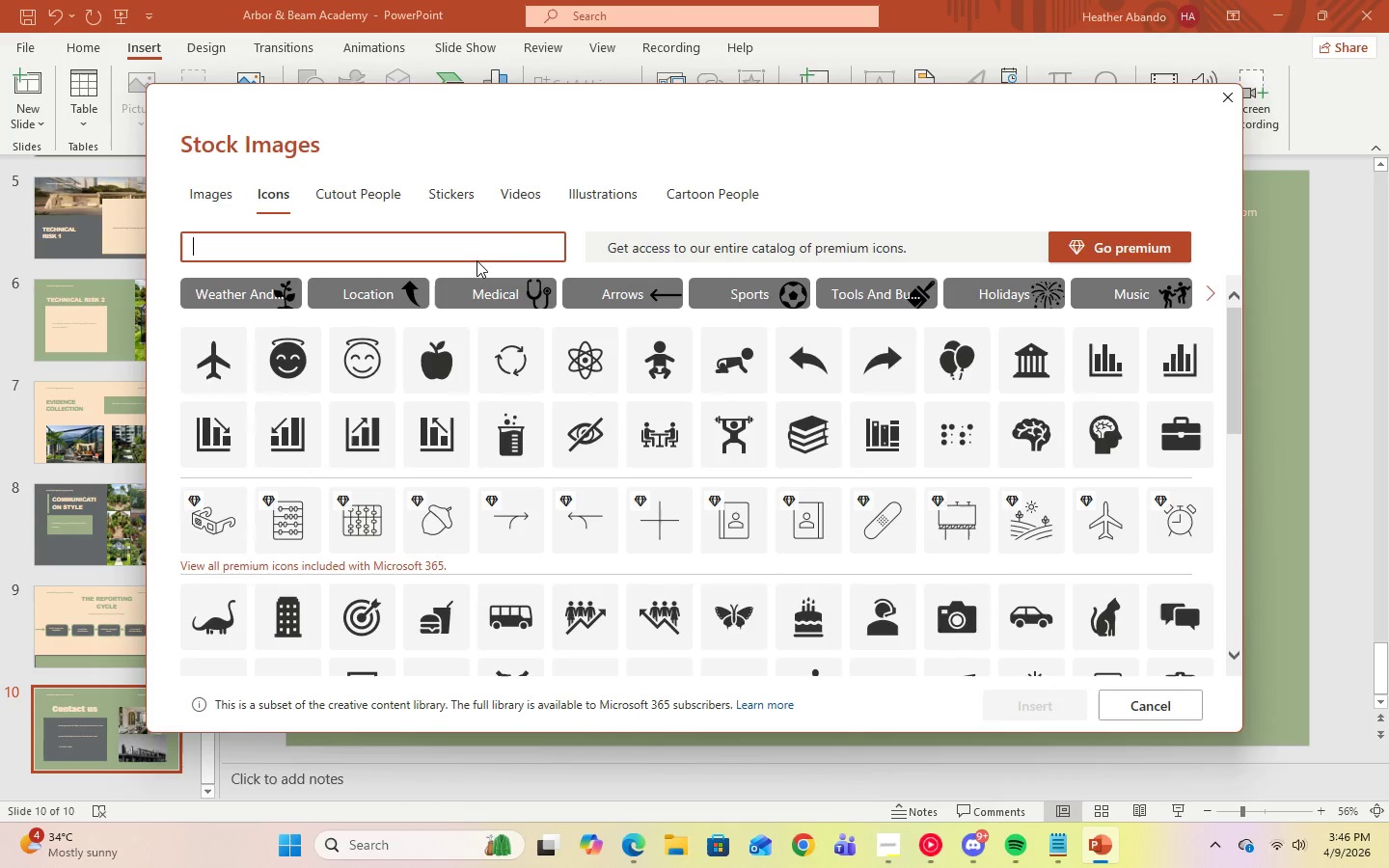 
type(communication)
 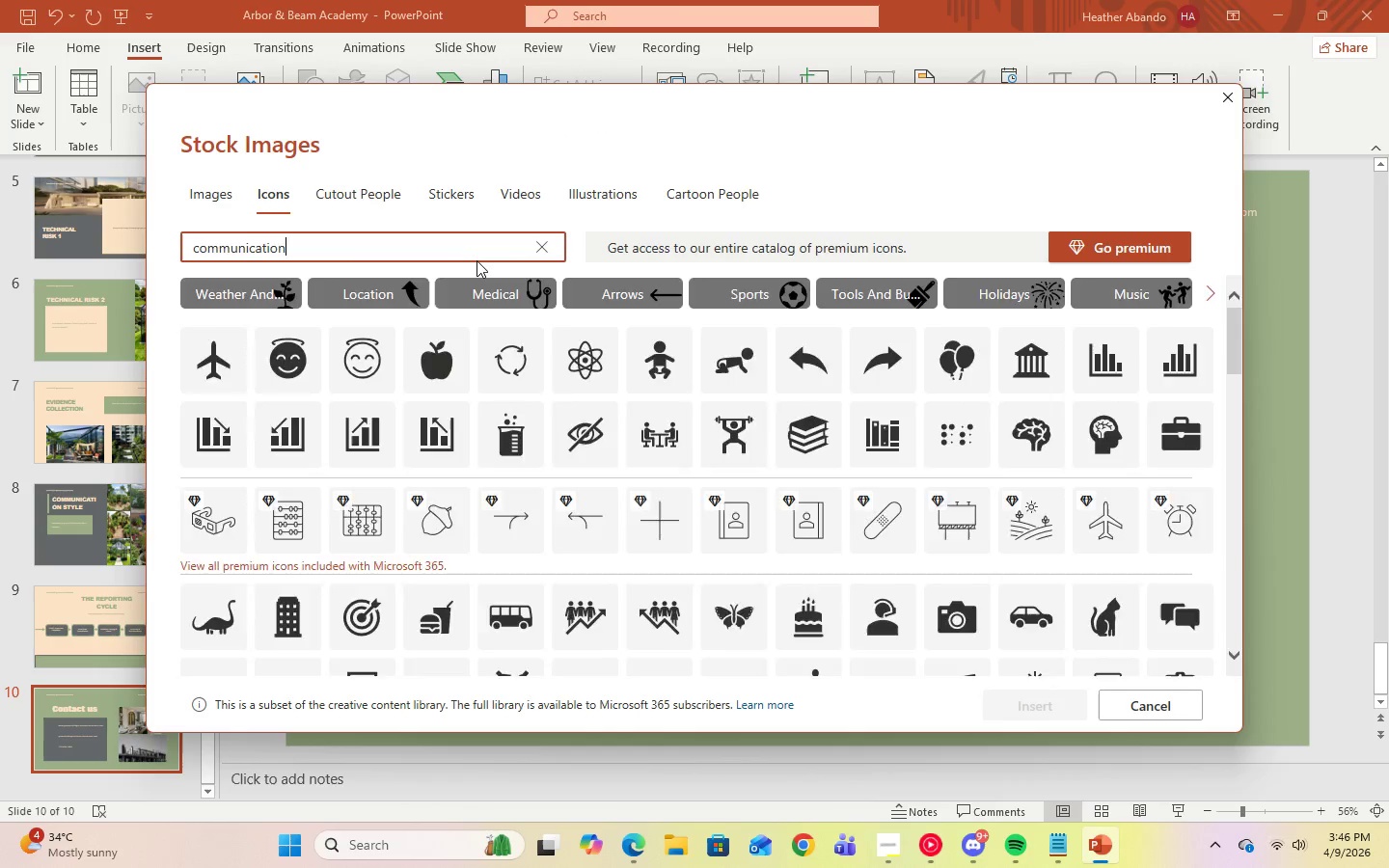 
key(Enter)
 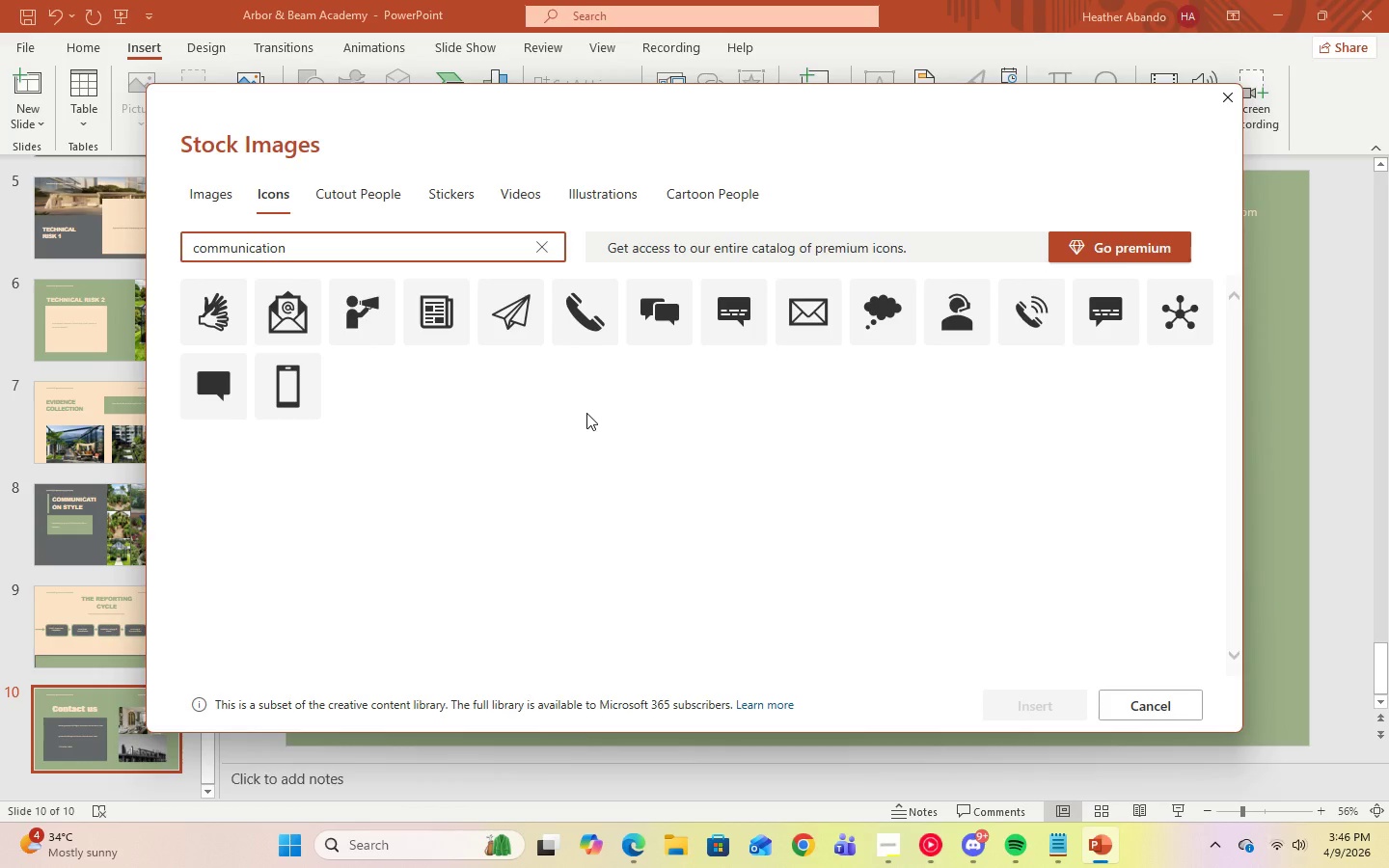 
wait(6.12)
 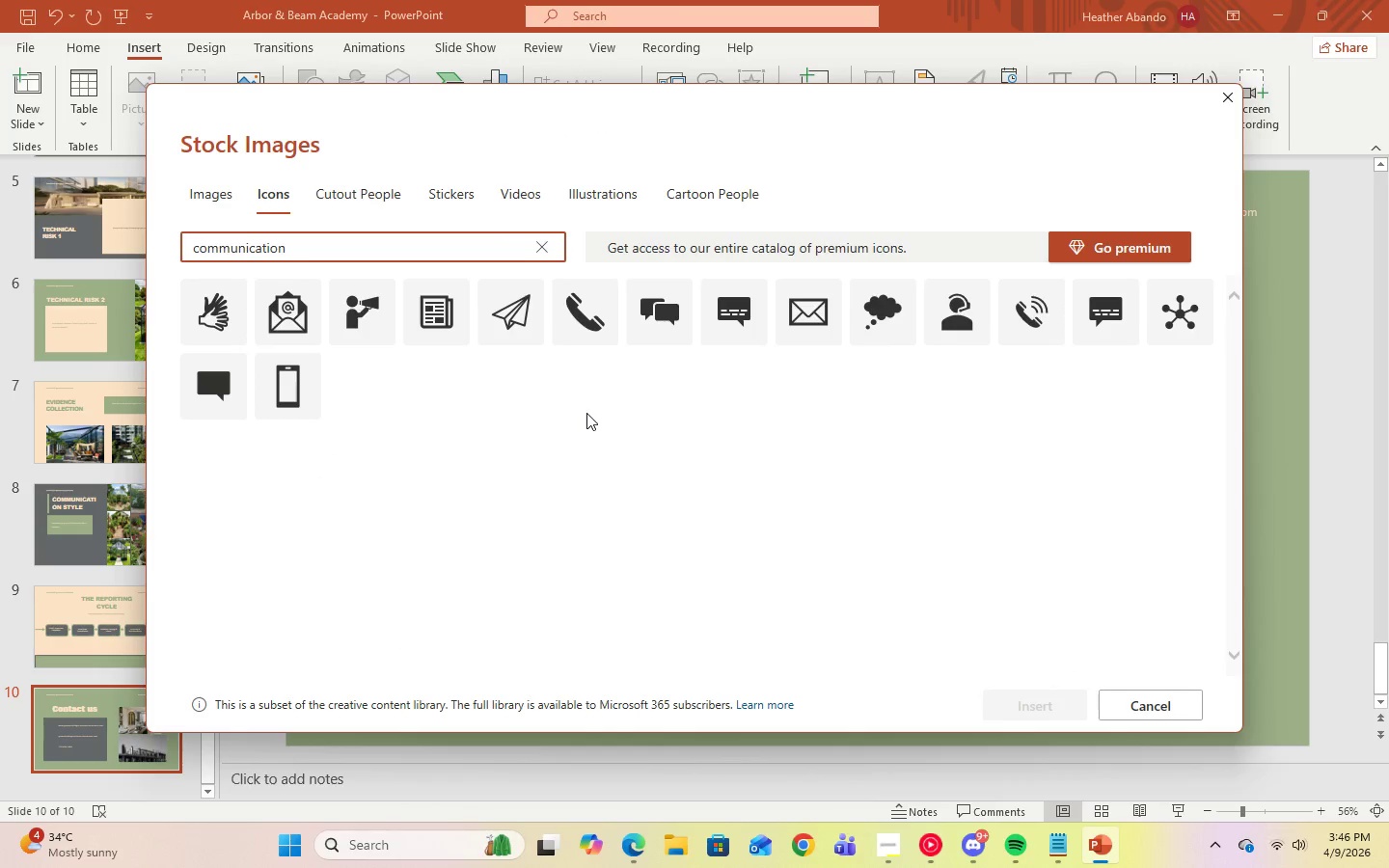 
left_click([290, 308])
 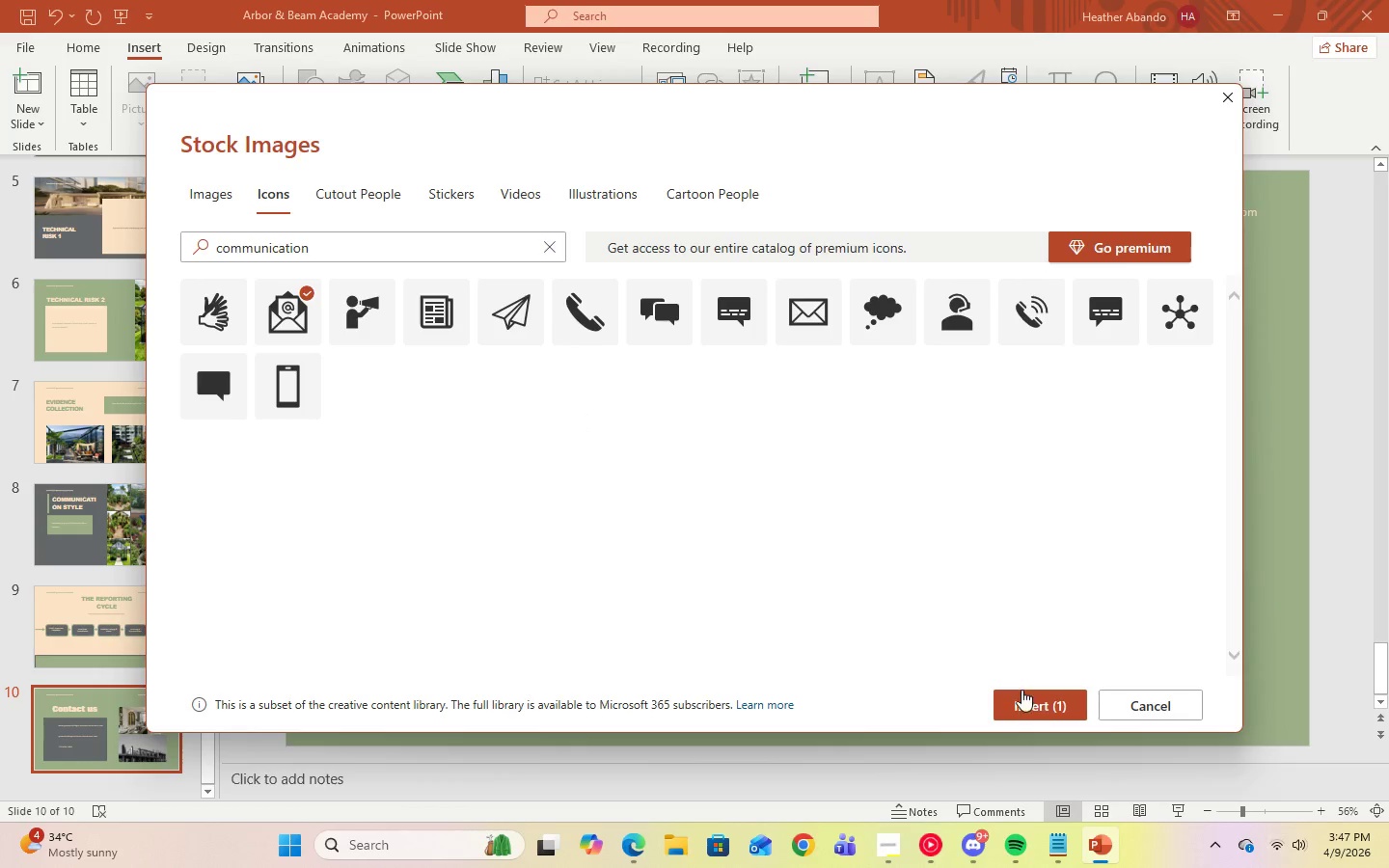 
left_click([1037, 704])
 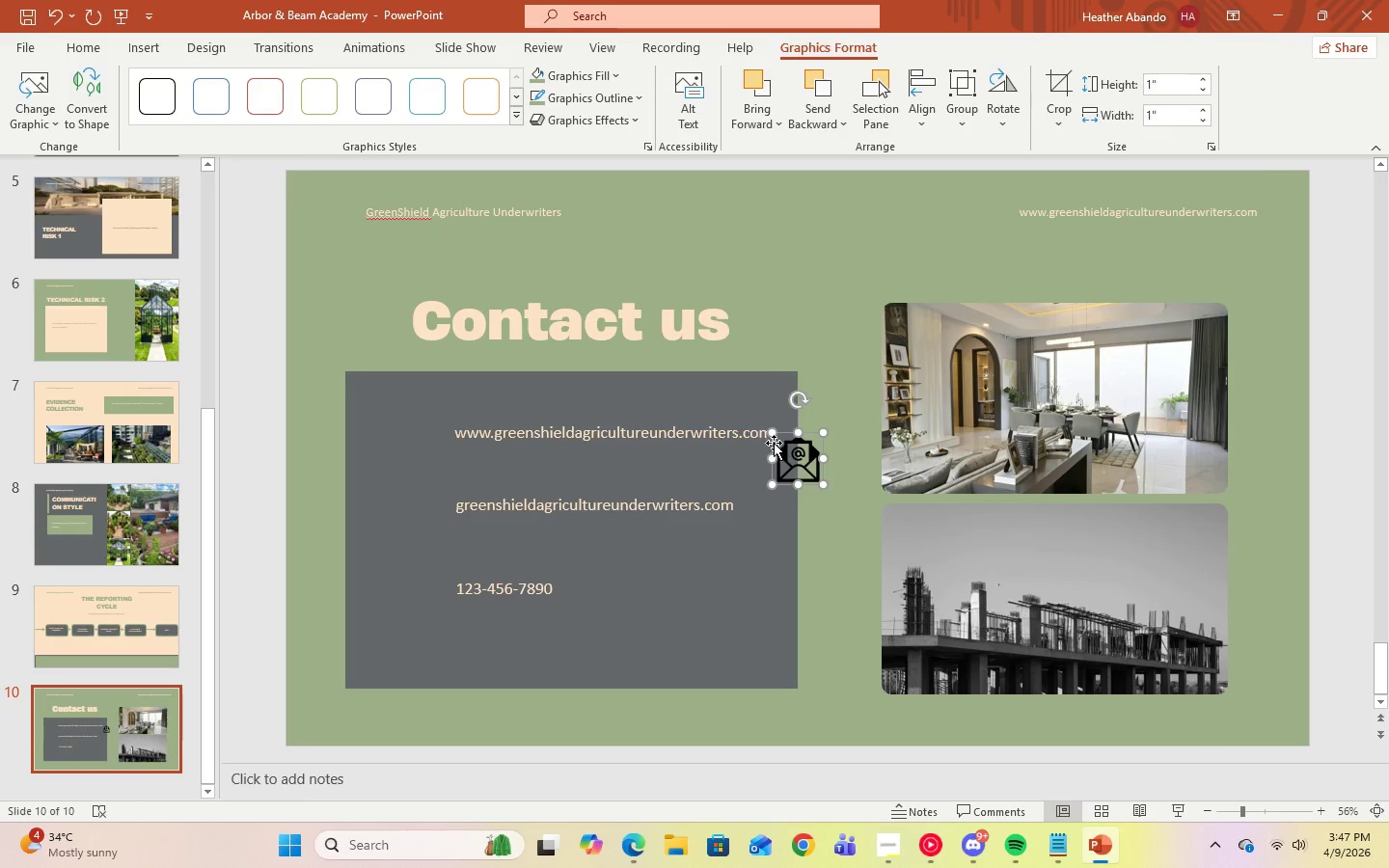 
left_click_drag(start_coordinate=[790, 456], to_coordinate=[397, 424])
 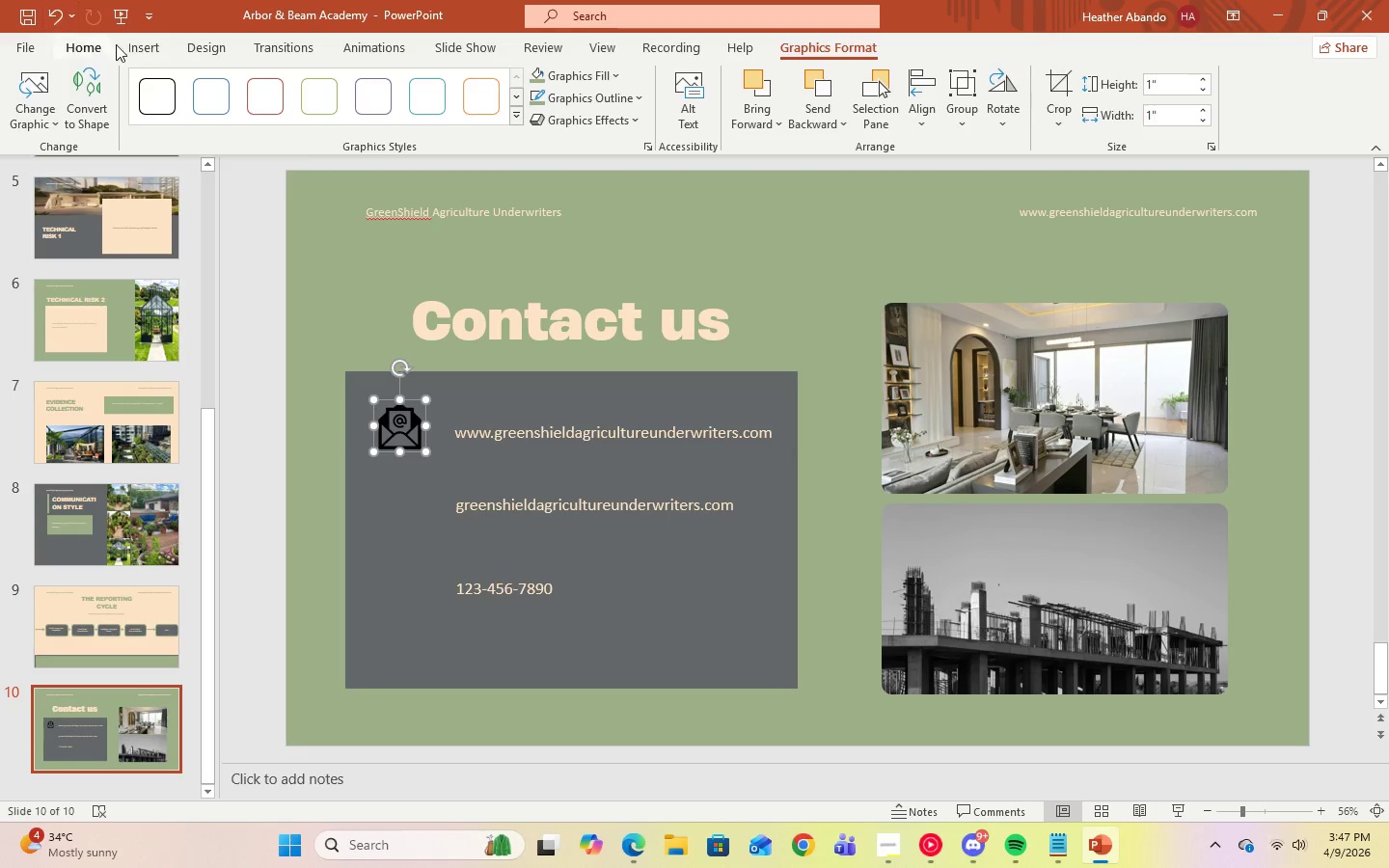 
left_click([119, 45])
 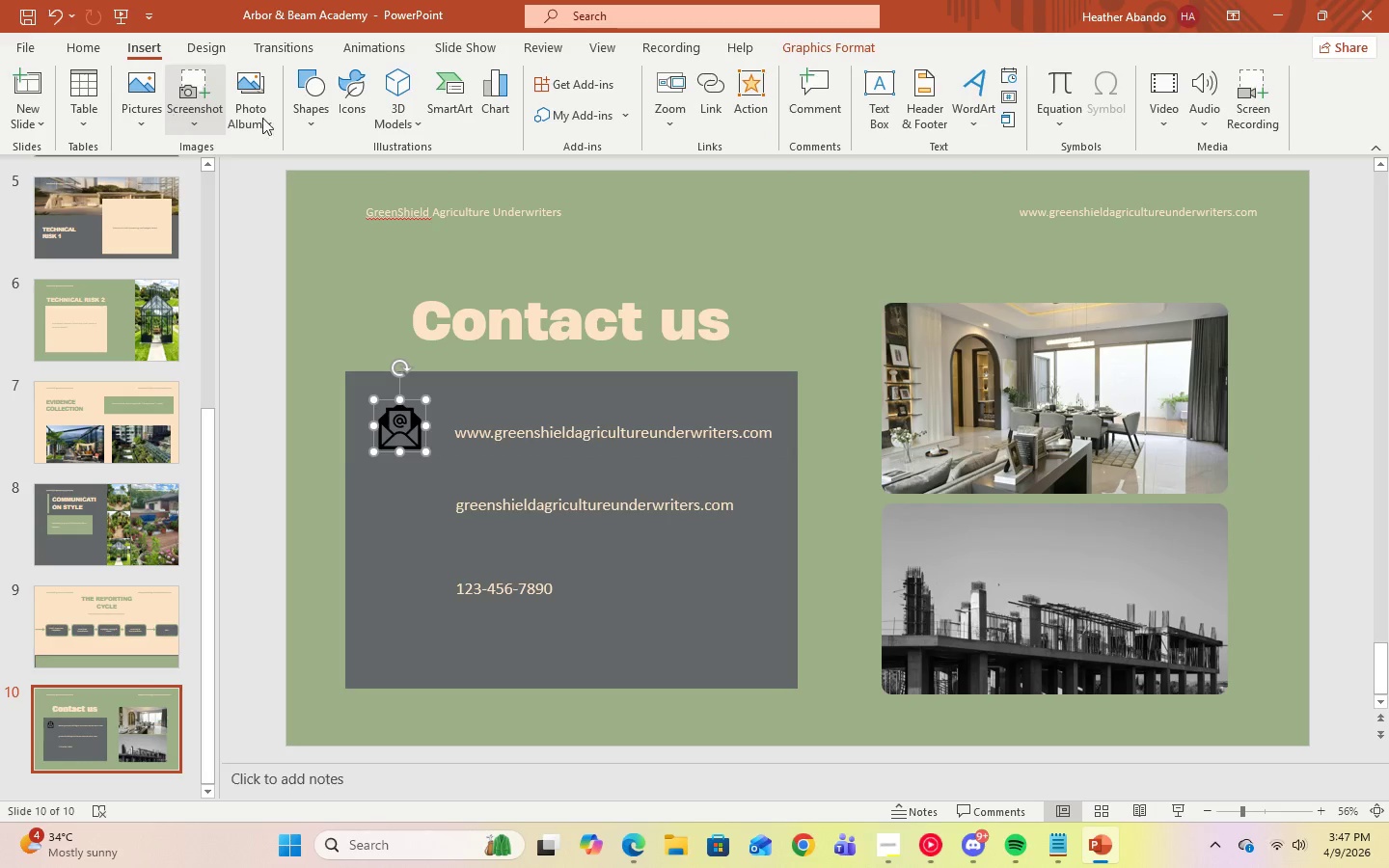 
left_click([338, 111])
 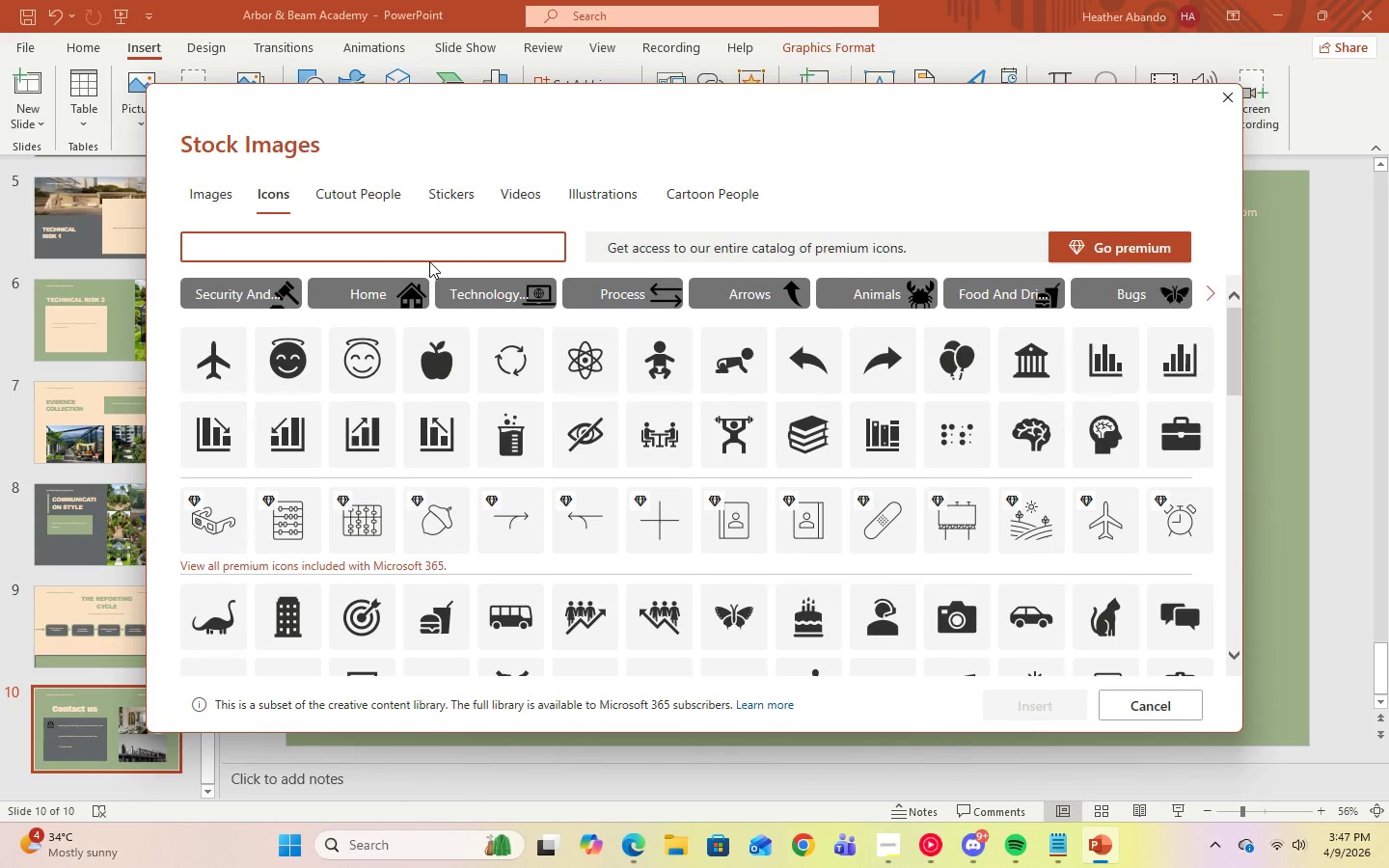 
type(communication)
 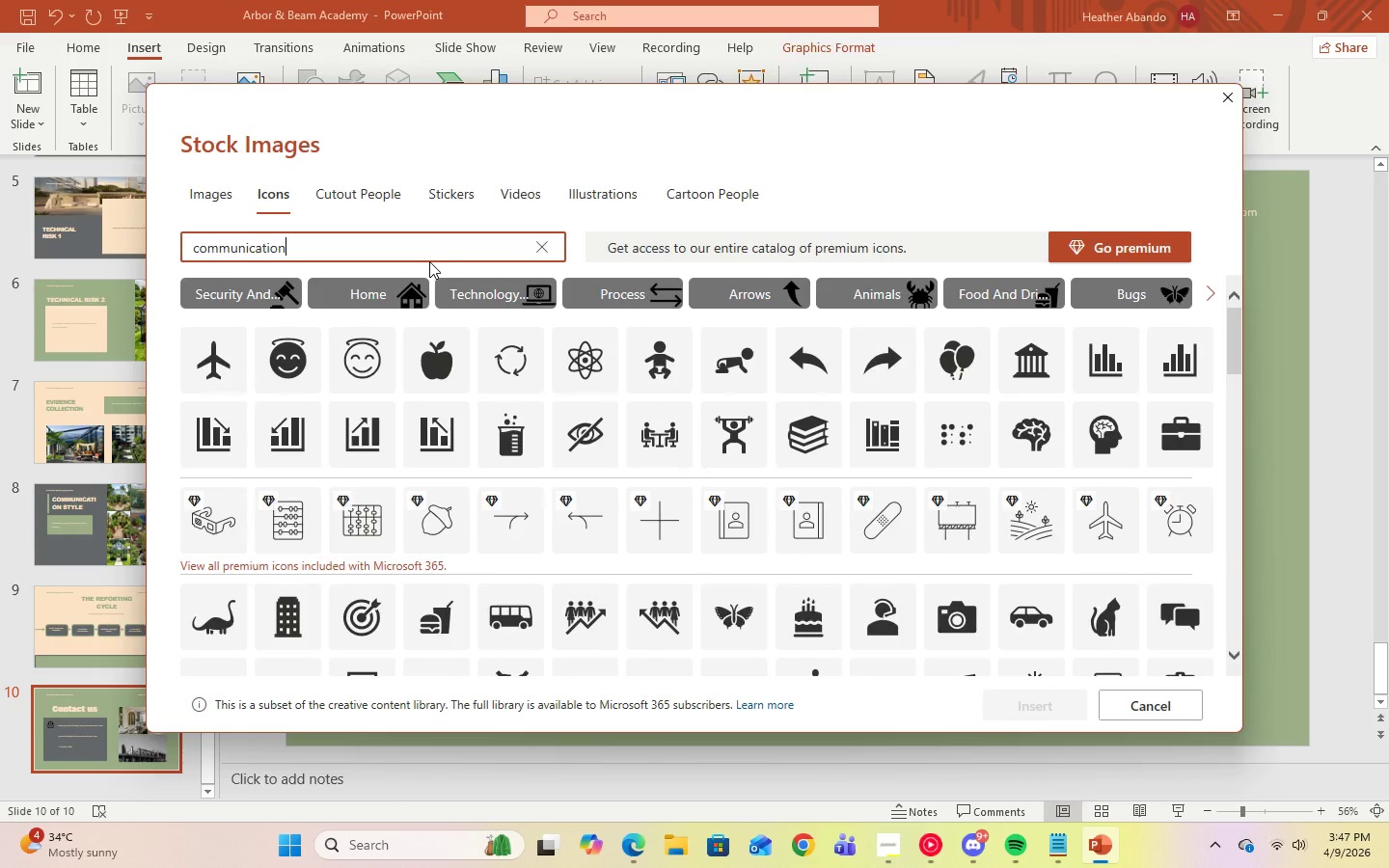 
key(Enter)
 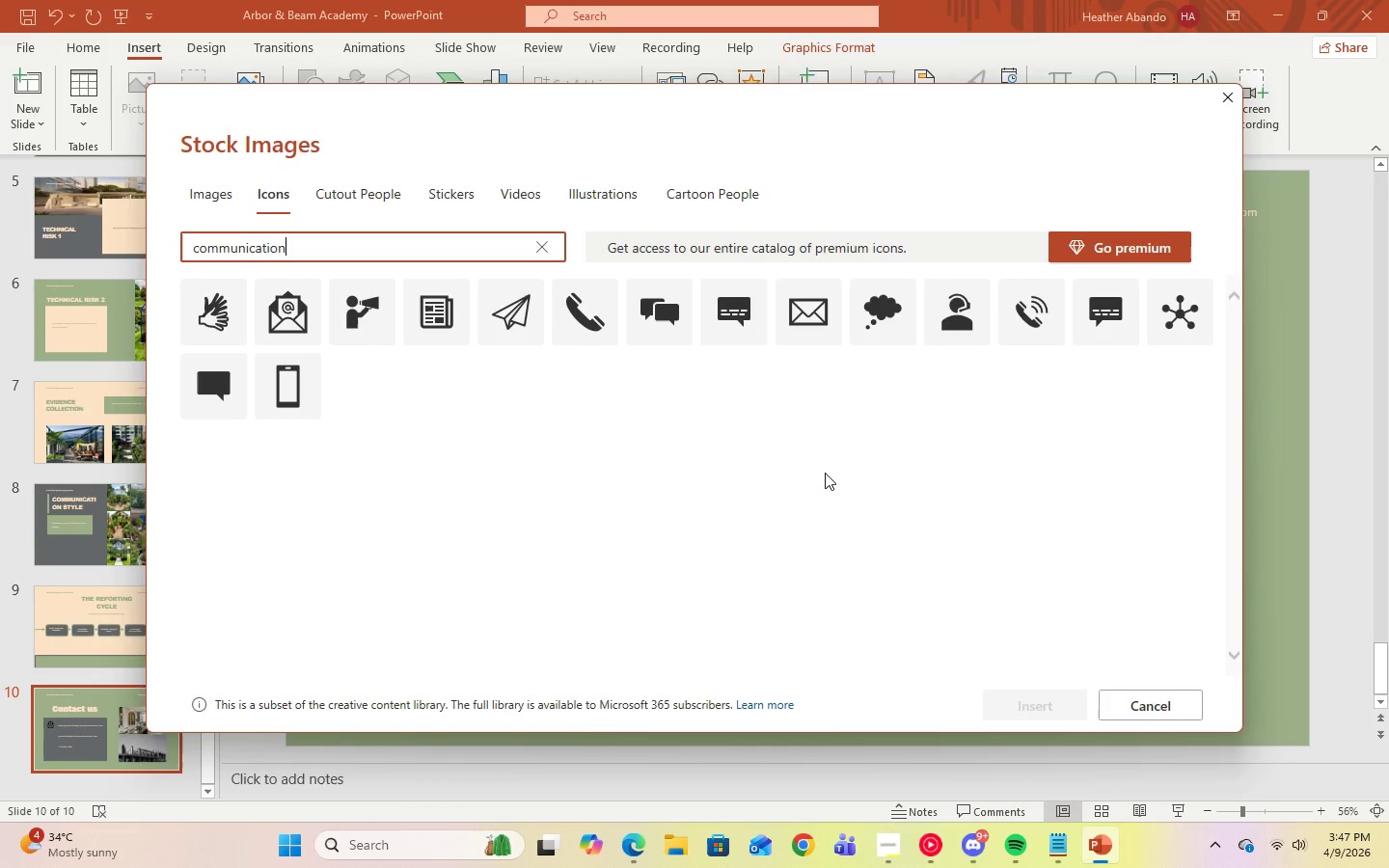 
wait(8.8)
 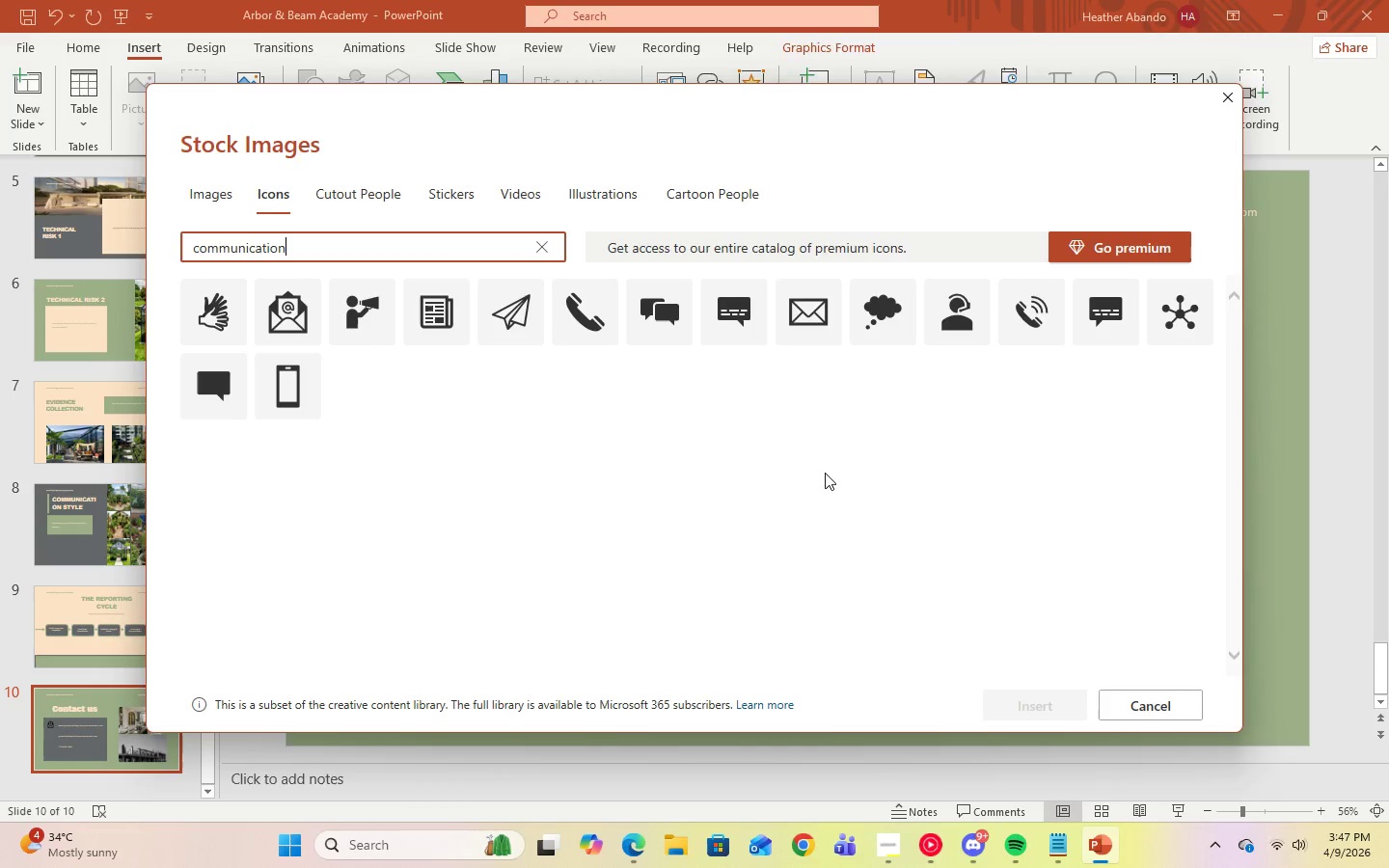 
left_click([812, 313])
 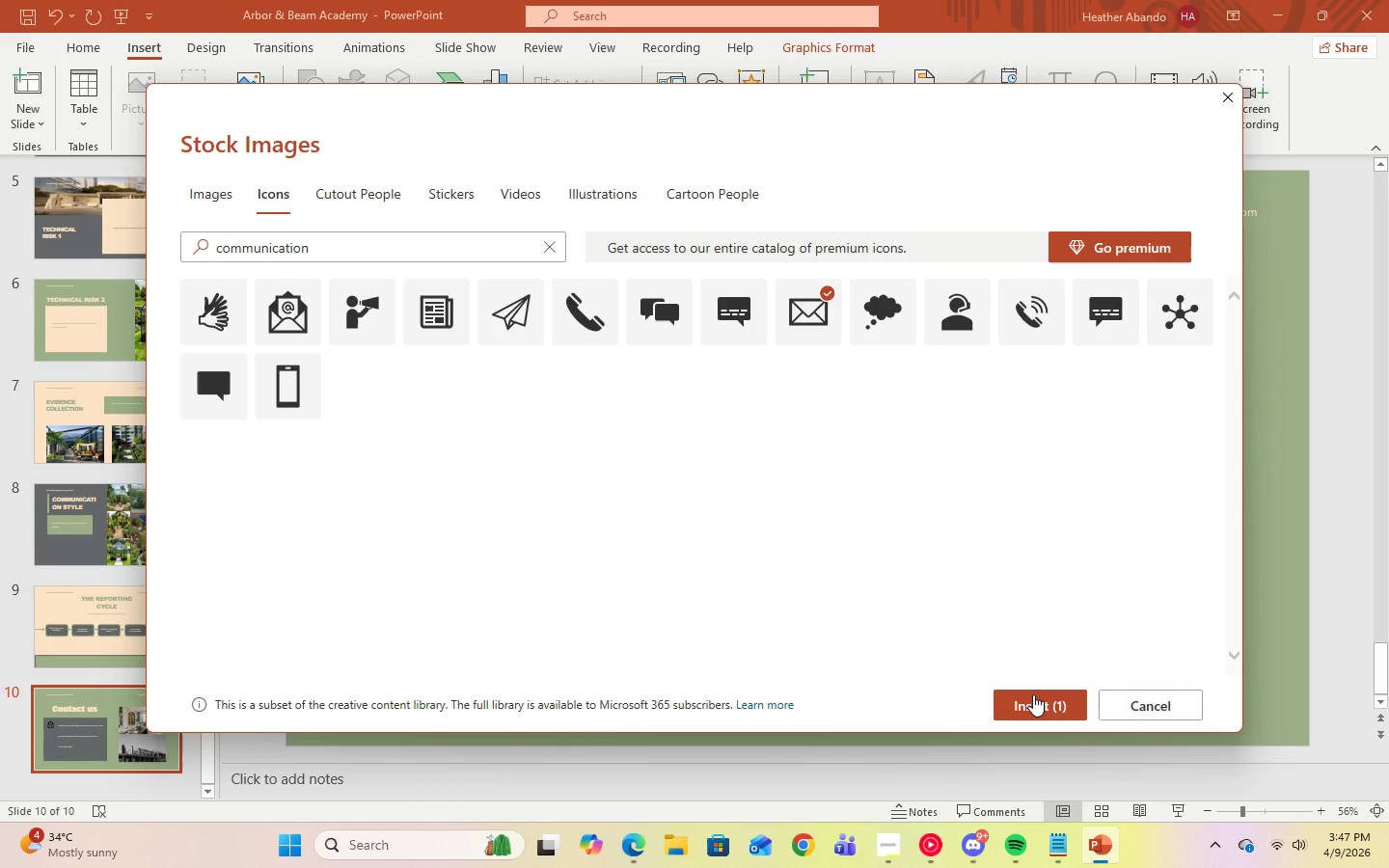 
left_click([1036, 706])
 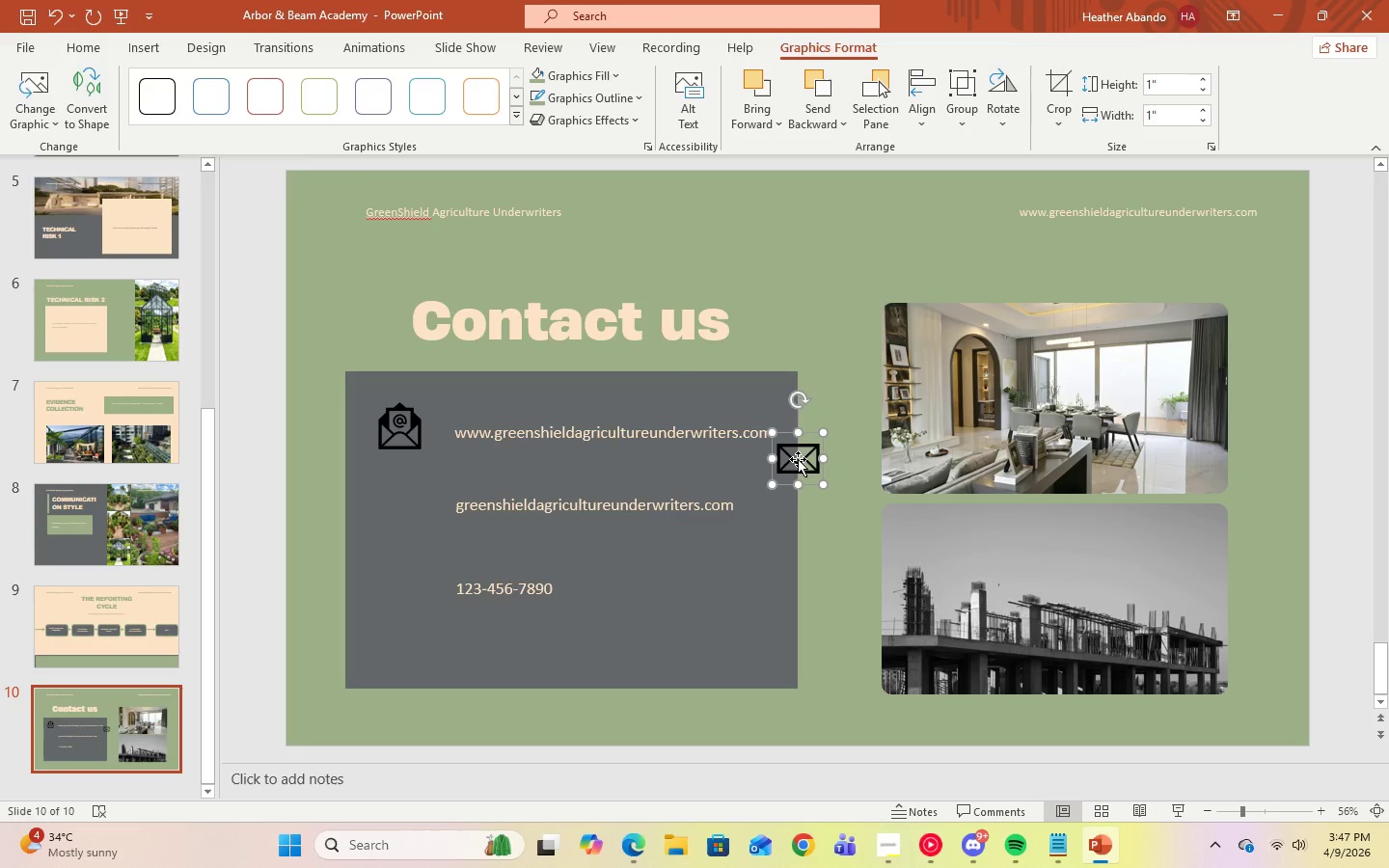 
left_click_drag(start_coordinate=[796, 459], to_coordinate=[395, 504])
 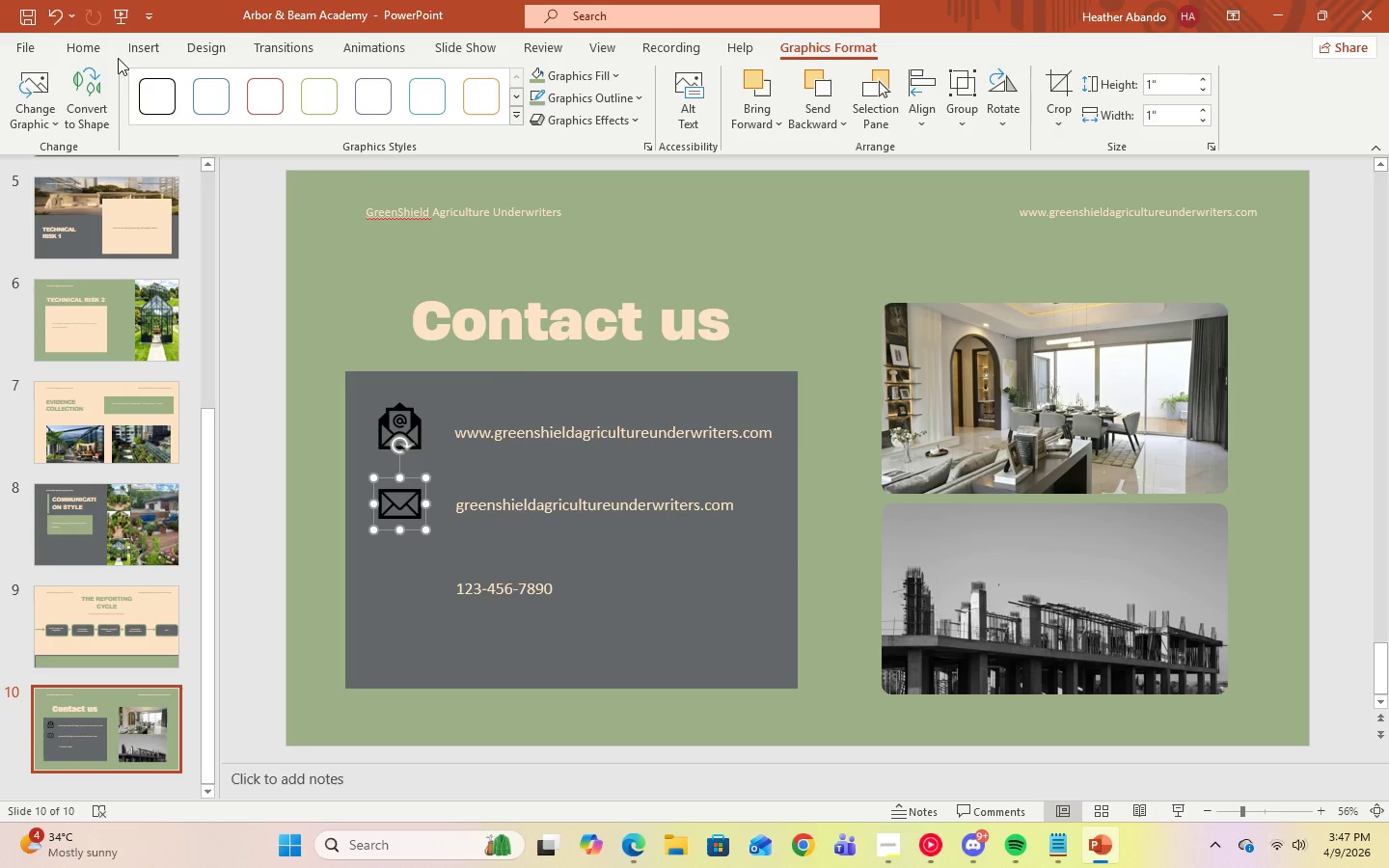 
left_click([148, 58])
 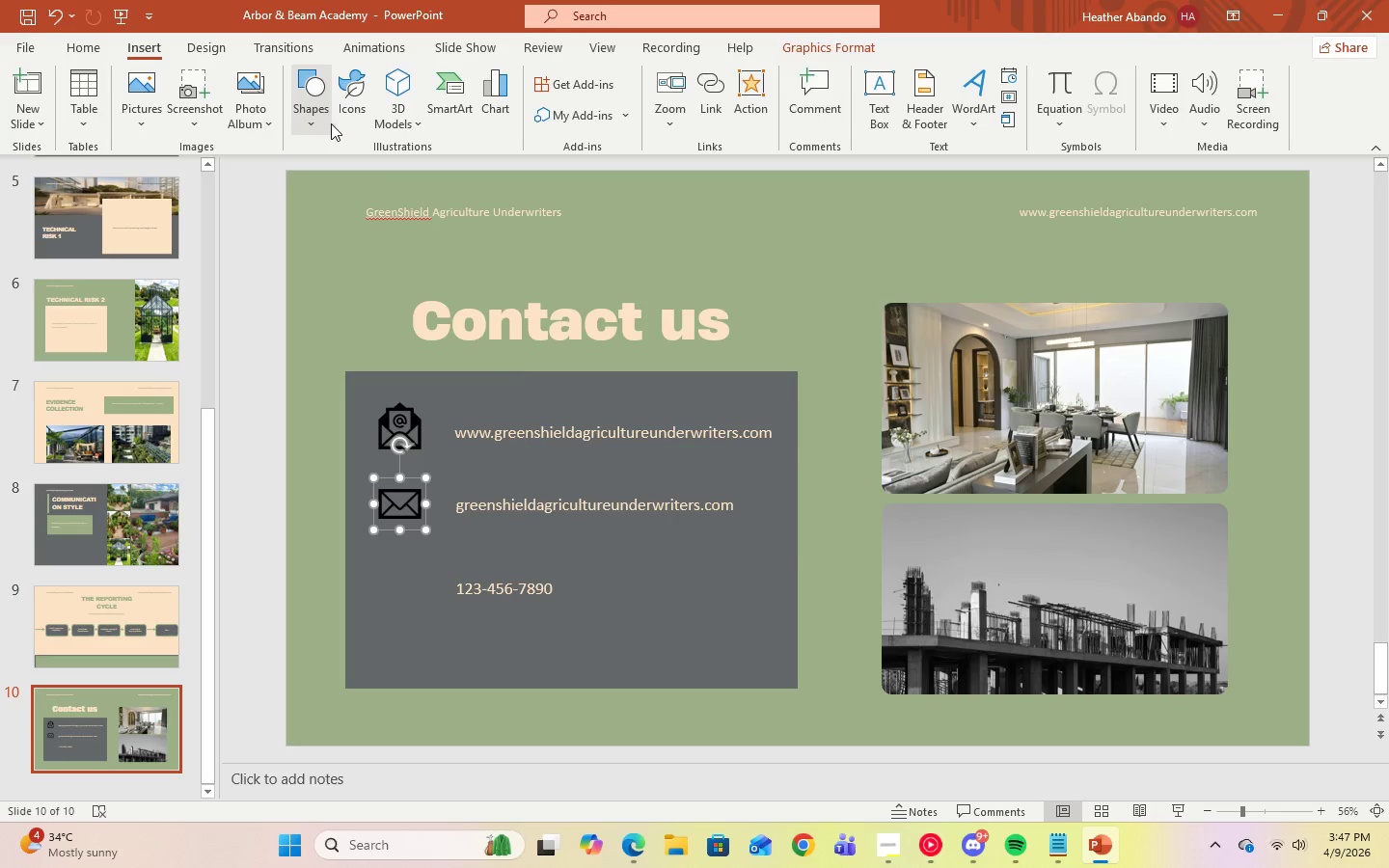 
left_click([348, 115])
 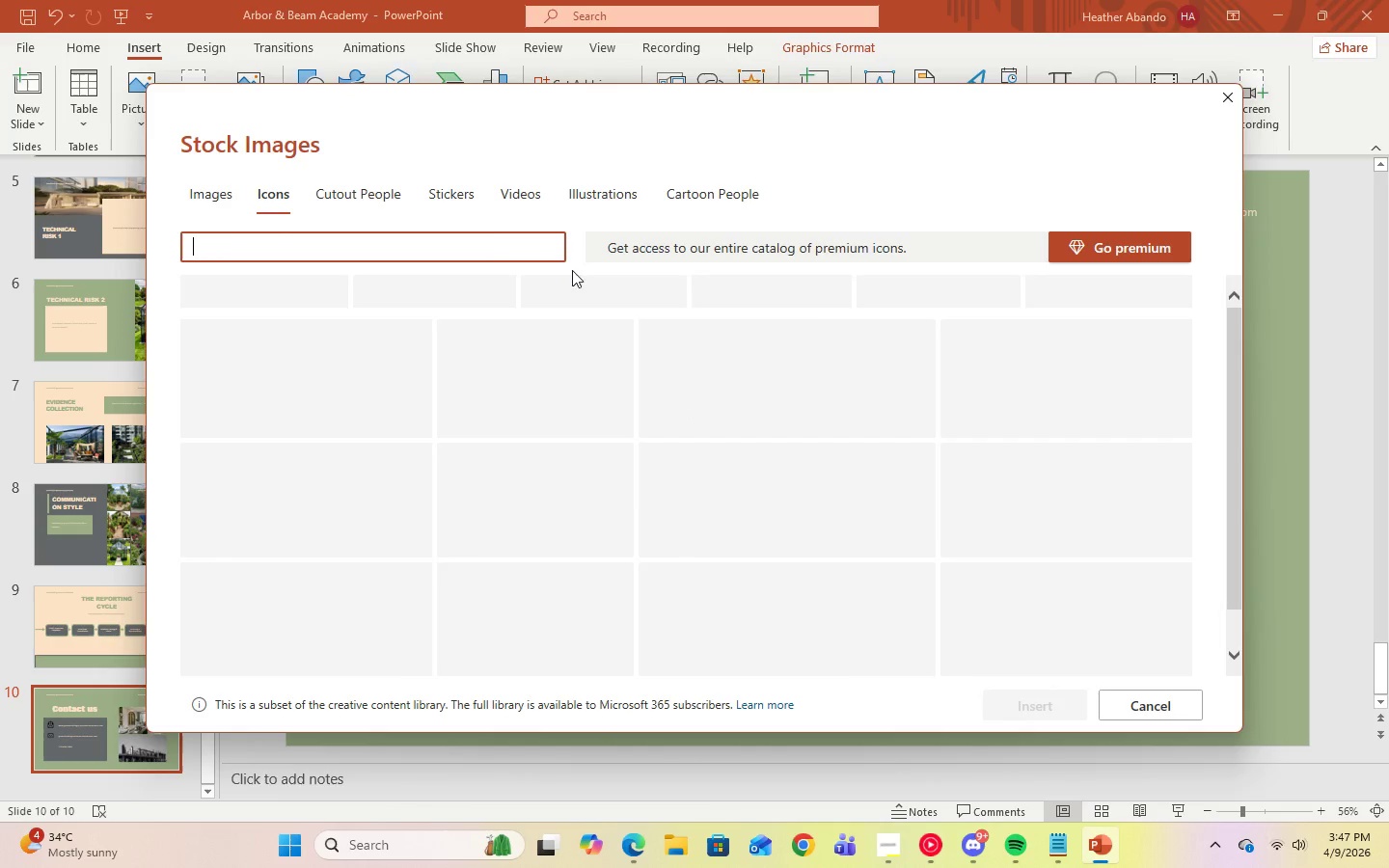 
left_click([506, 241])
 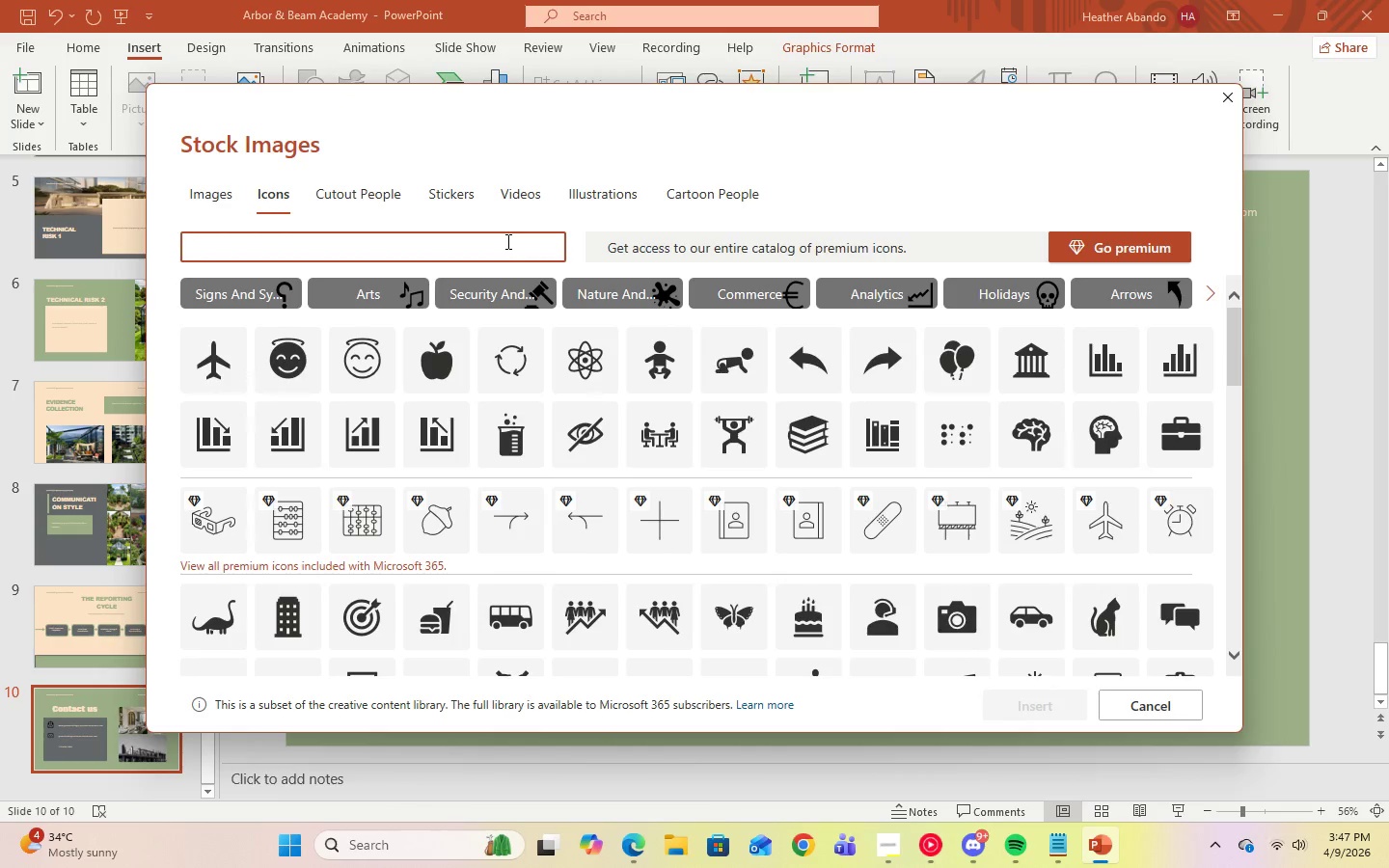 
type(communication)
 